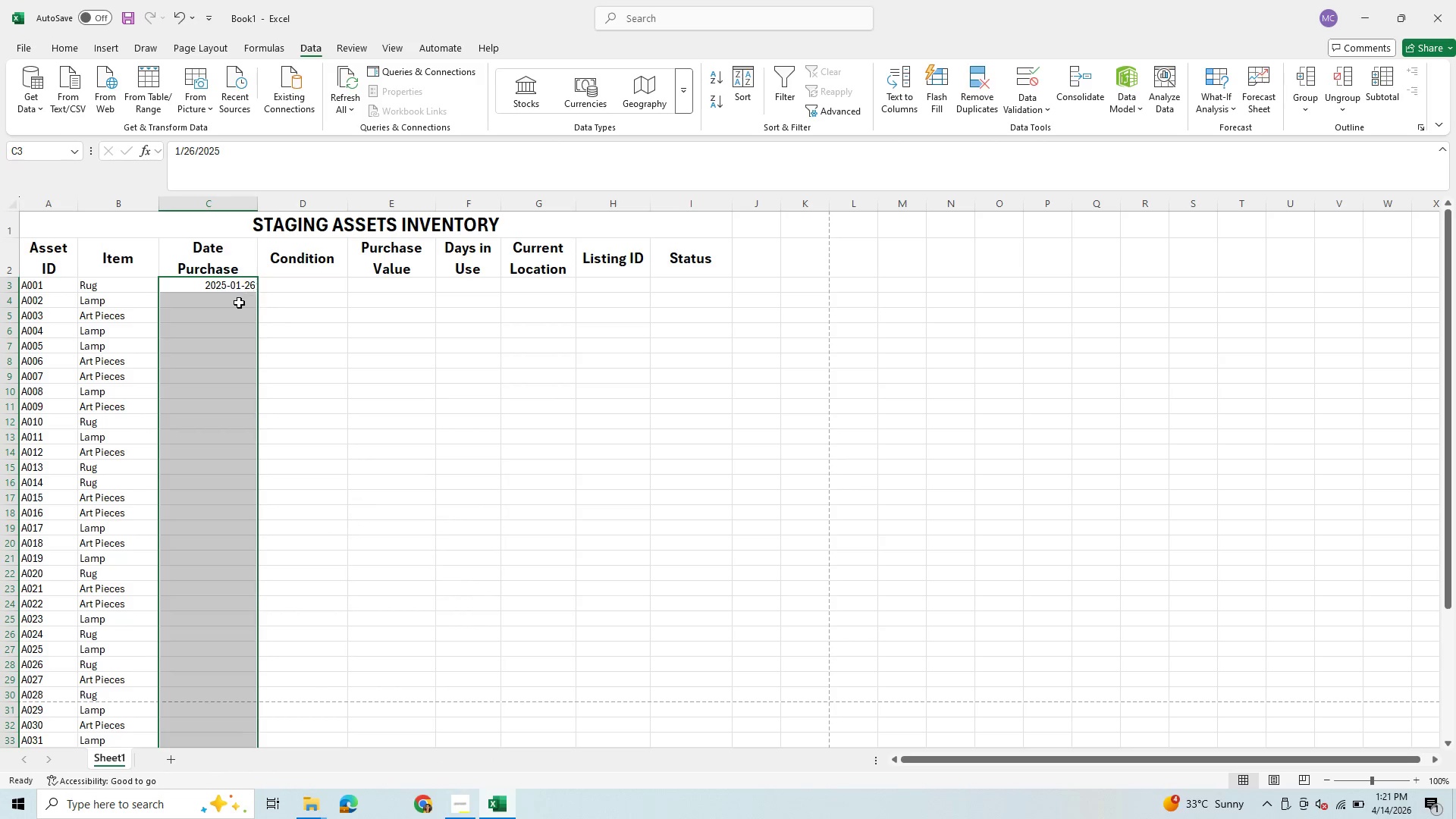 
left_click([239, 303])
 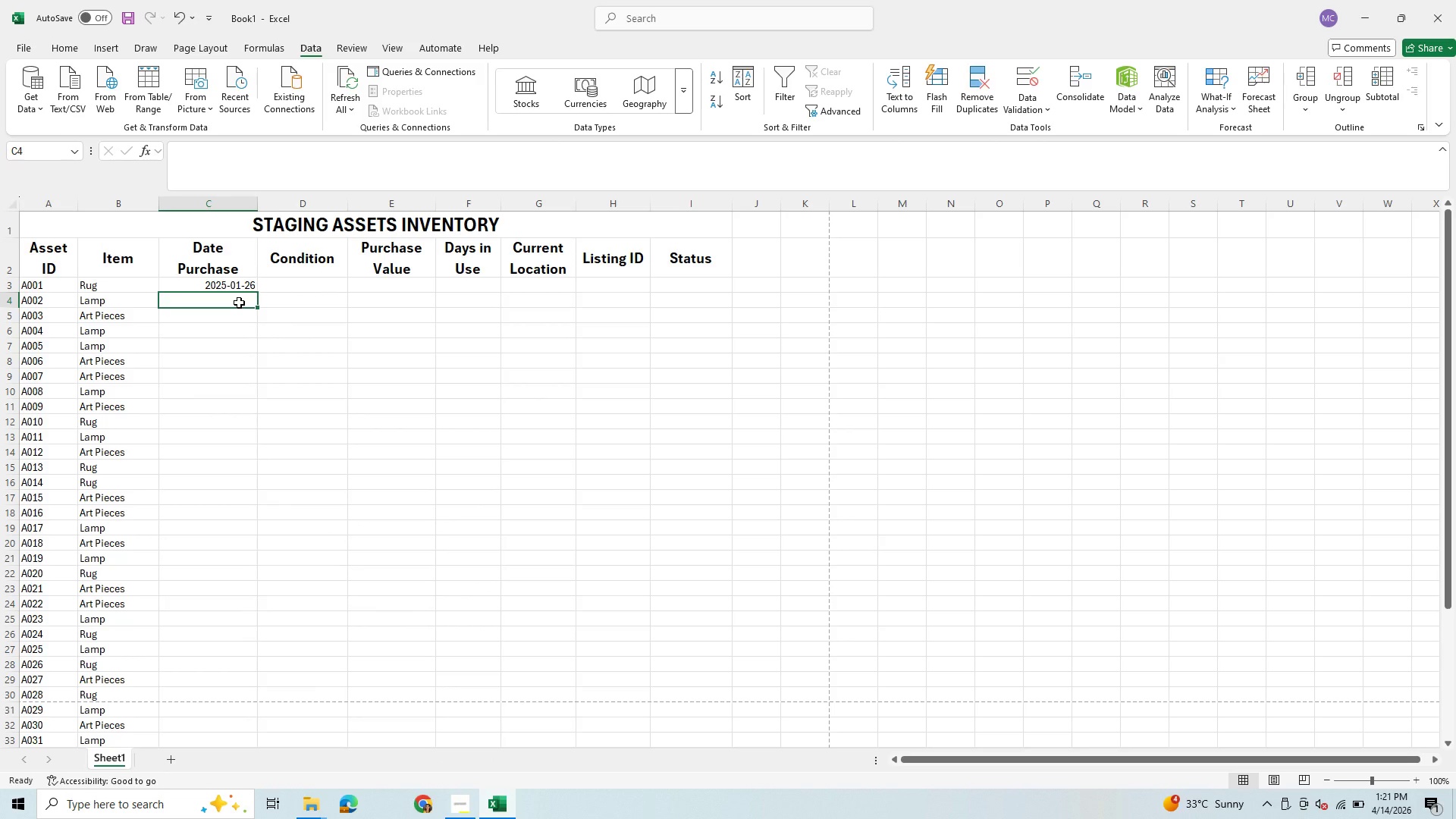 
type(01/2/2015)
key(Backspace)
key(Backspace)
type(25)
 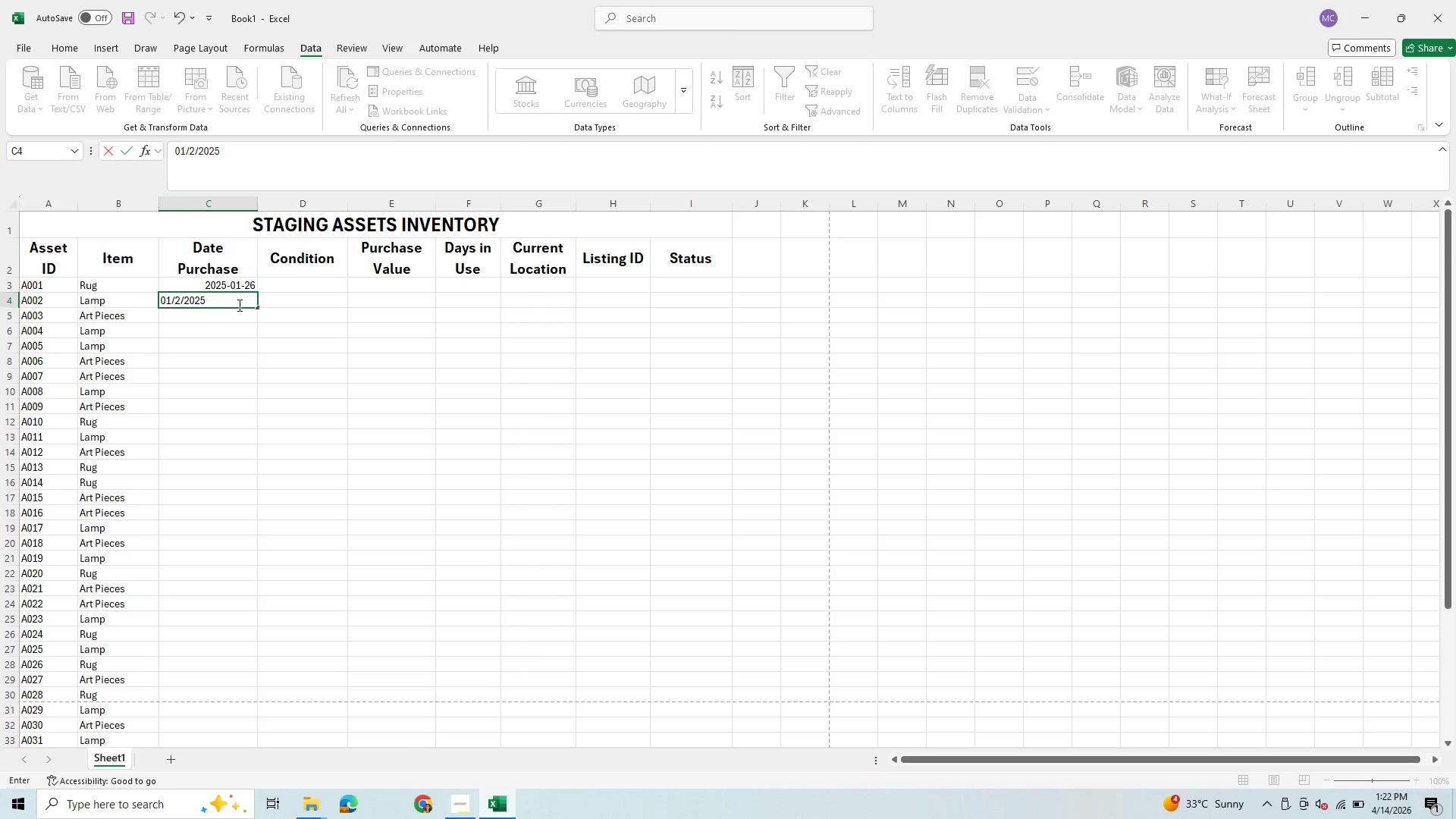 
key(Enter)
 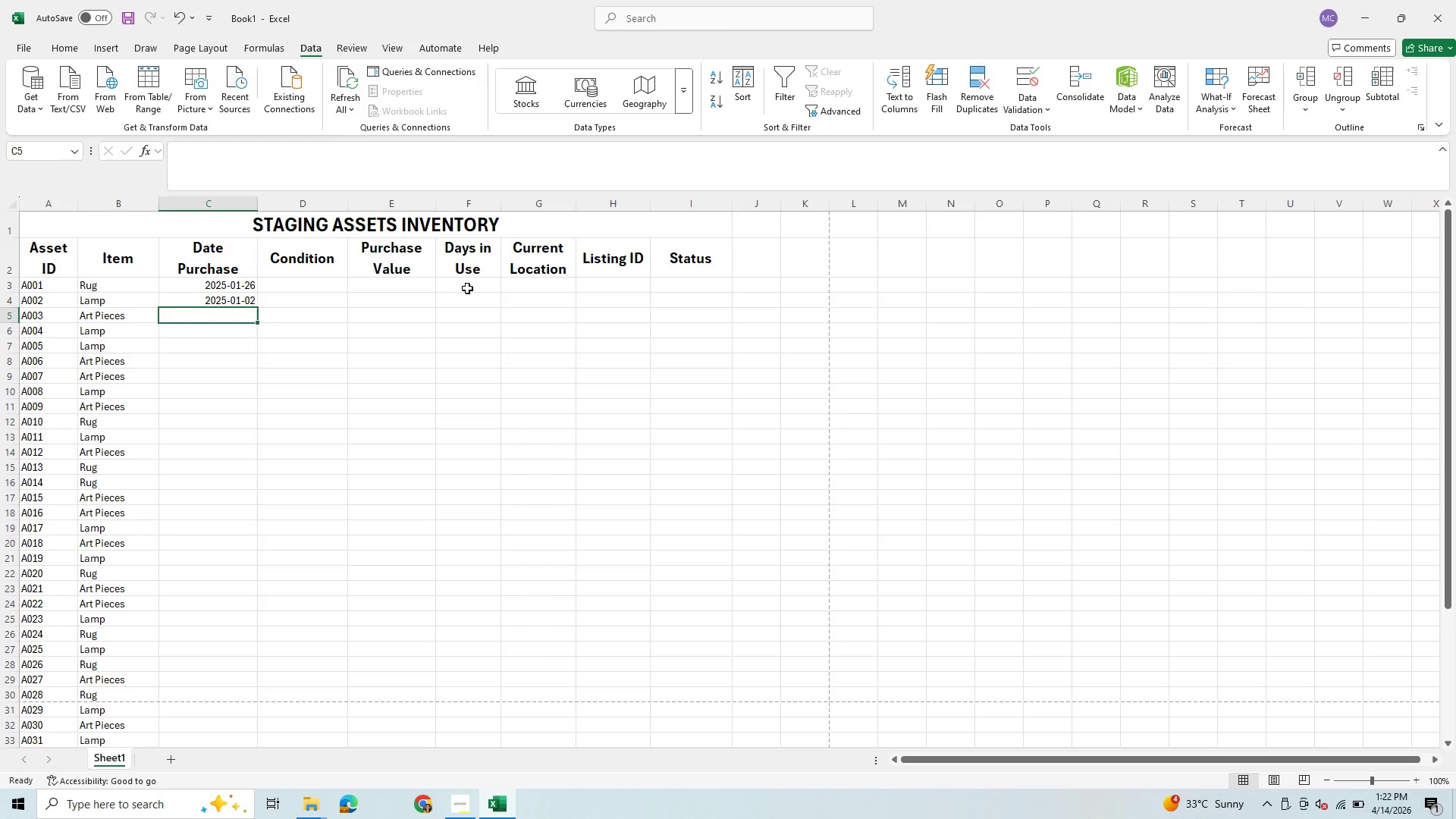 
wait(6.39)
 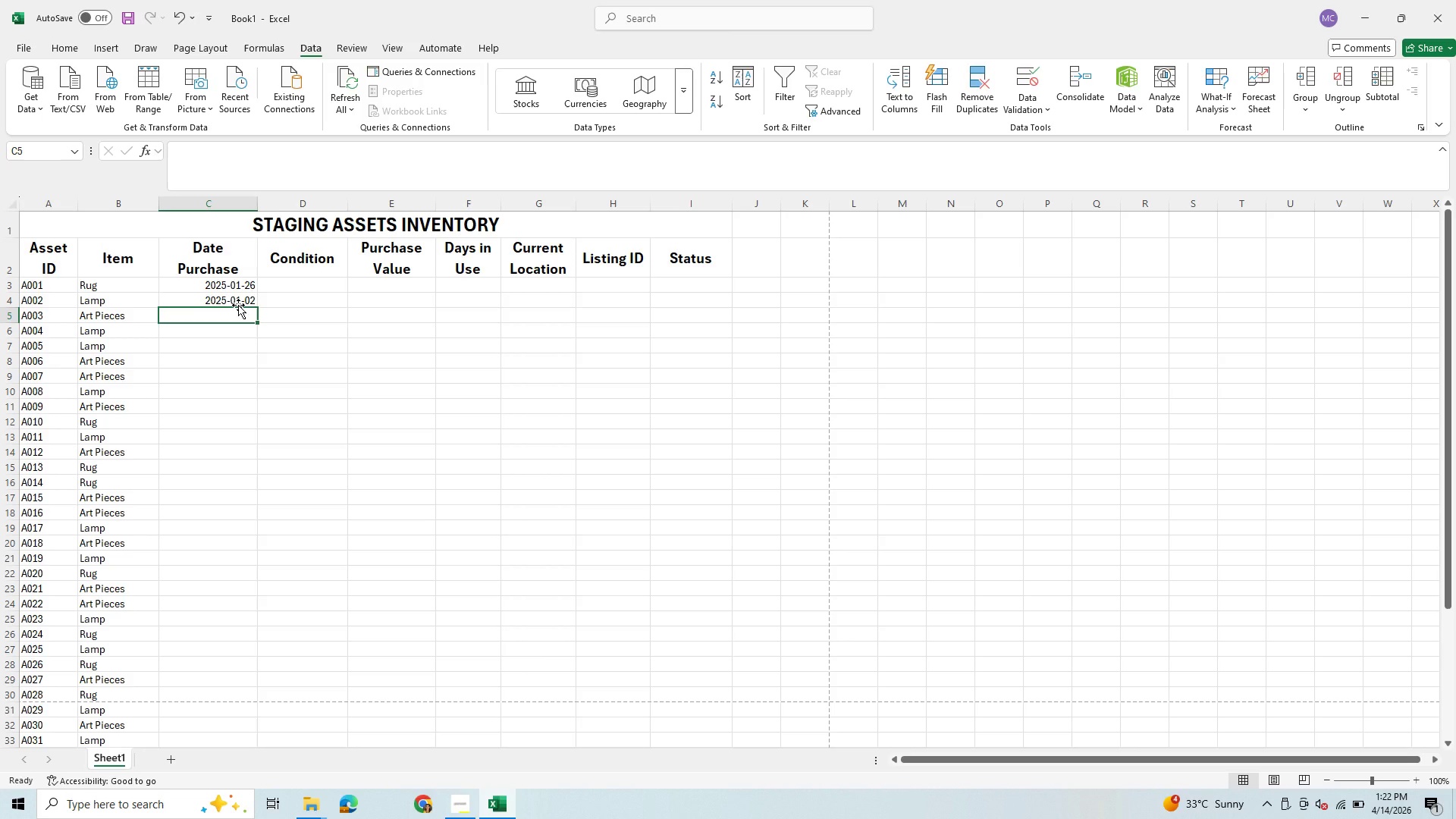 
left_click([462, 288])
 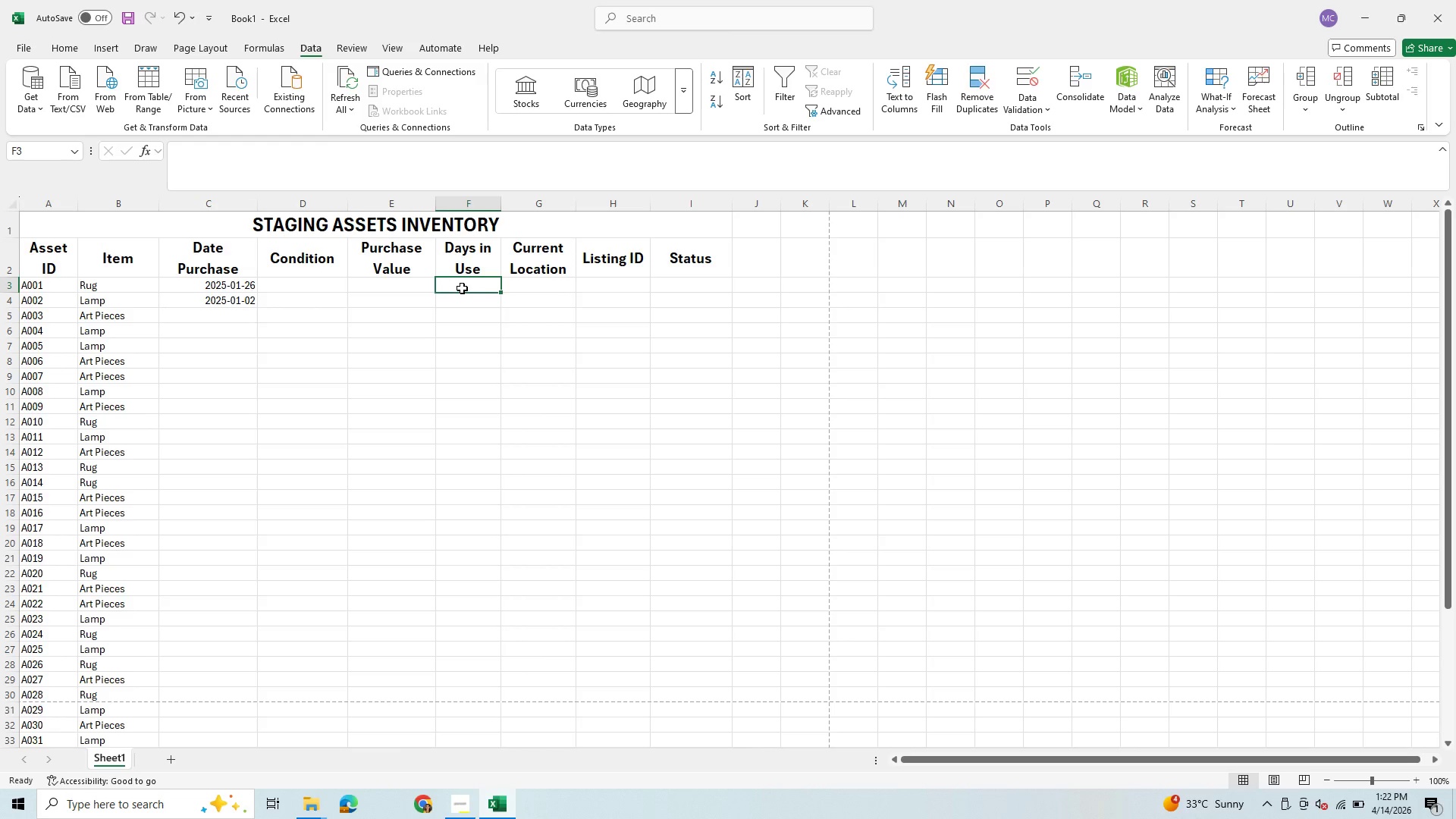 
key(Equal)
 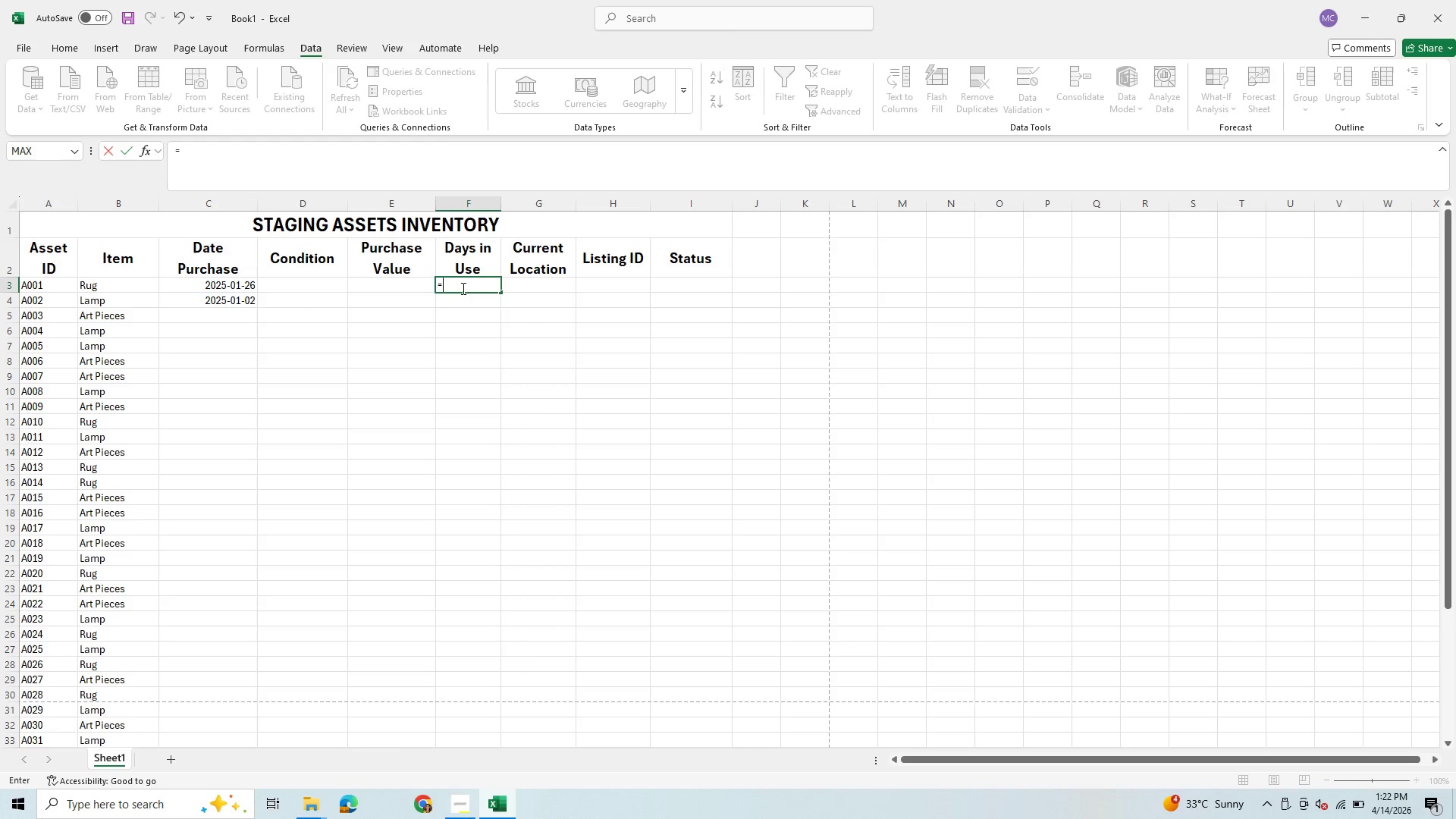 
wait(5.38)
 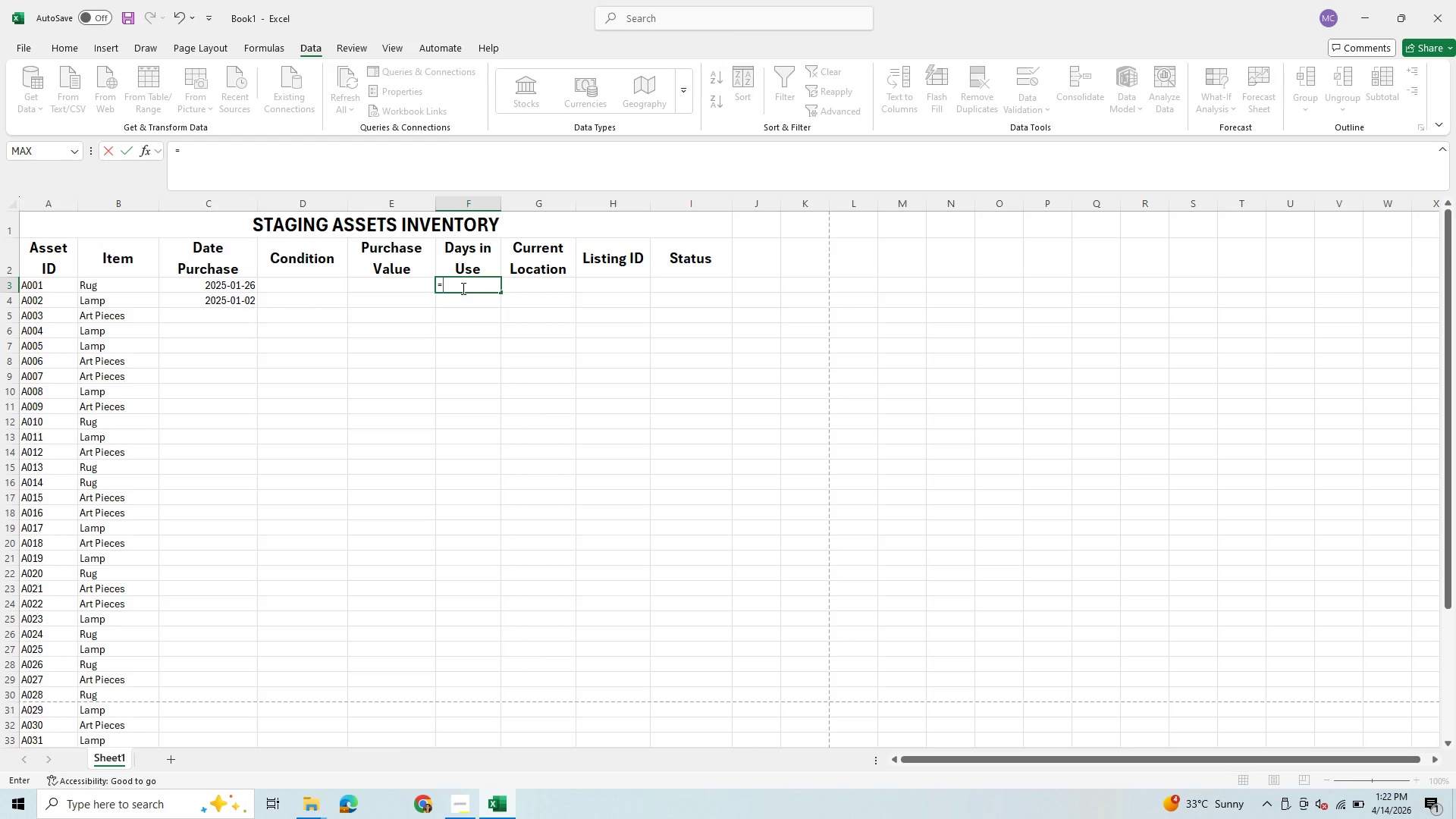 
type(Today)
 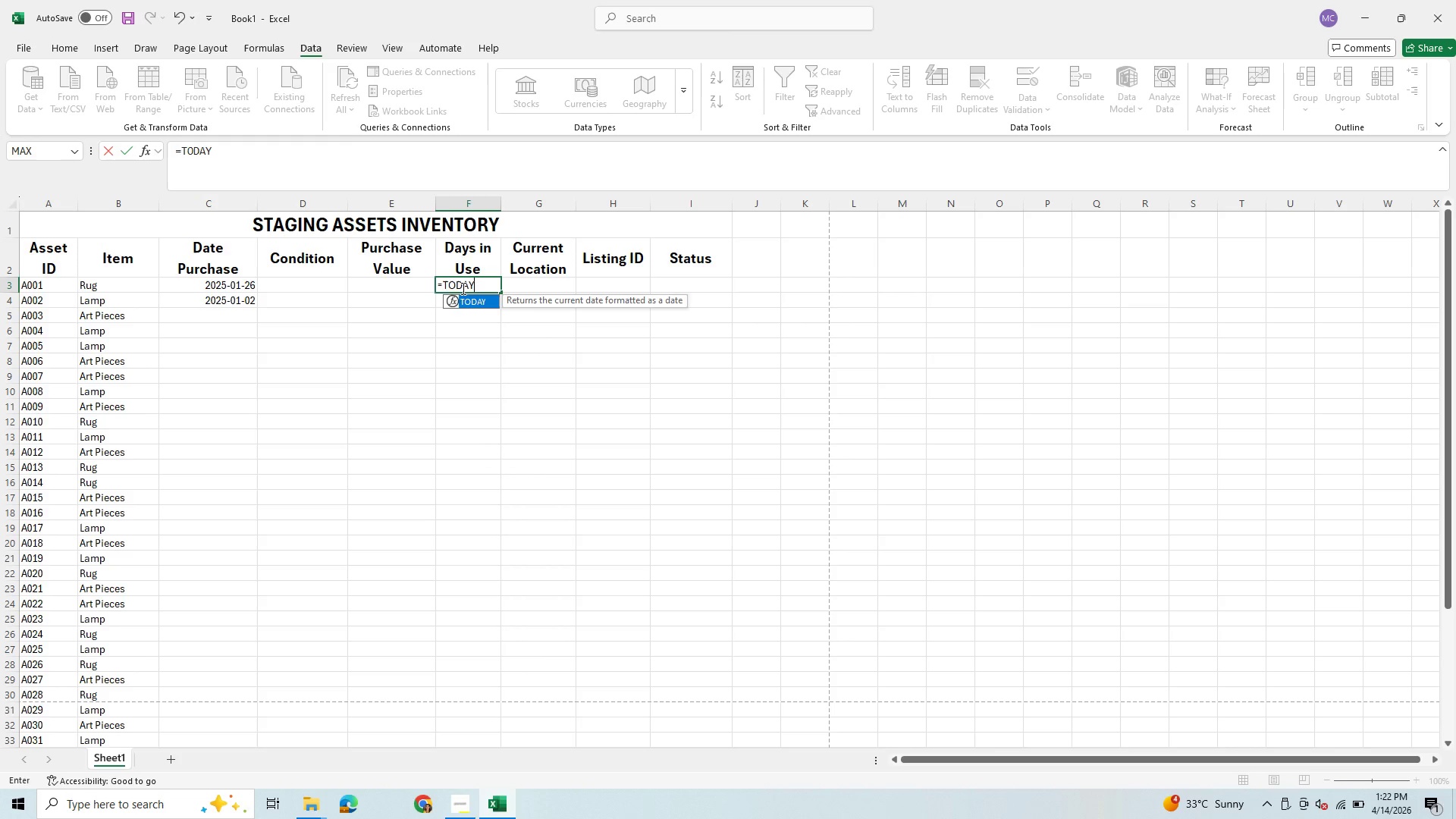 
hold_key(key=CapsLock, duration=0.39)
 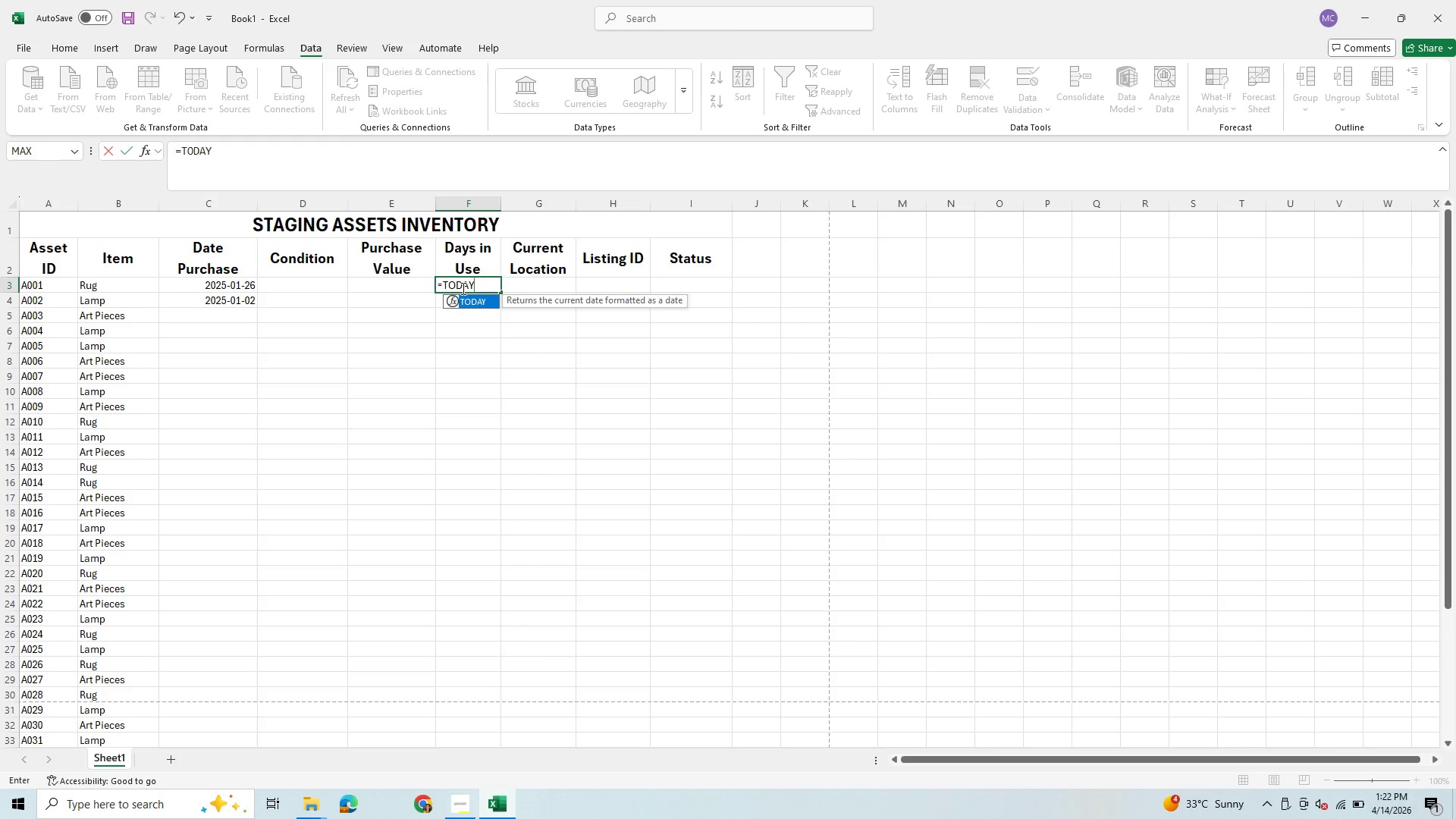 
type(()-I3)
 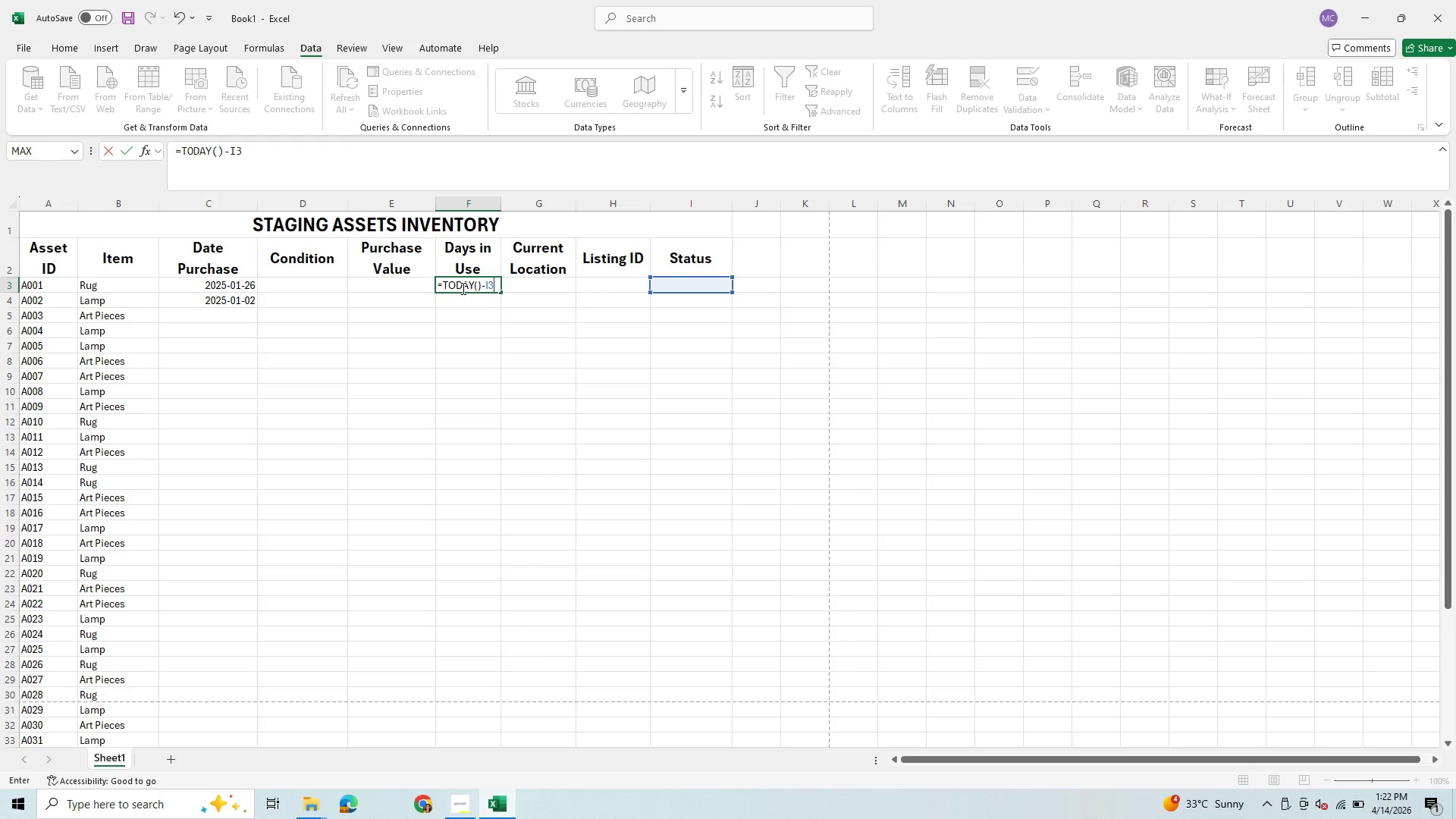 
key(Enter)
 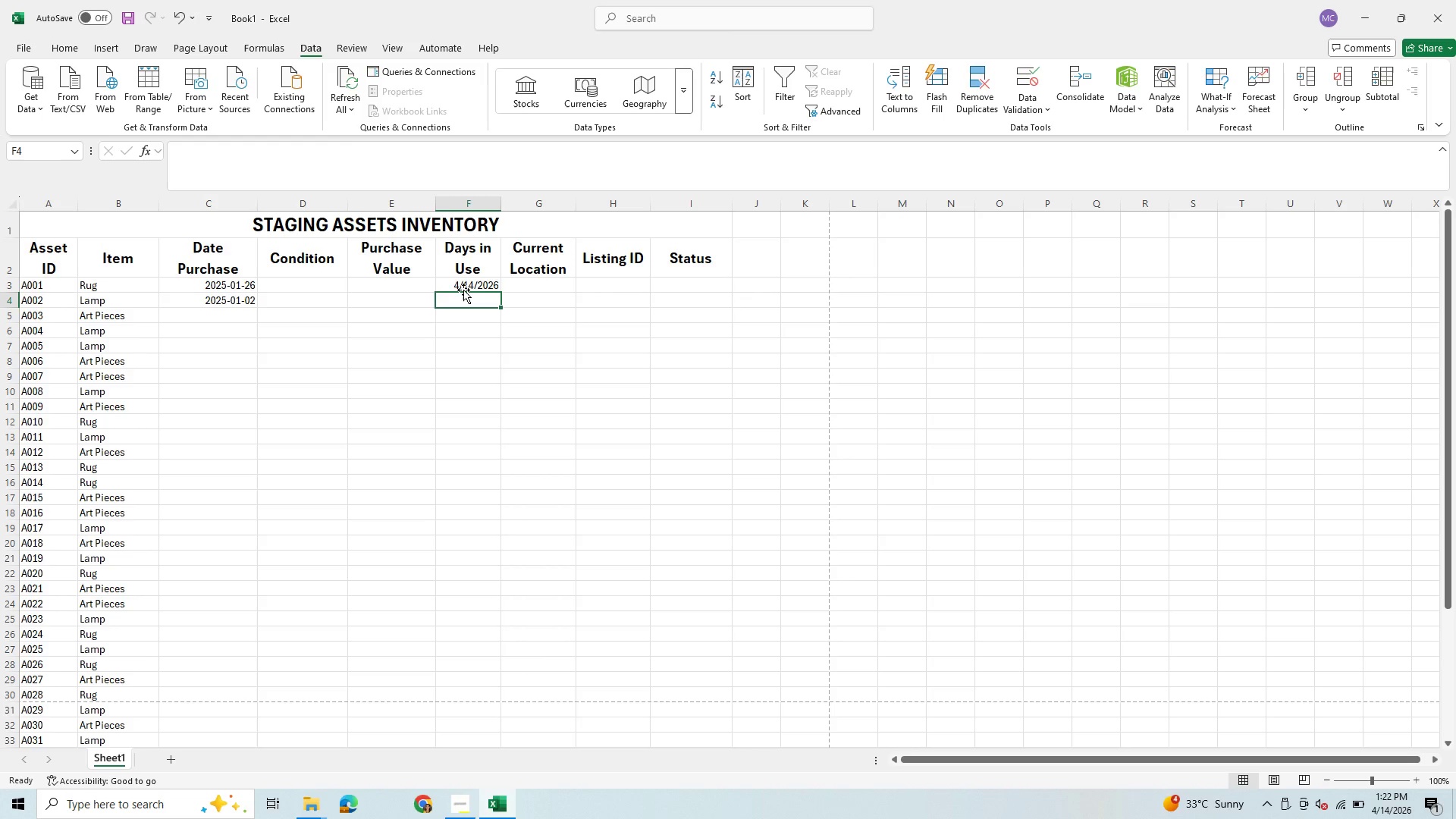 
left_click_drag(start_coordinate=[472, 284], to_coordinate=[458, 718])
 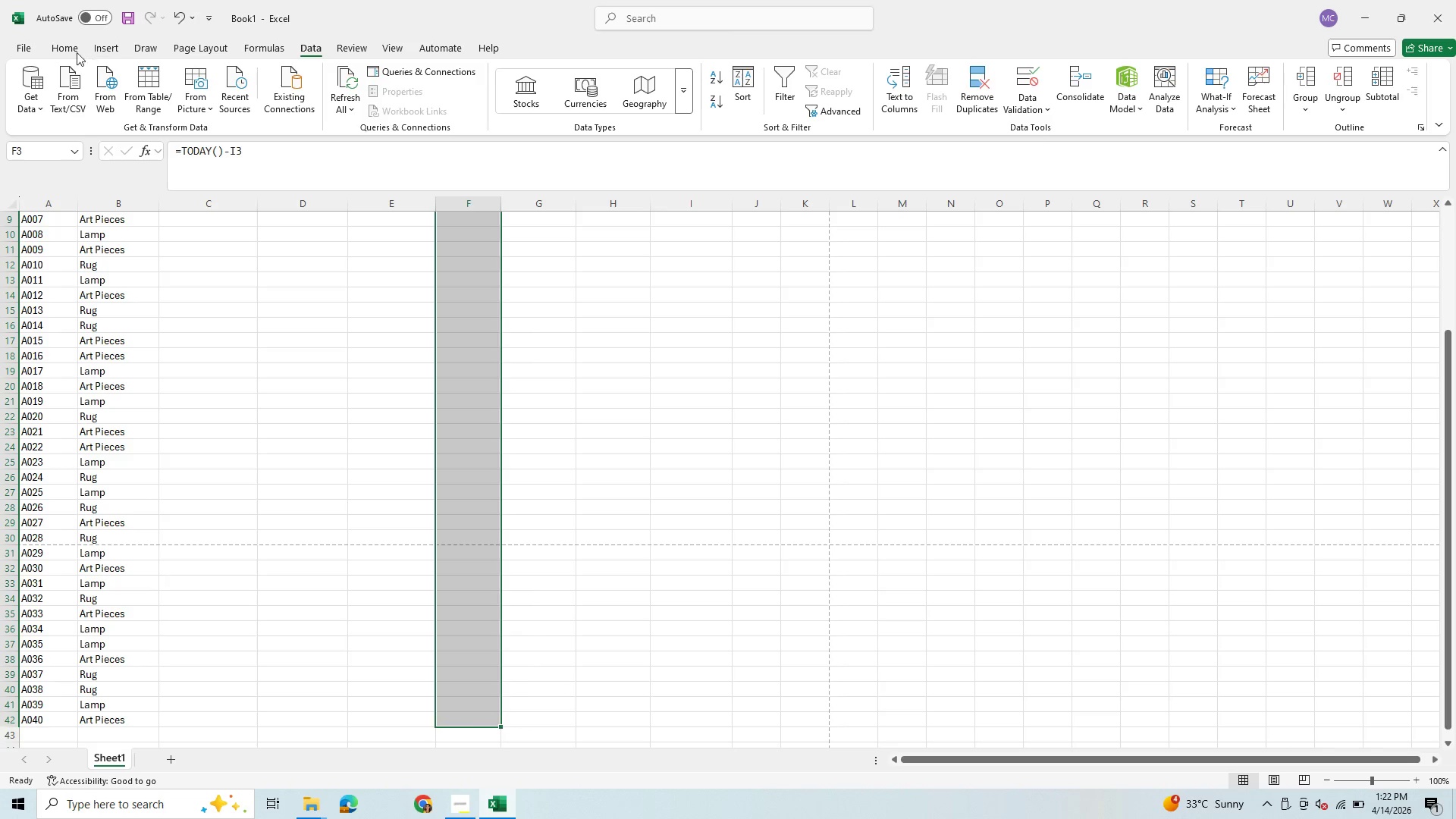 
left_click([51, 49])
 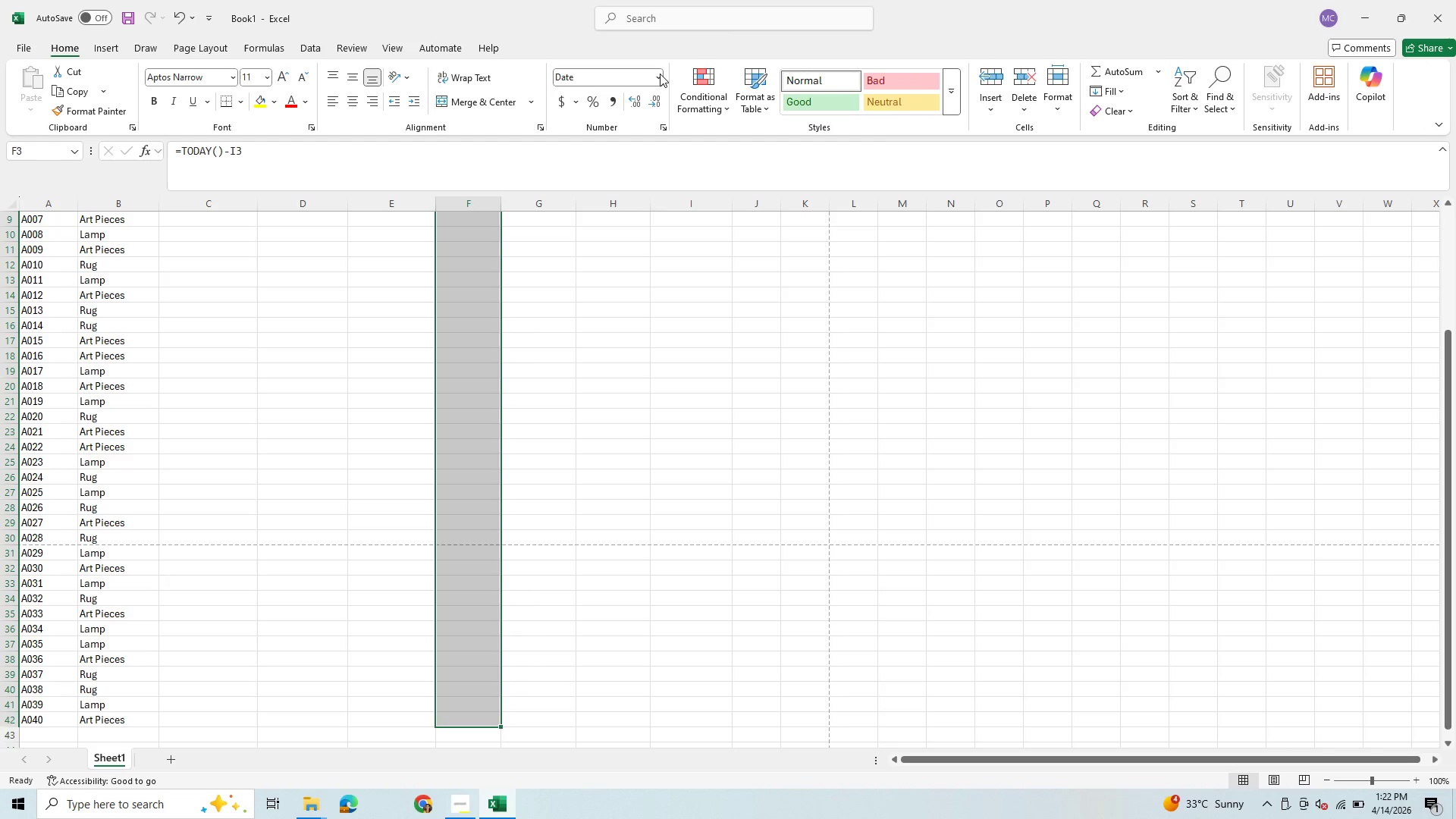 
left_click([661, 74])
 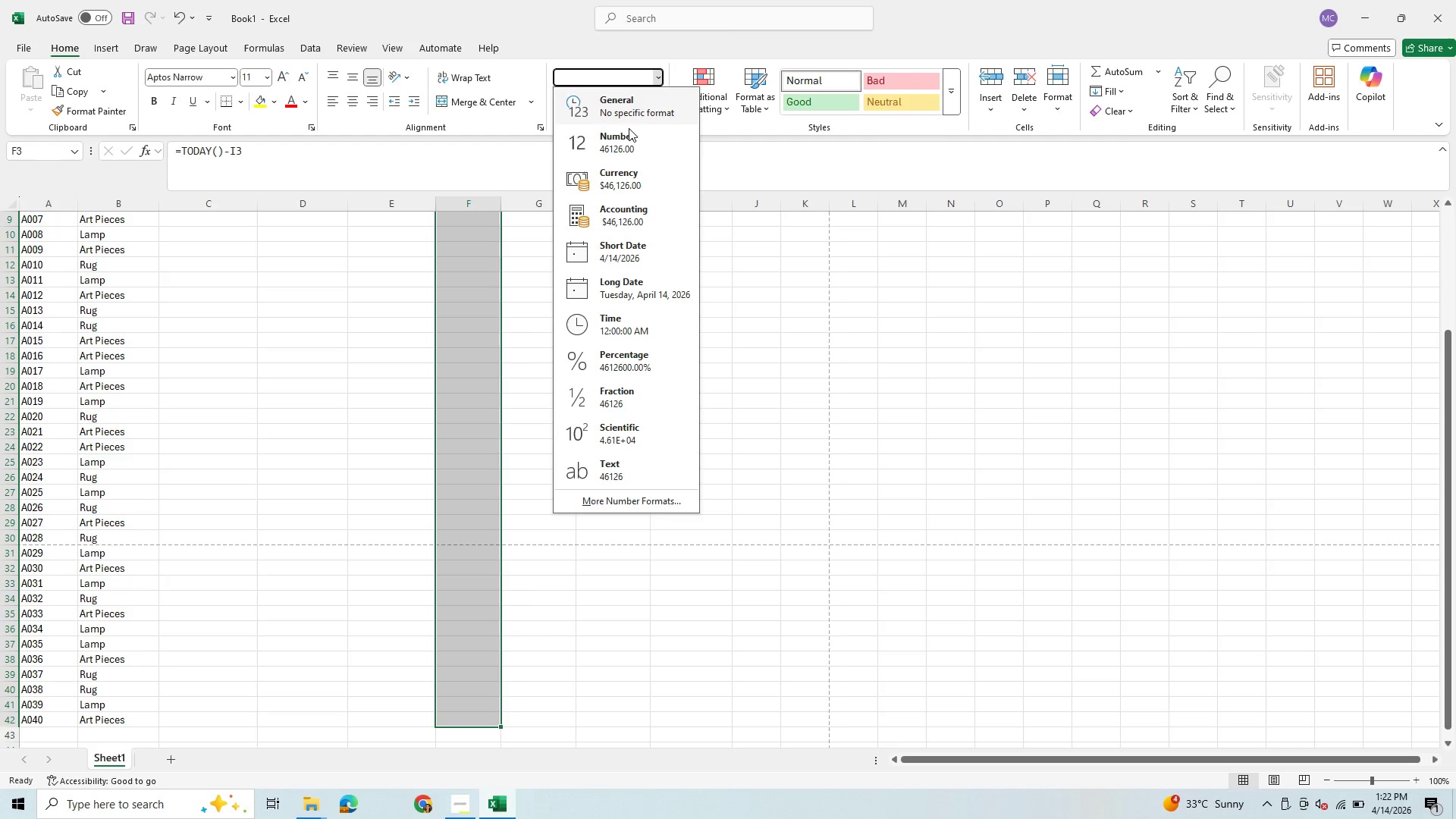 
left_click([626, 136])
 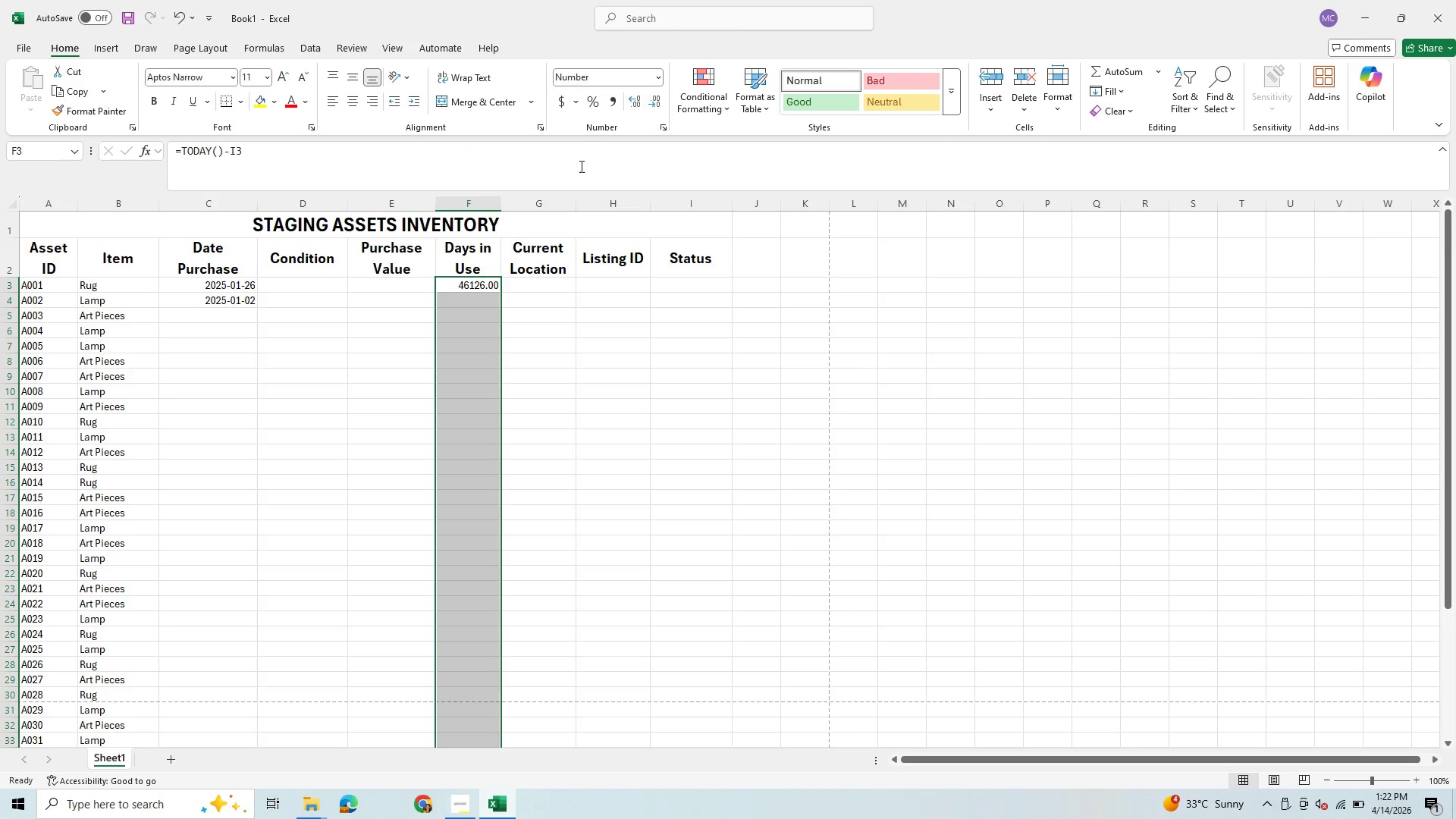 
wait(15.81)
 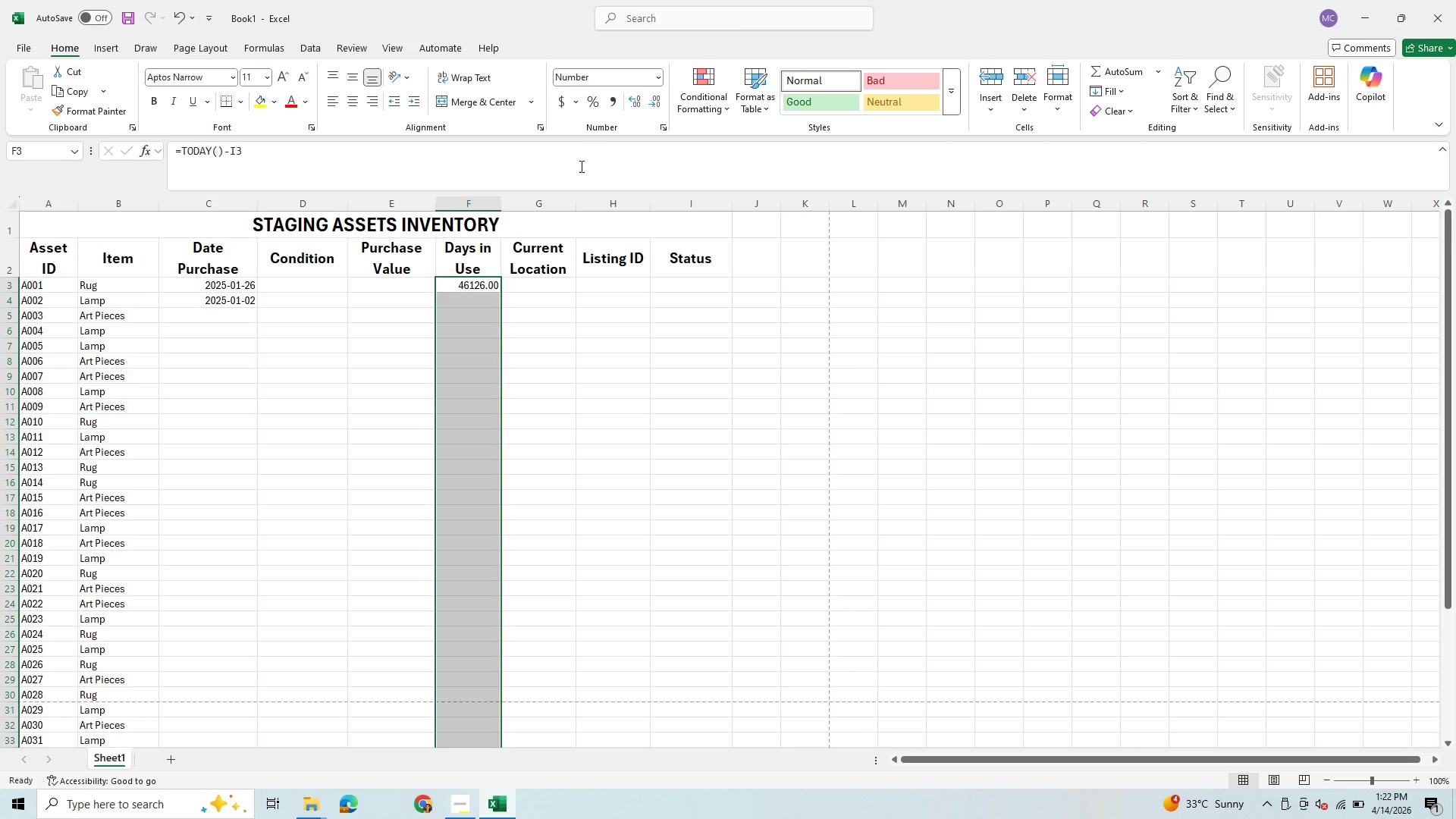 
left_click([650, 104])
 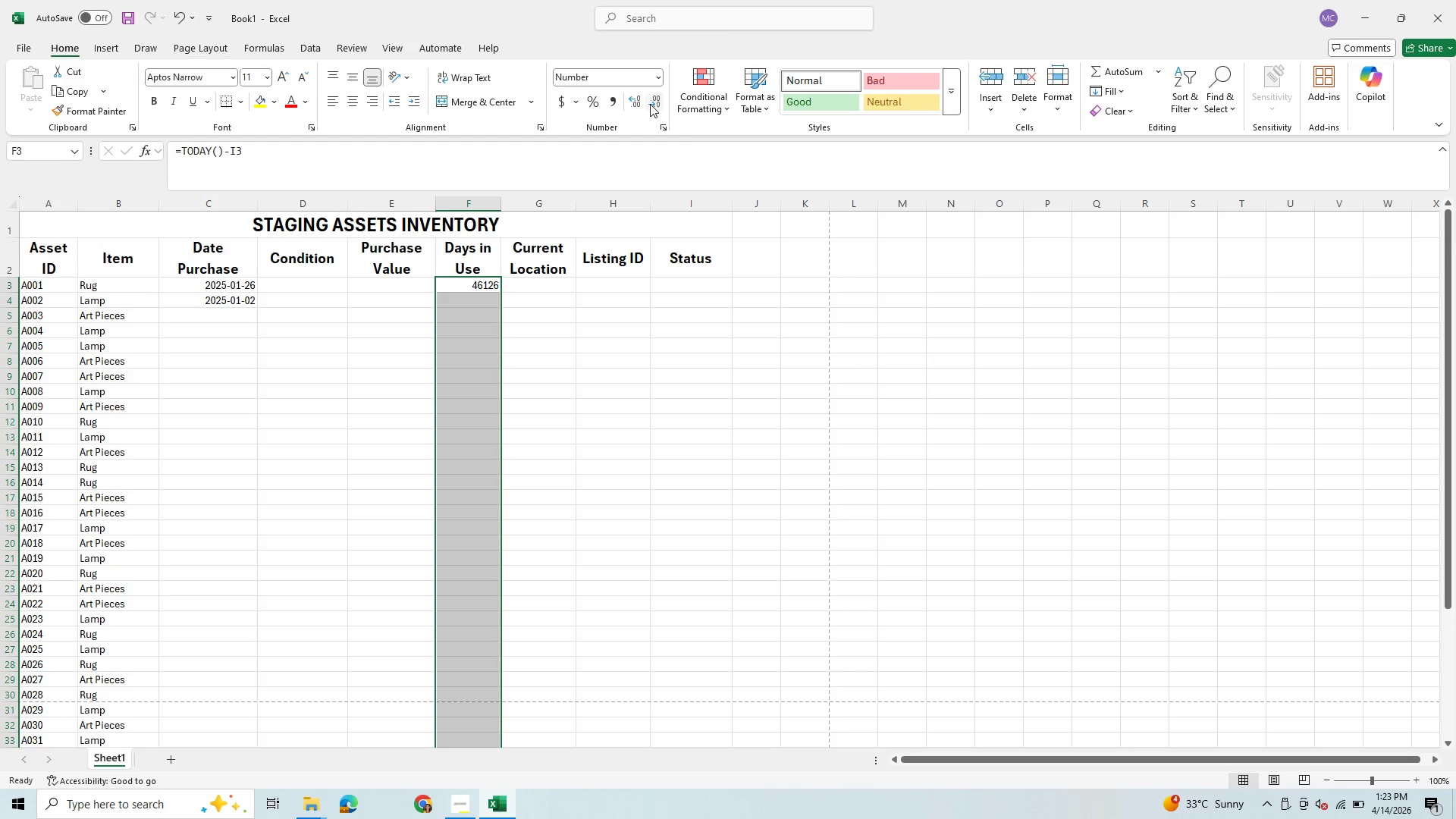 
double_click([650, 104])
 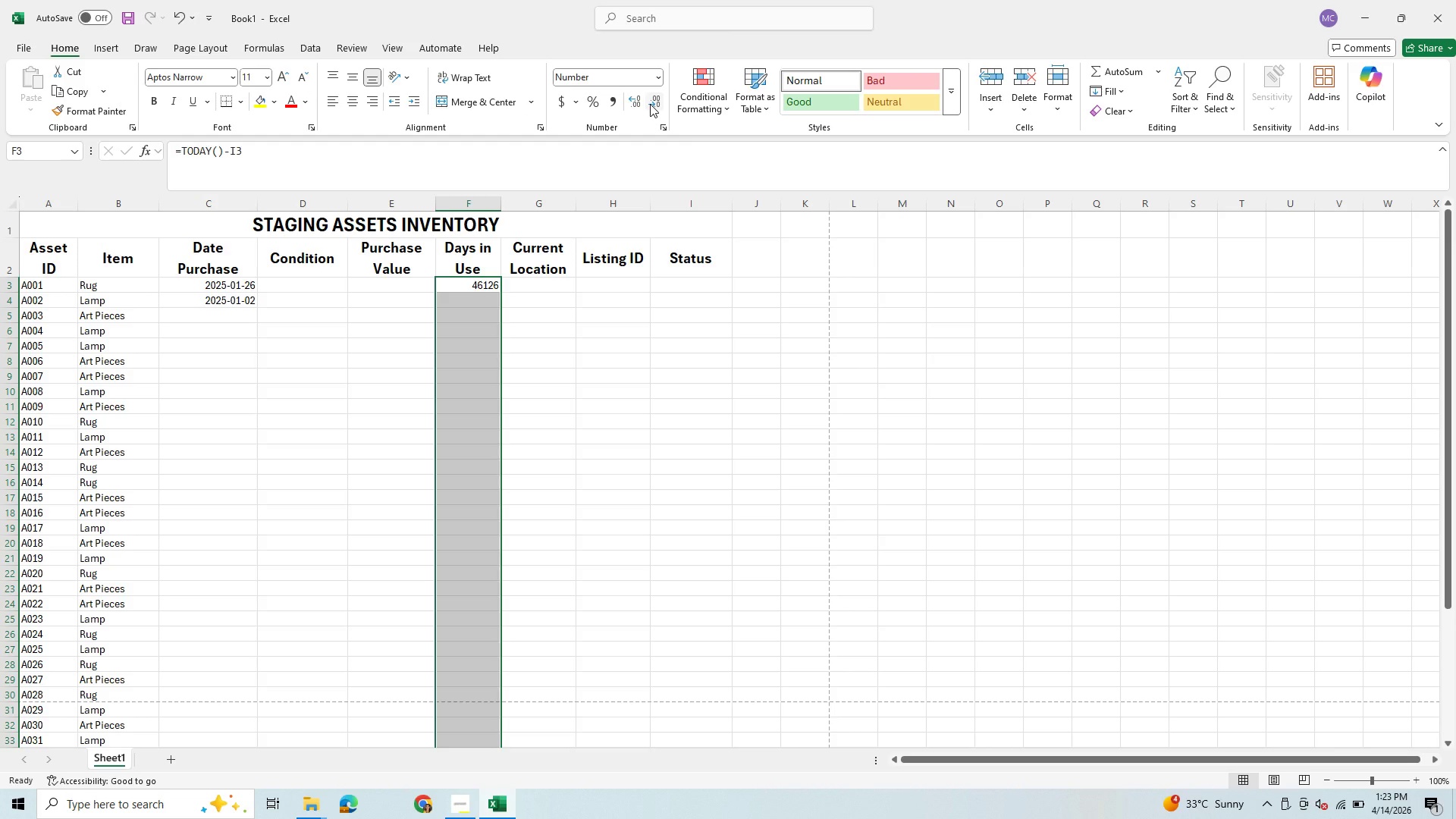 
left_click([650, 104])
 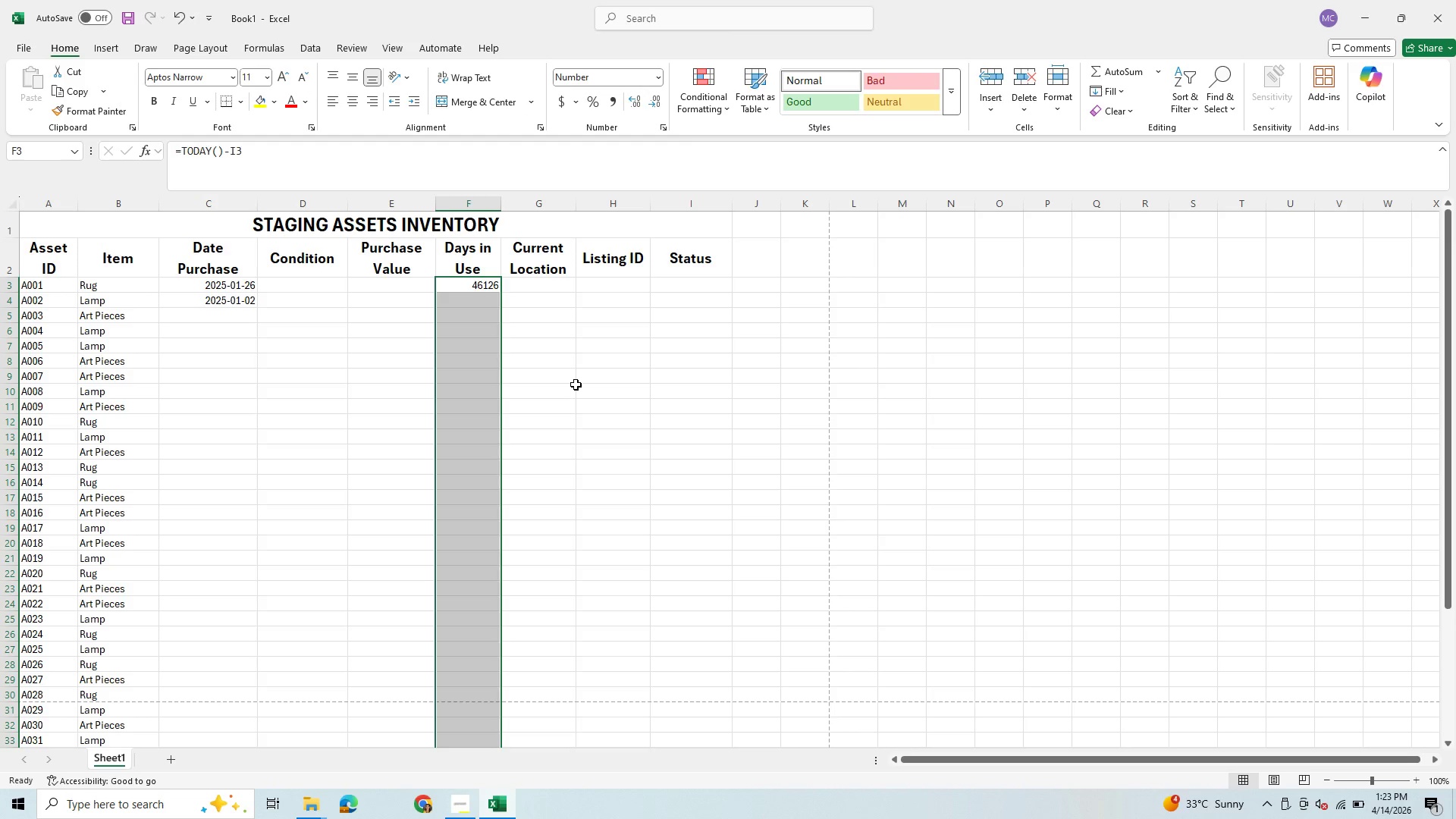 
left_click([576, 384])
 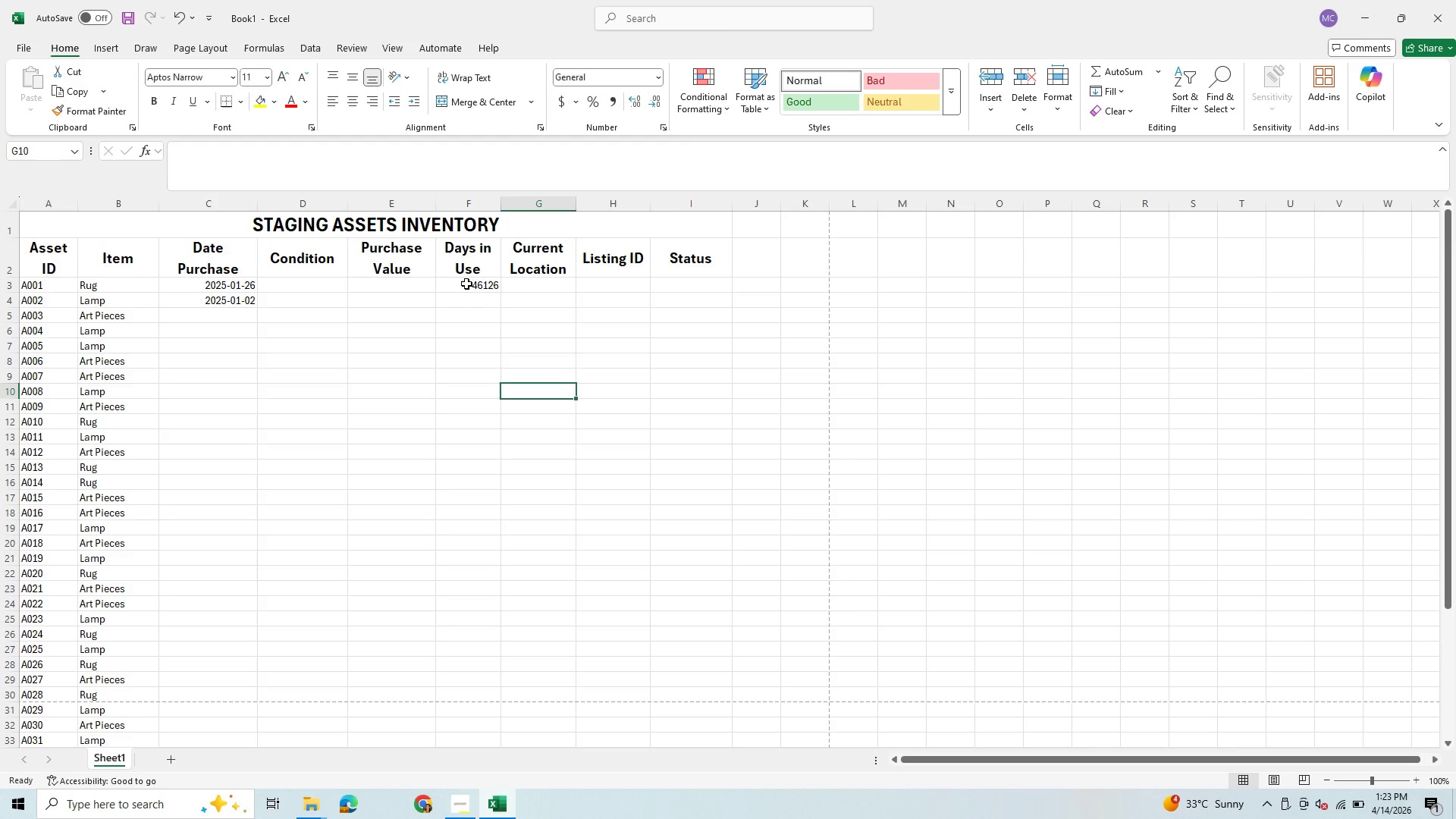 
left_click([468, 282])
 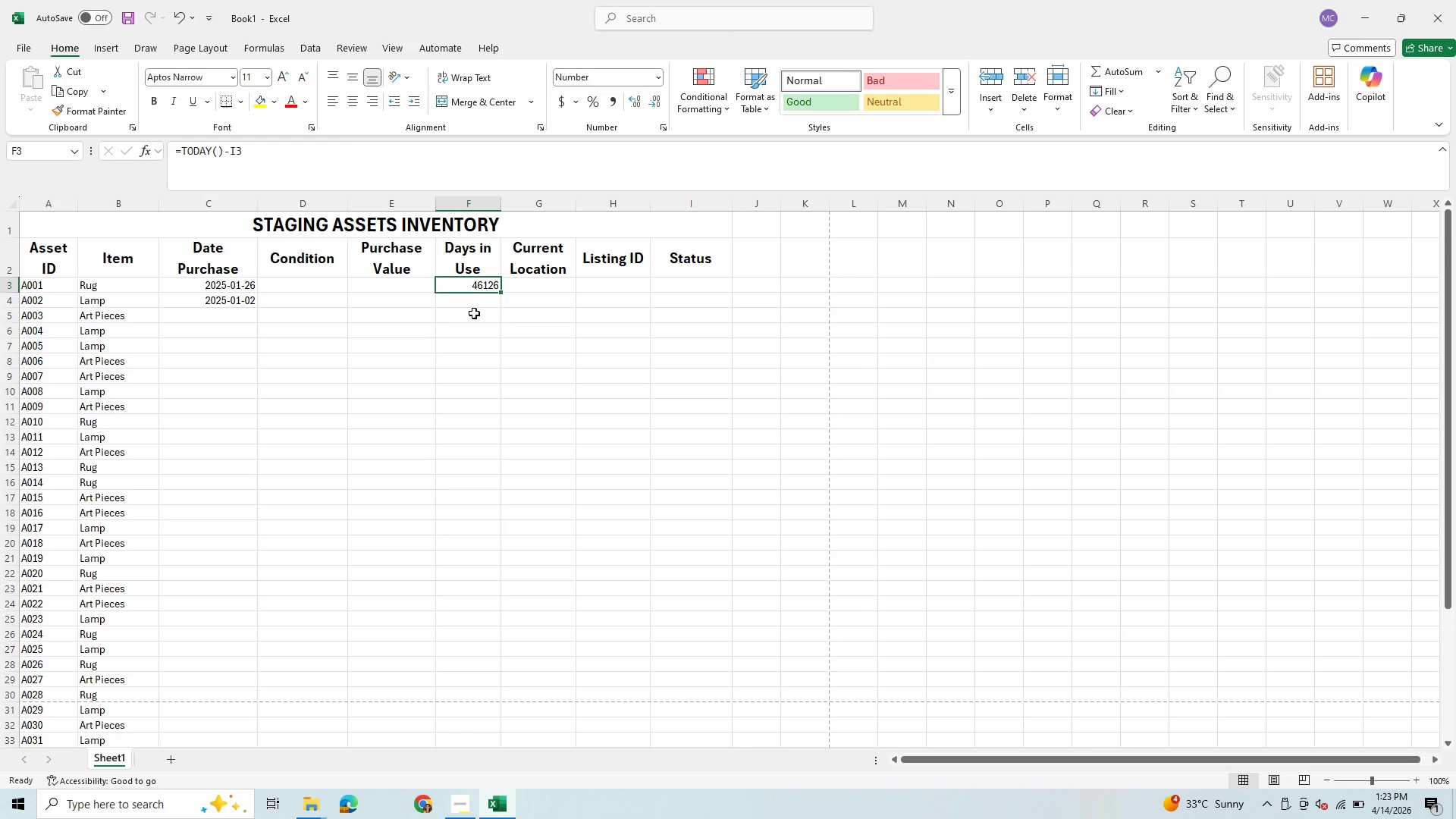 
left_click([474, 313])
 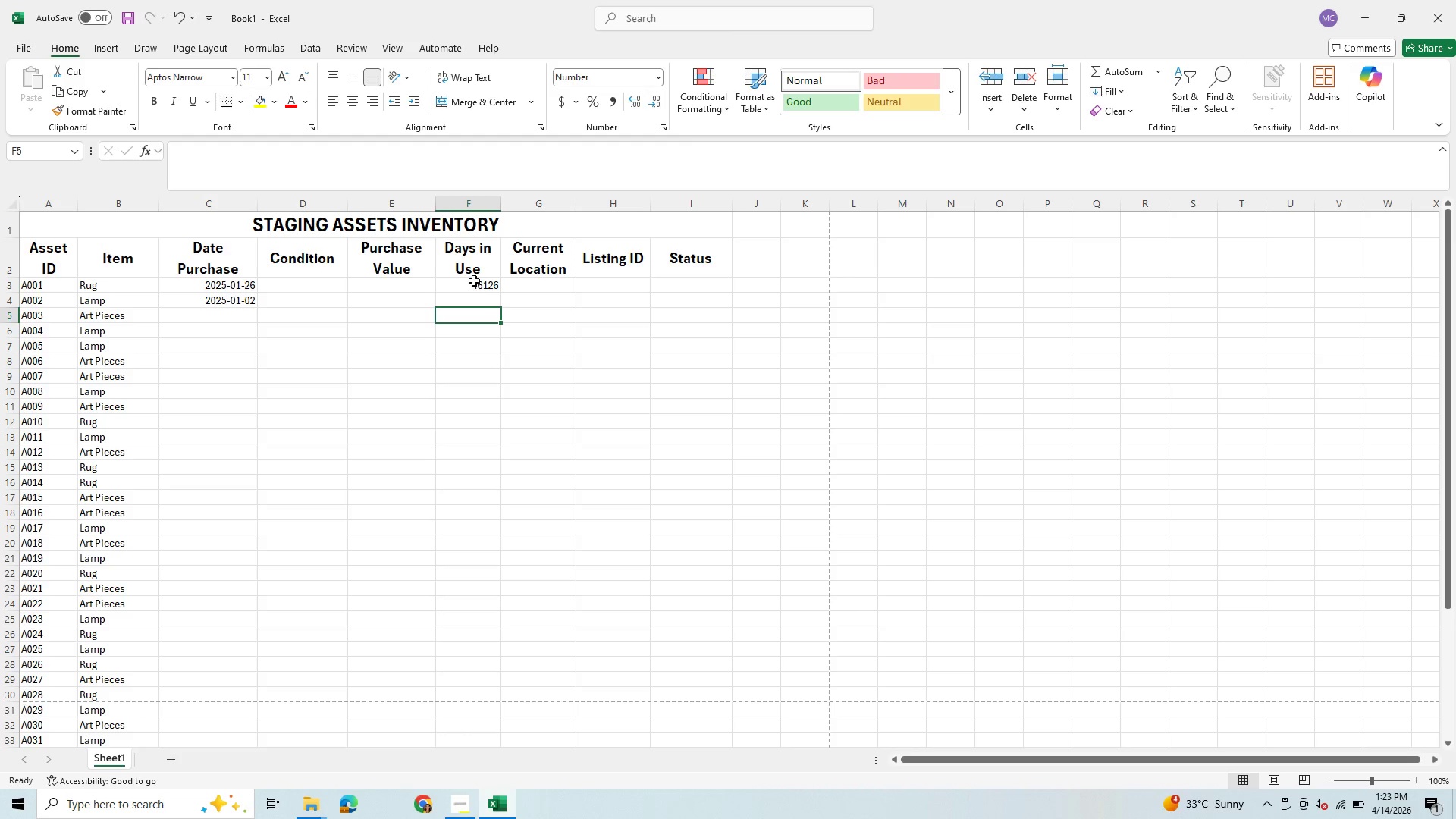 
left_click_drag(start_coordinate=[474, 280], to_coordinate=[448, 704])
 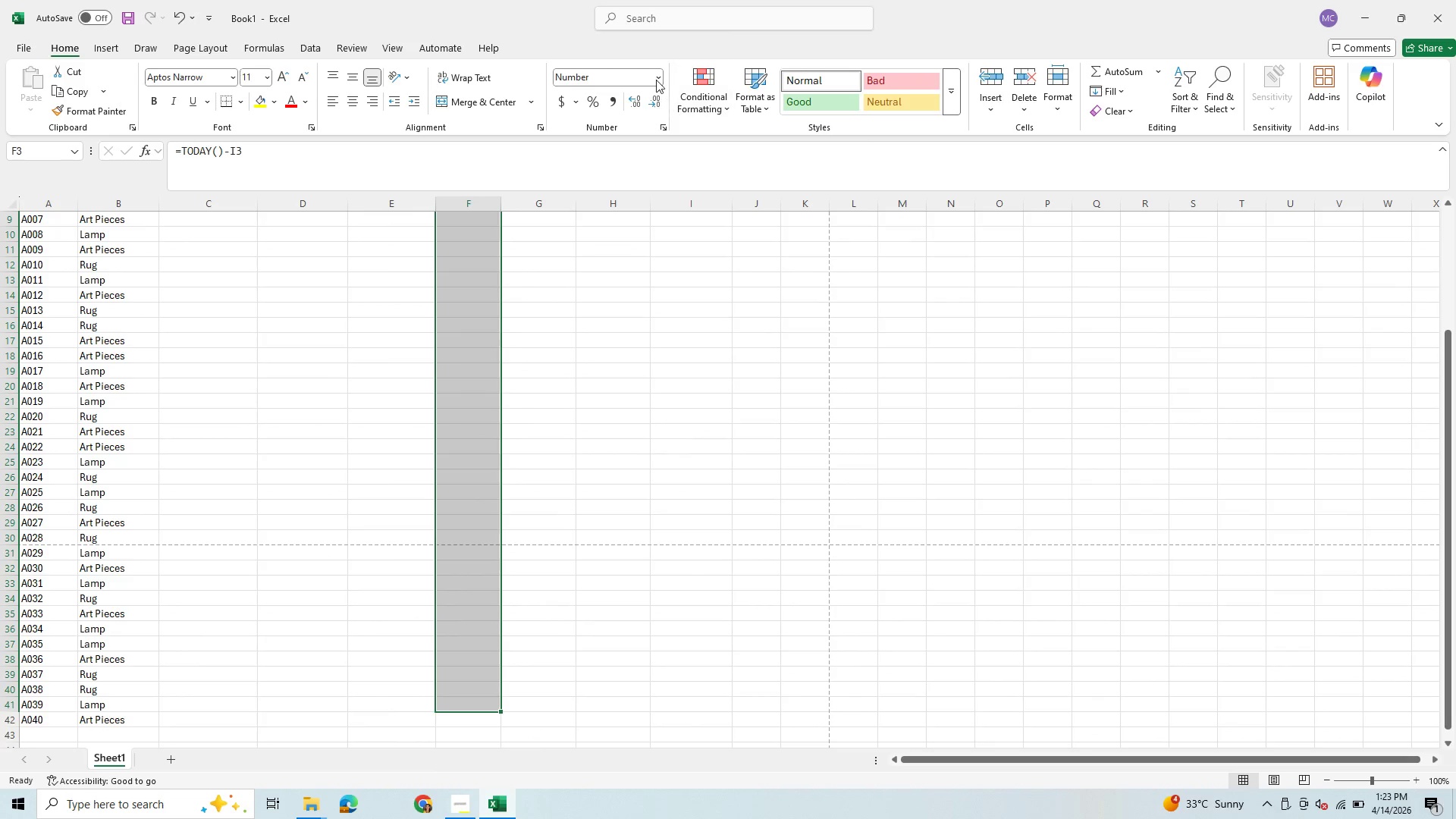 
left_click([656, 78])
 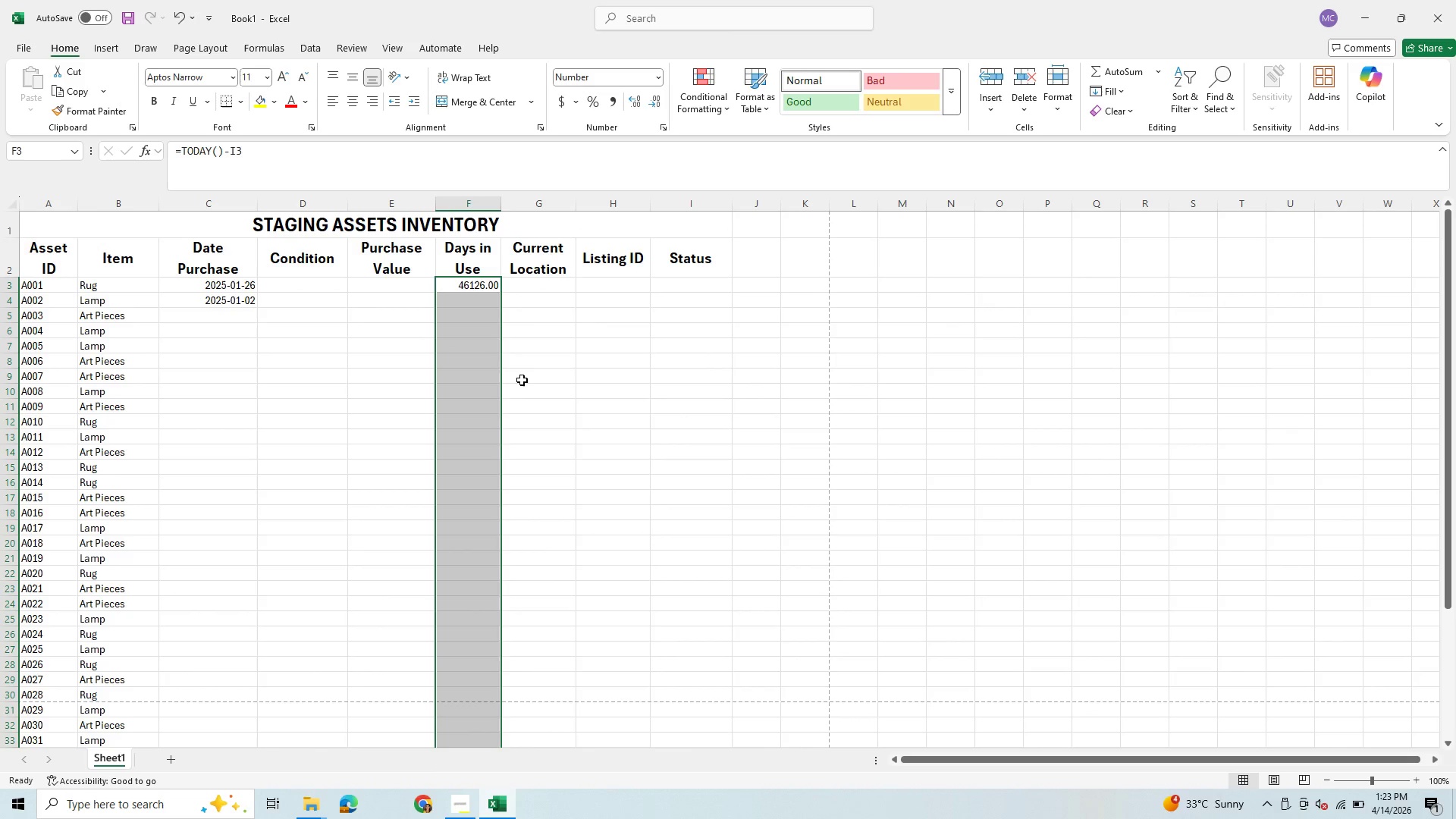 
scroll: coordinate [419, 371], scroll_direction: up, amount: 1.0
 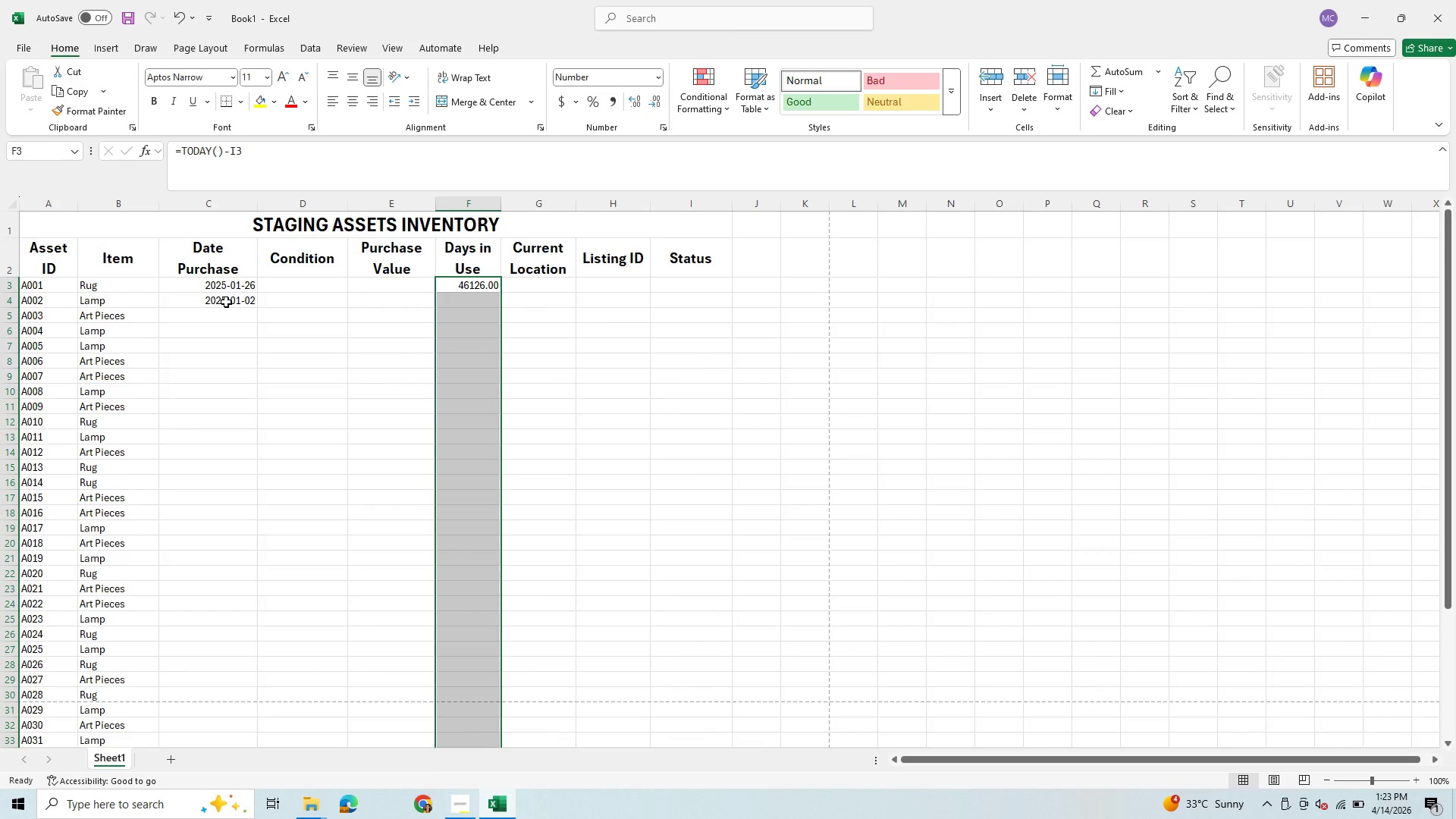 
left_click([237, 284])
 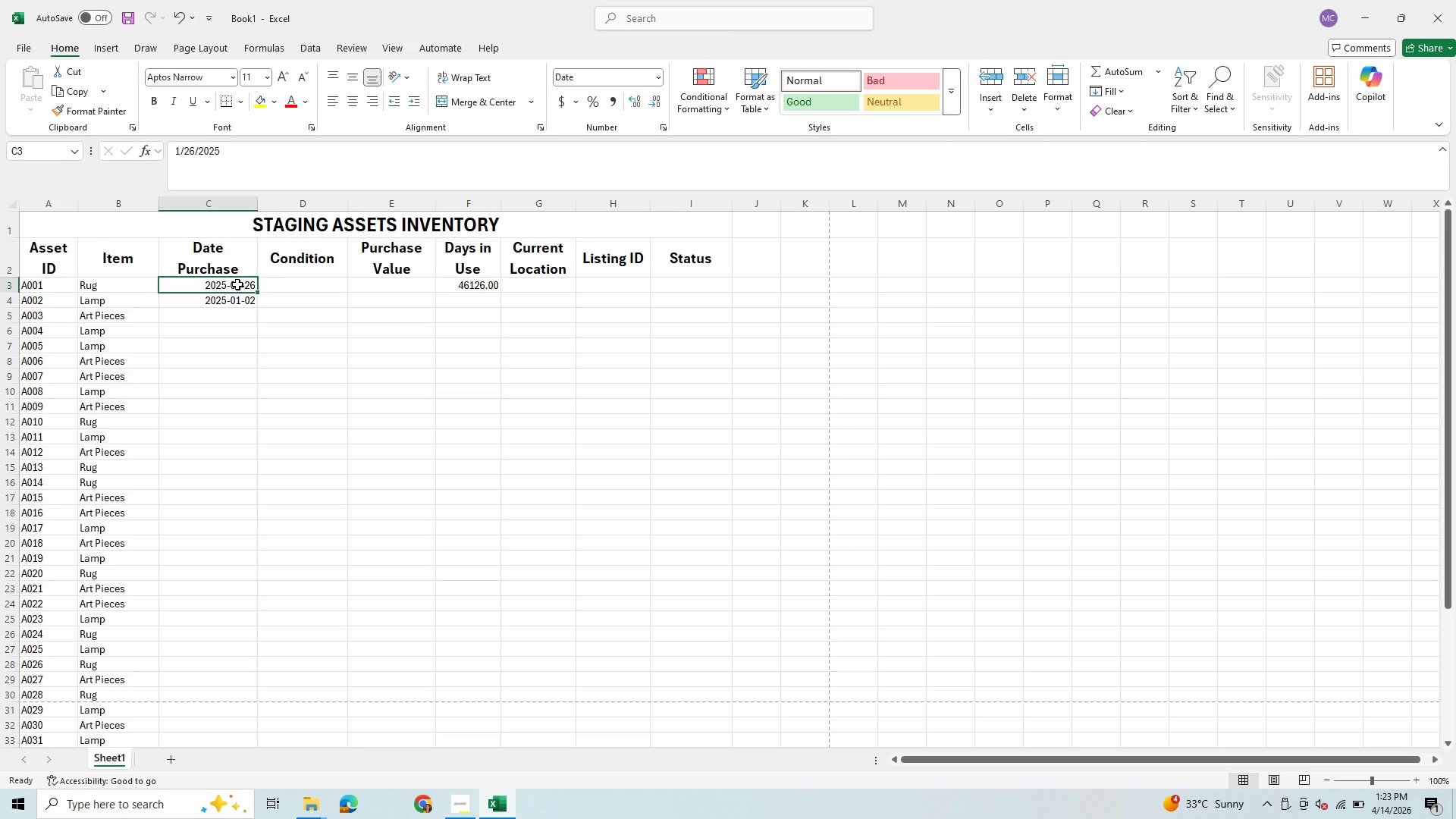 
type(01/15/2025)
 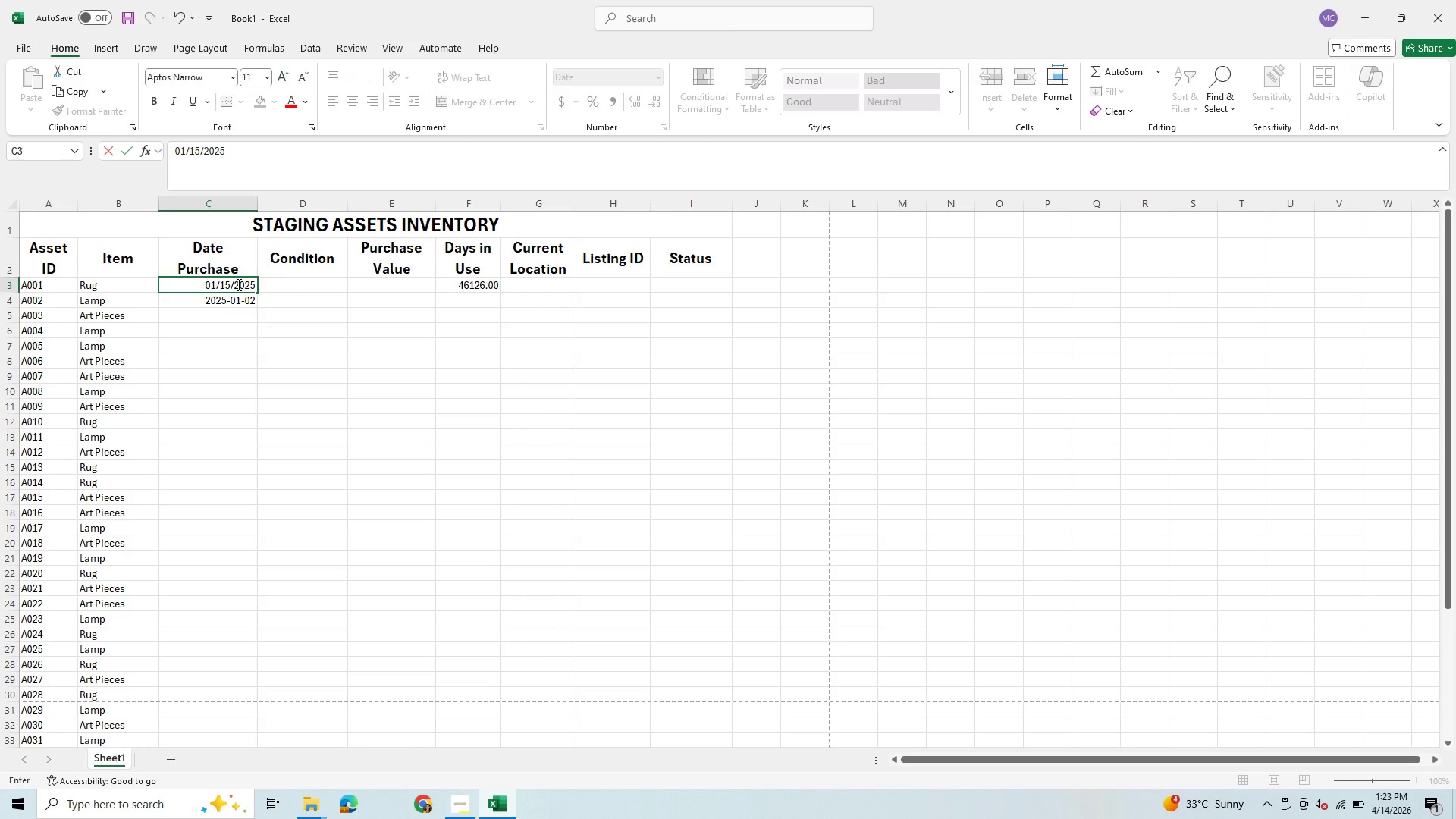 
key(Enter)
 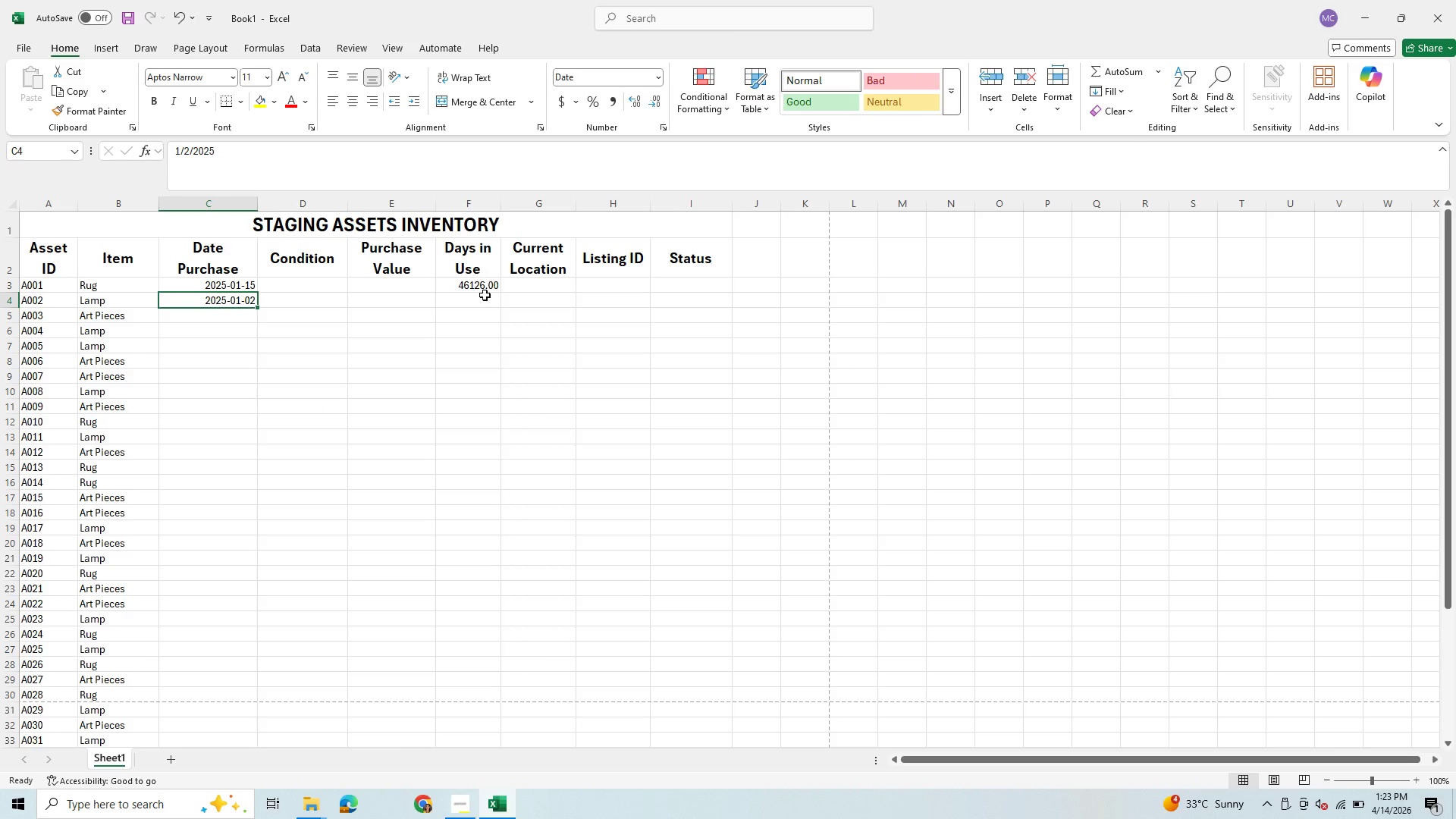 
wait(11.17)
 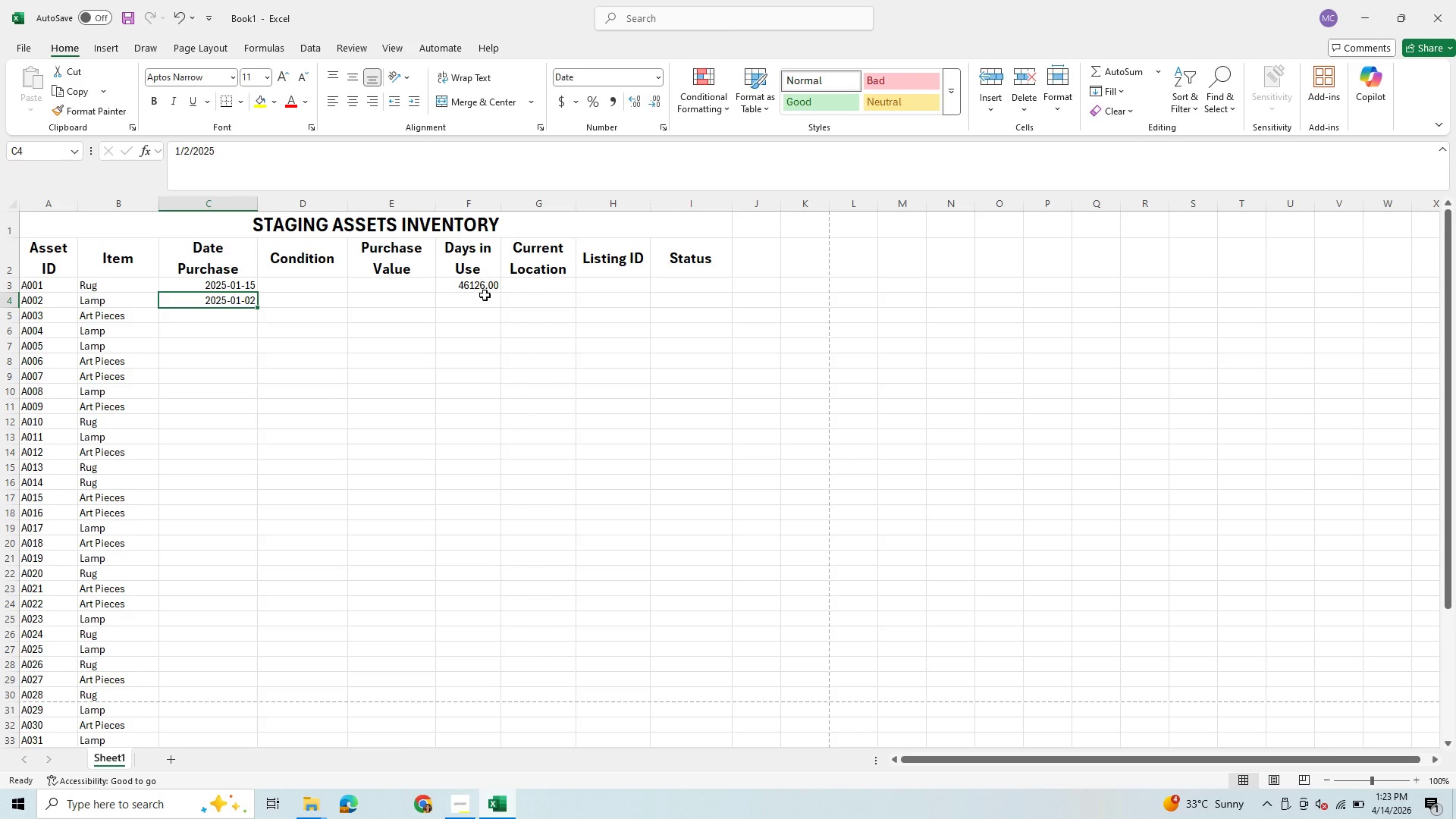 
left_click([490, 290])
 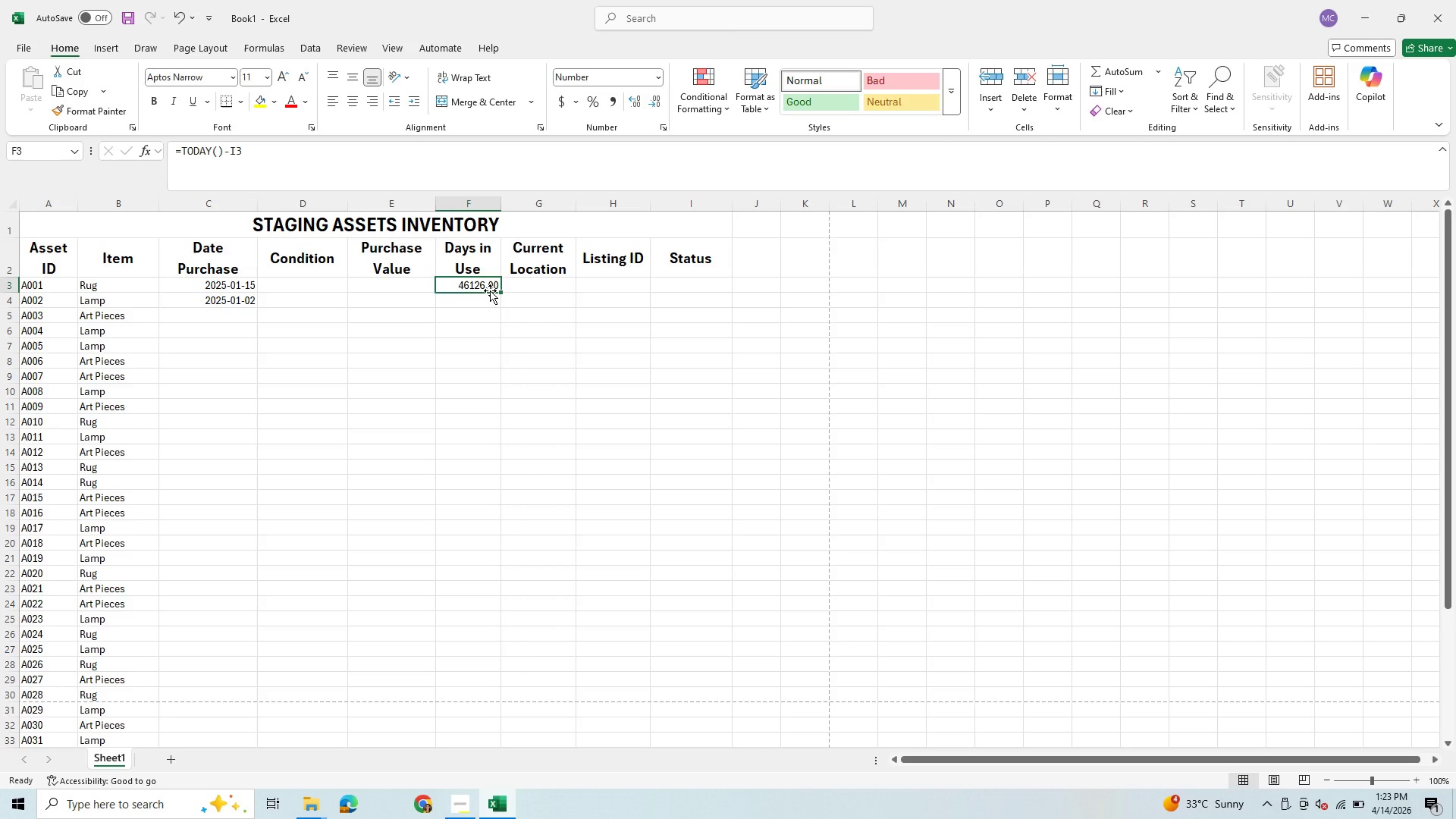 
wait(8.42)
 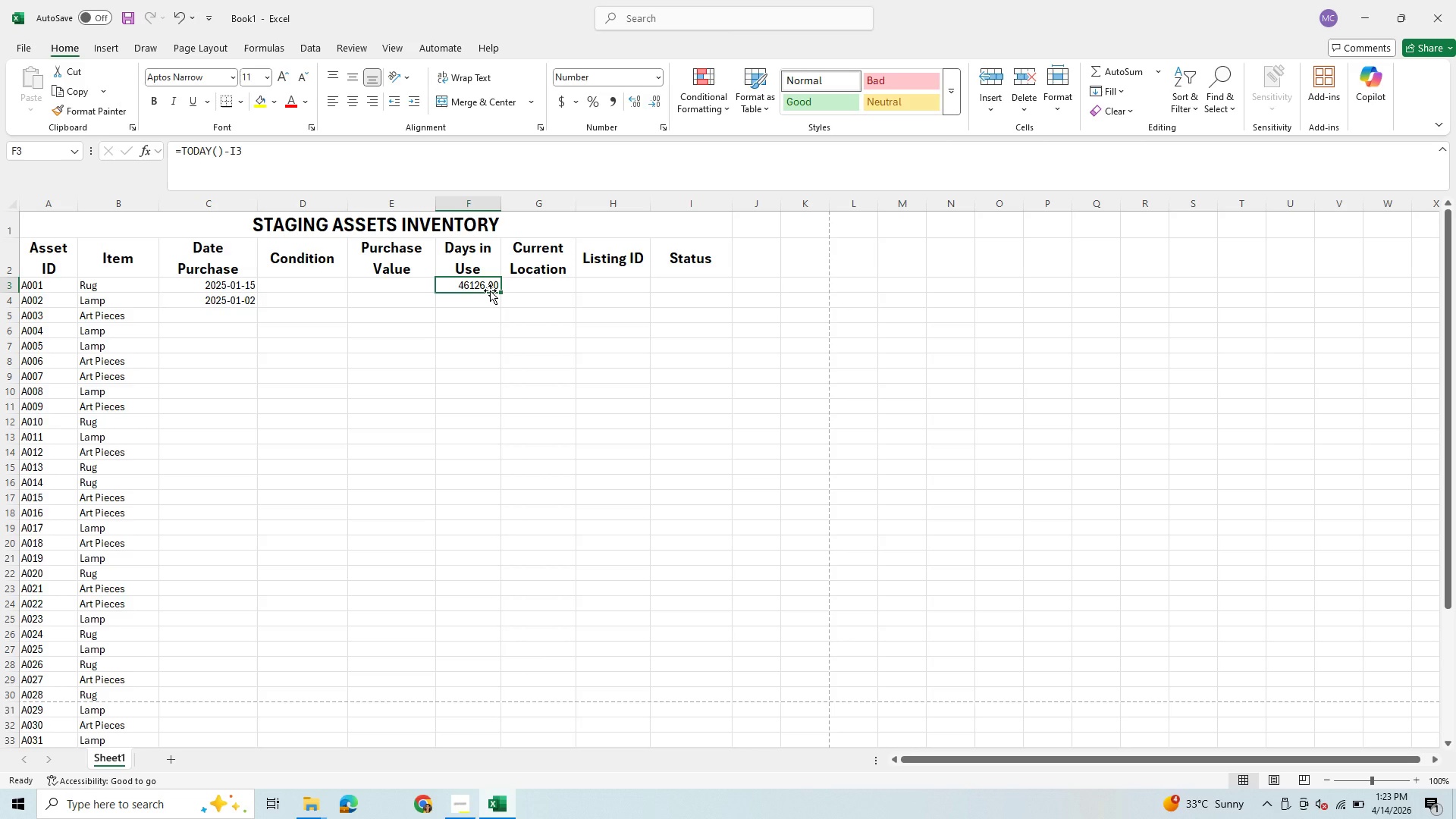 
left_click([234, 153])
 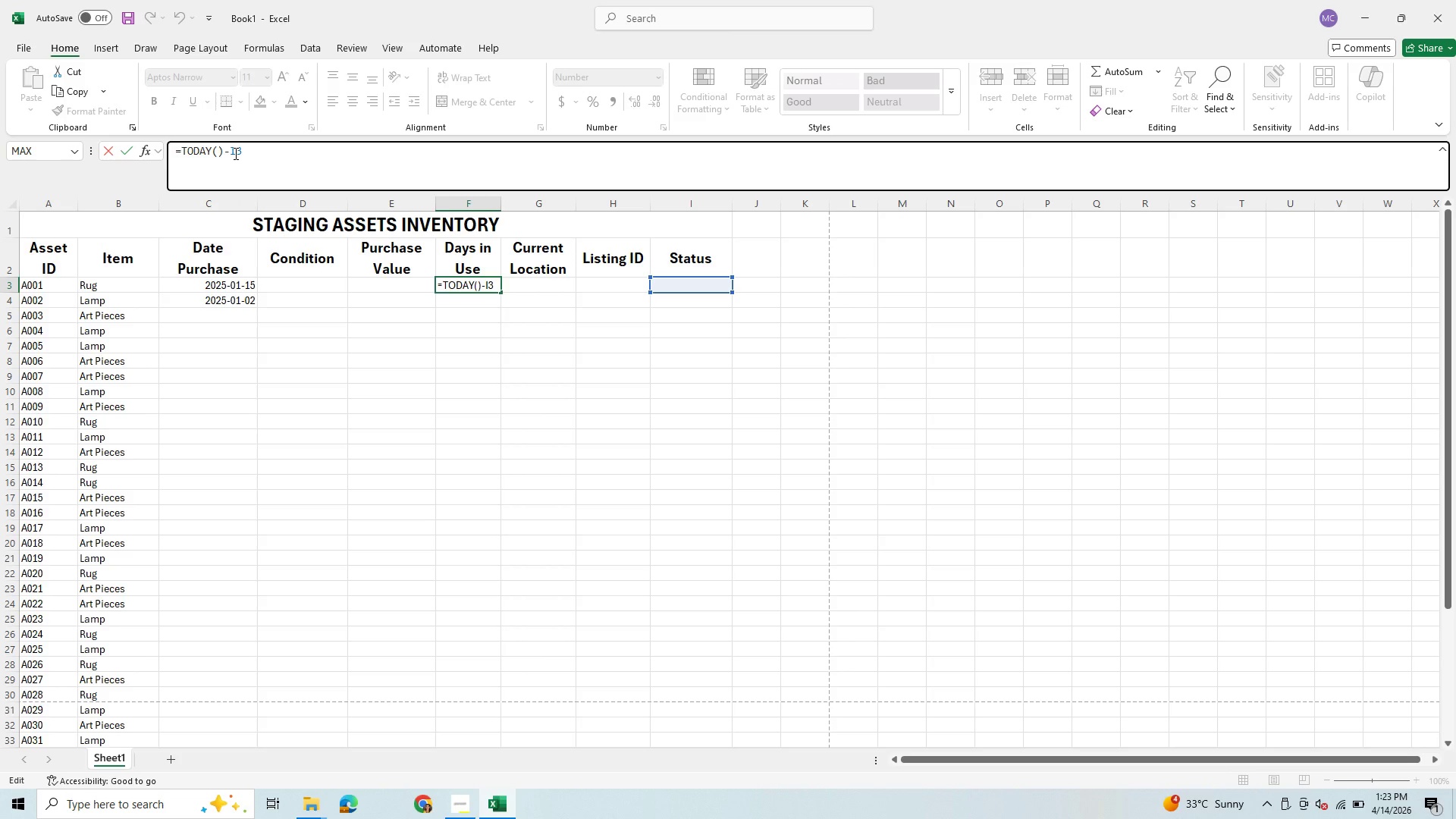 
key(Backspace)
 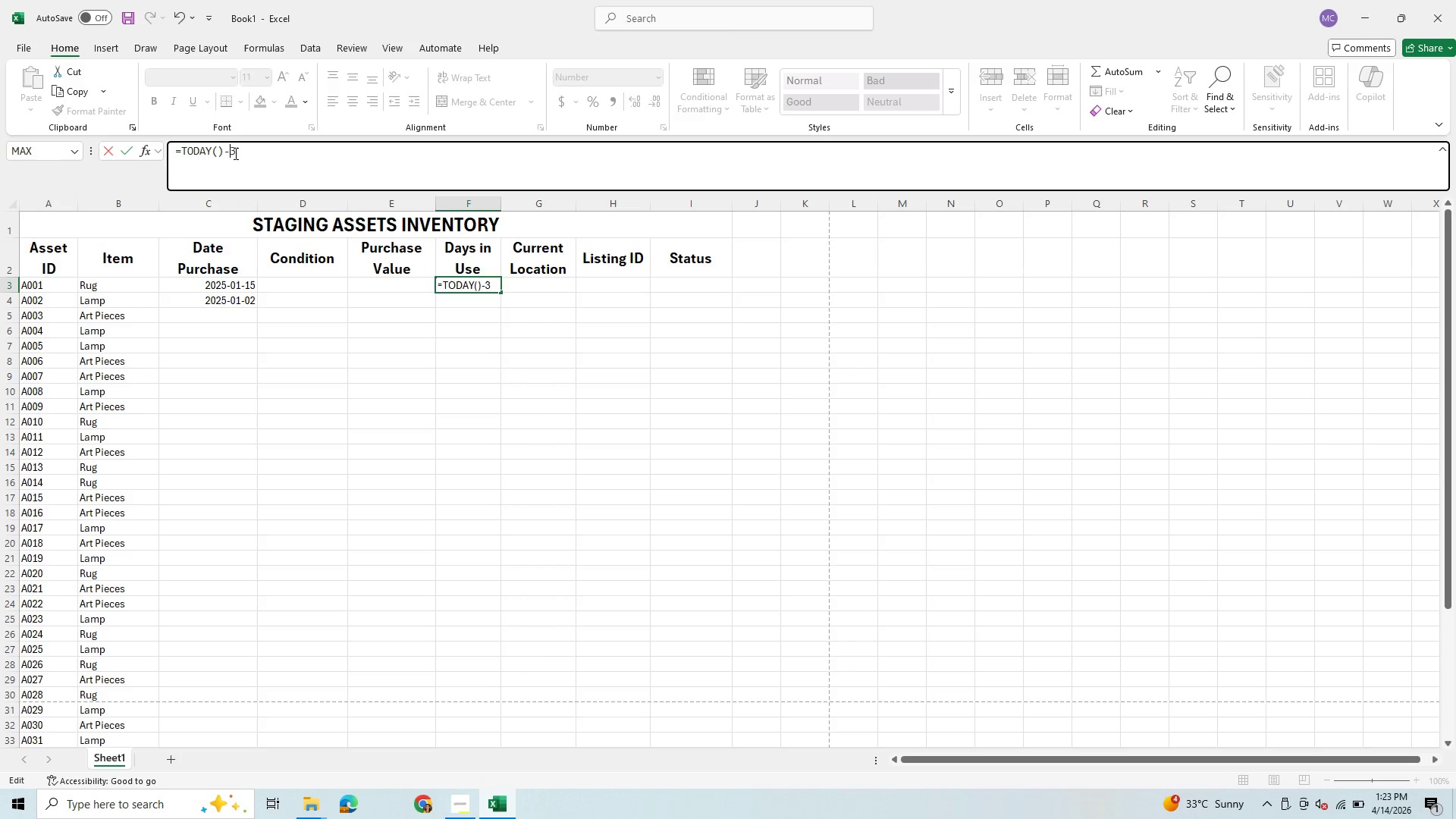 
key(C)
 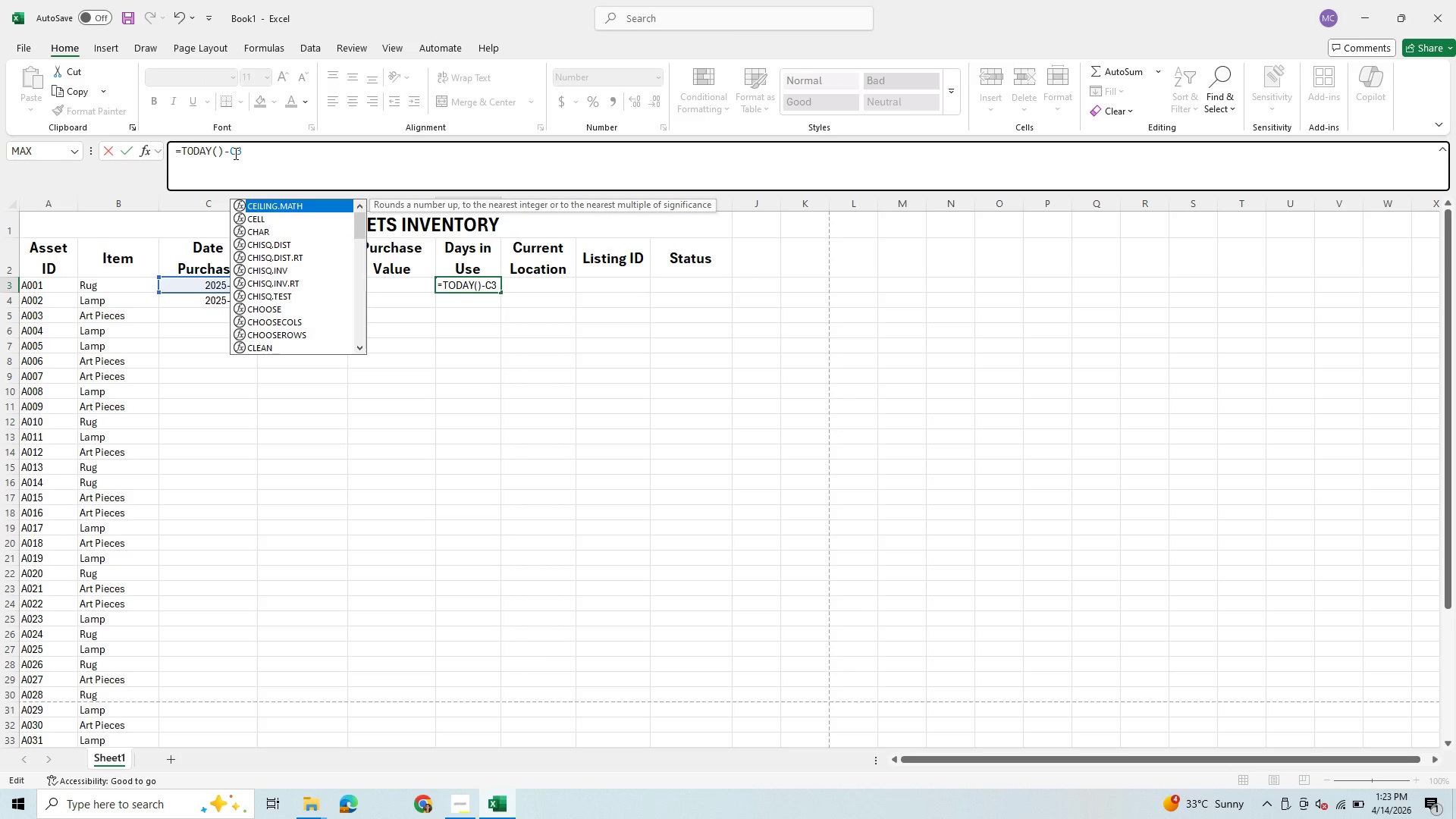 
key(Enter)
 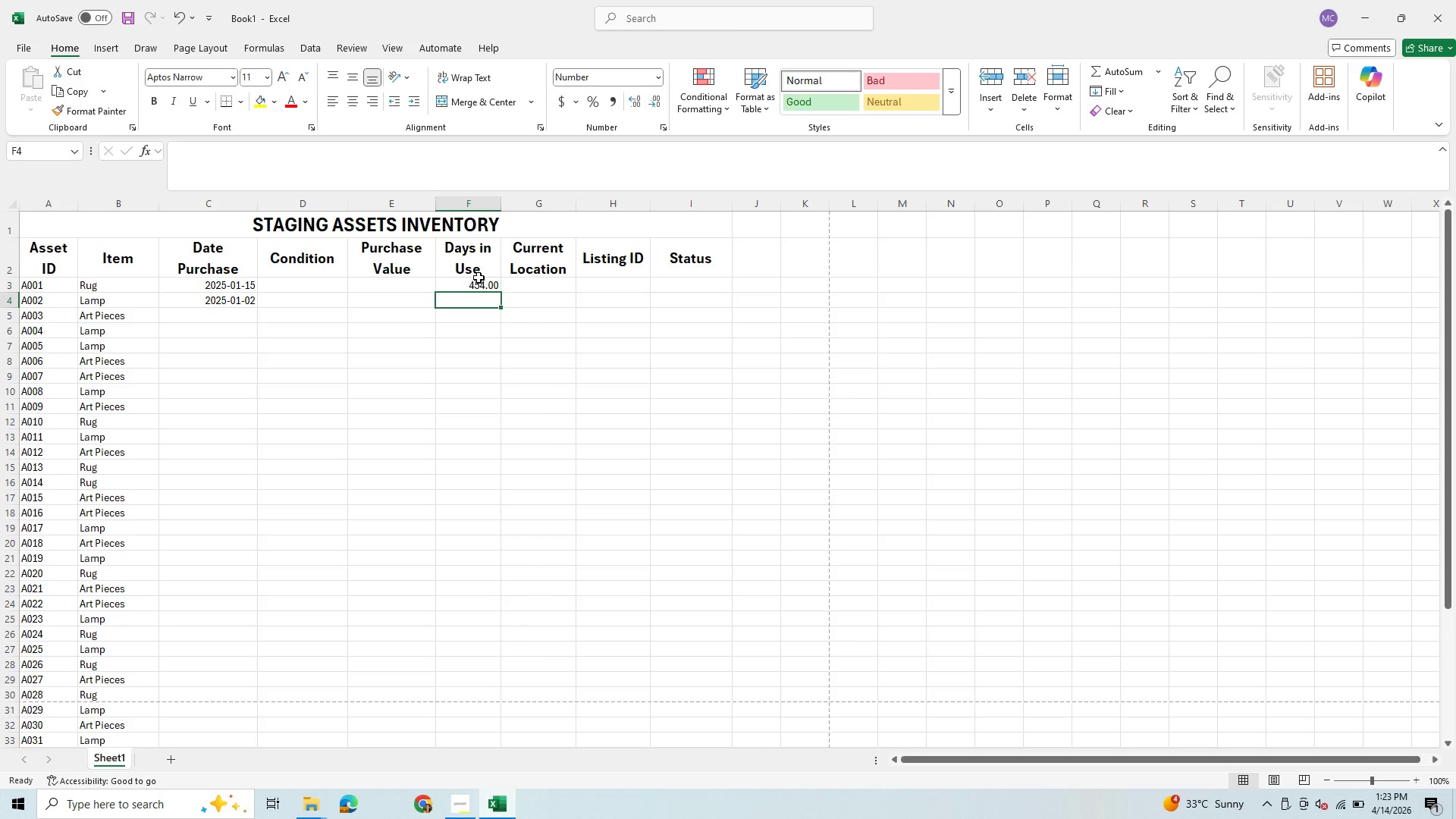 
left_click([475, 284])
 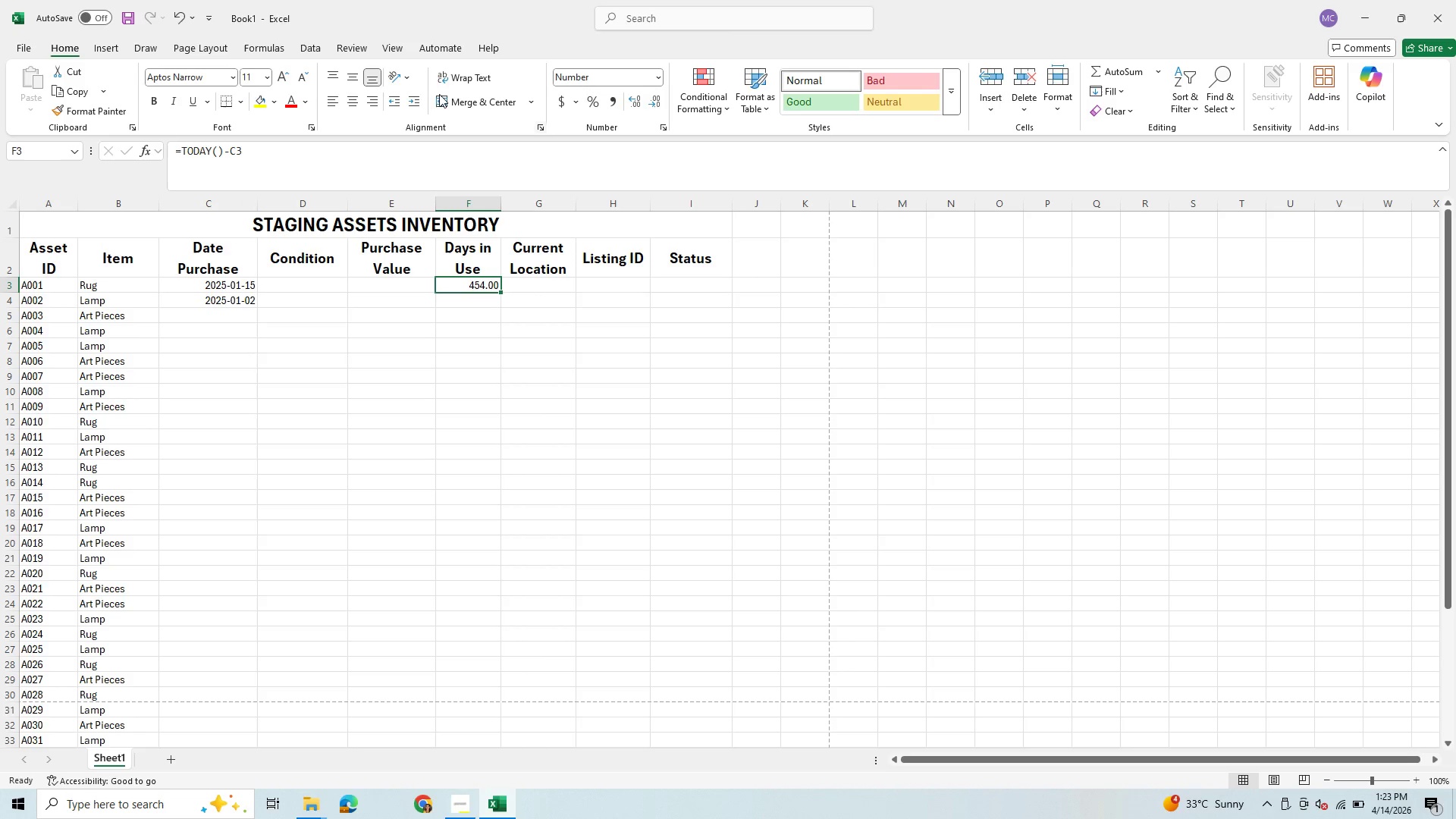 
mouse_move([442, 96])
 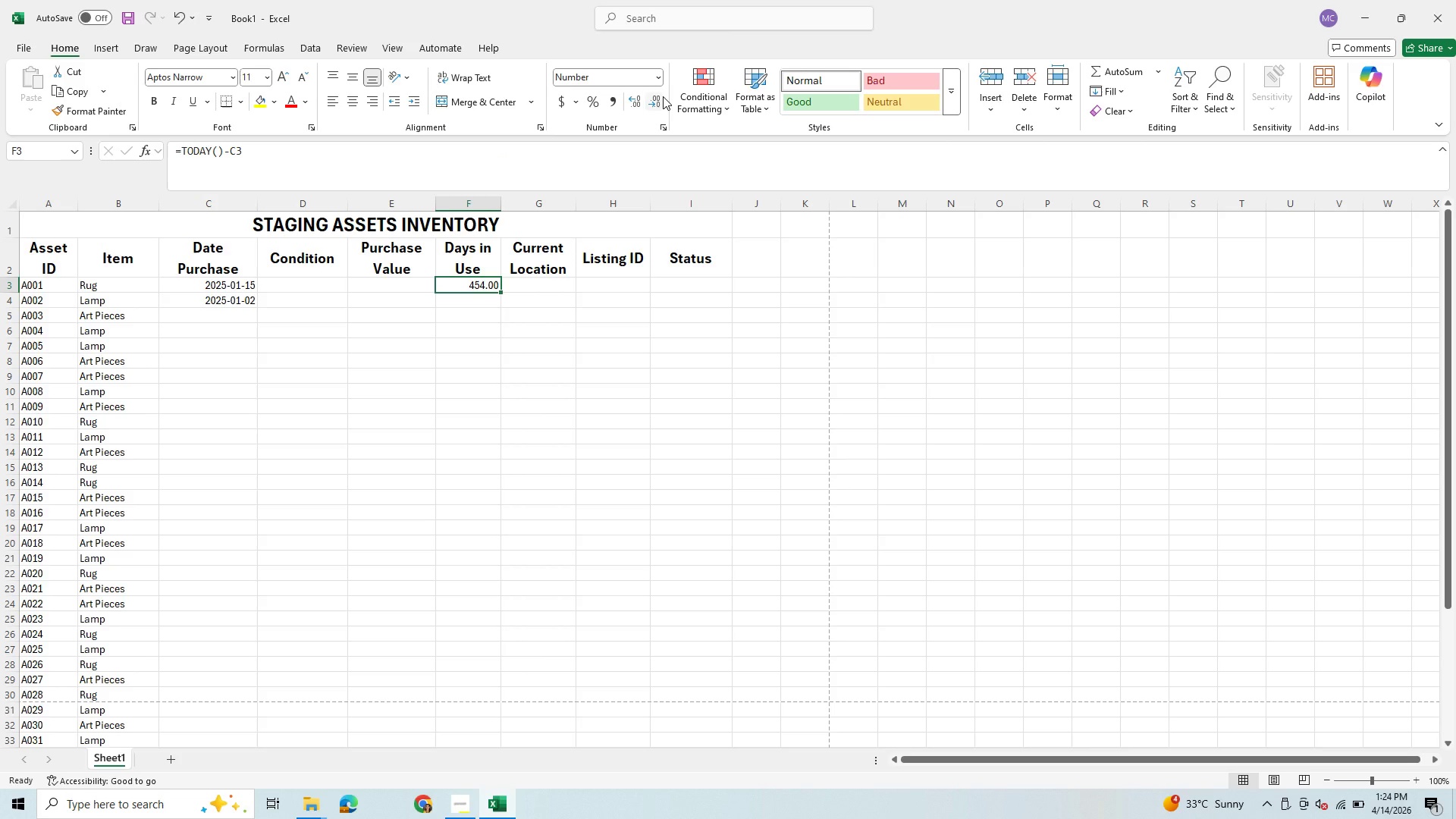 
left_click([663, 96])
 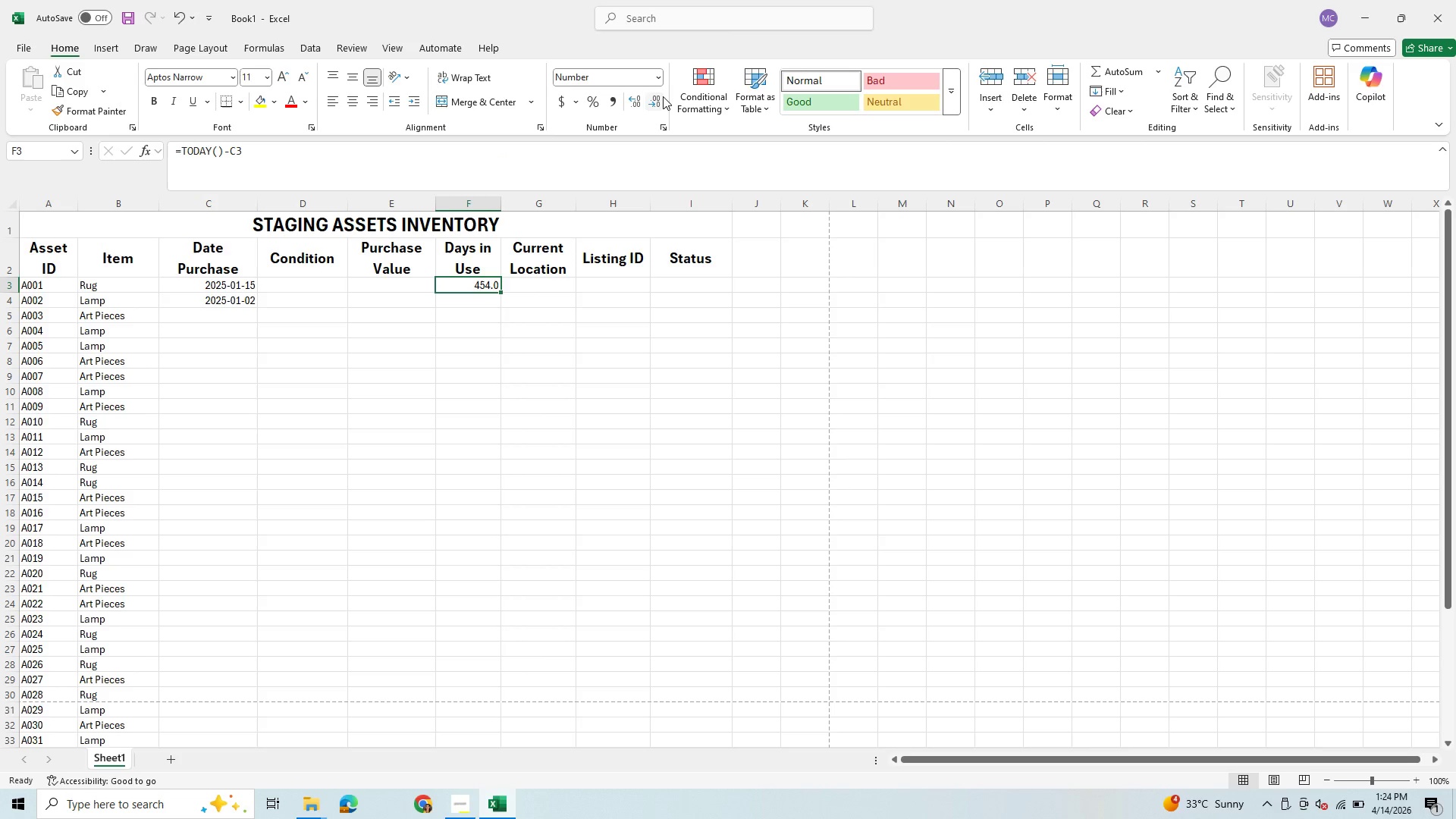 
left_click([663, 96])
 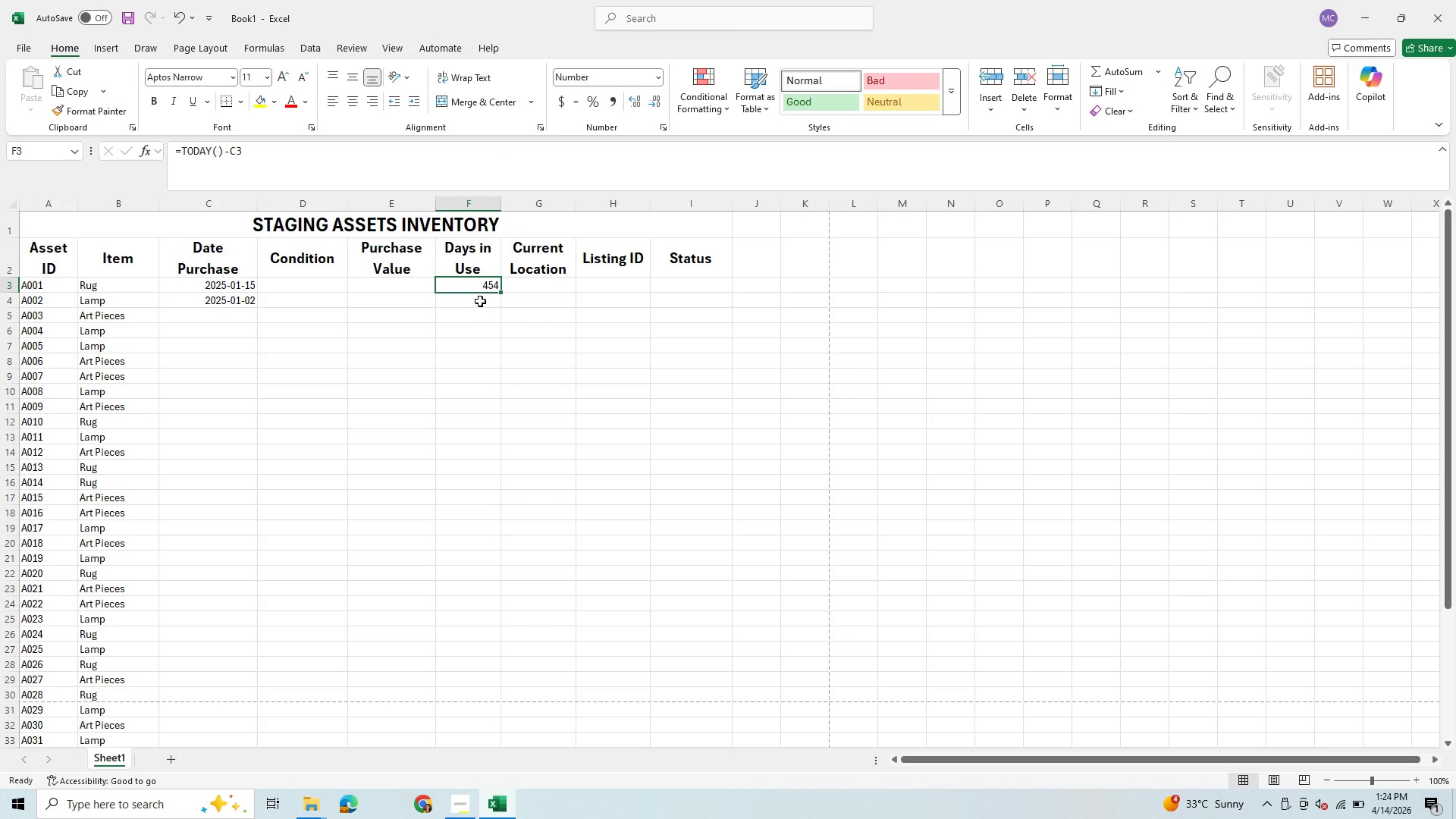 
key(Control+C)
 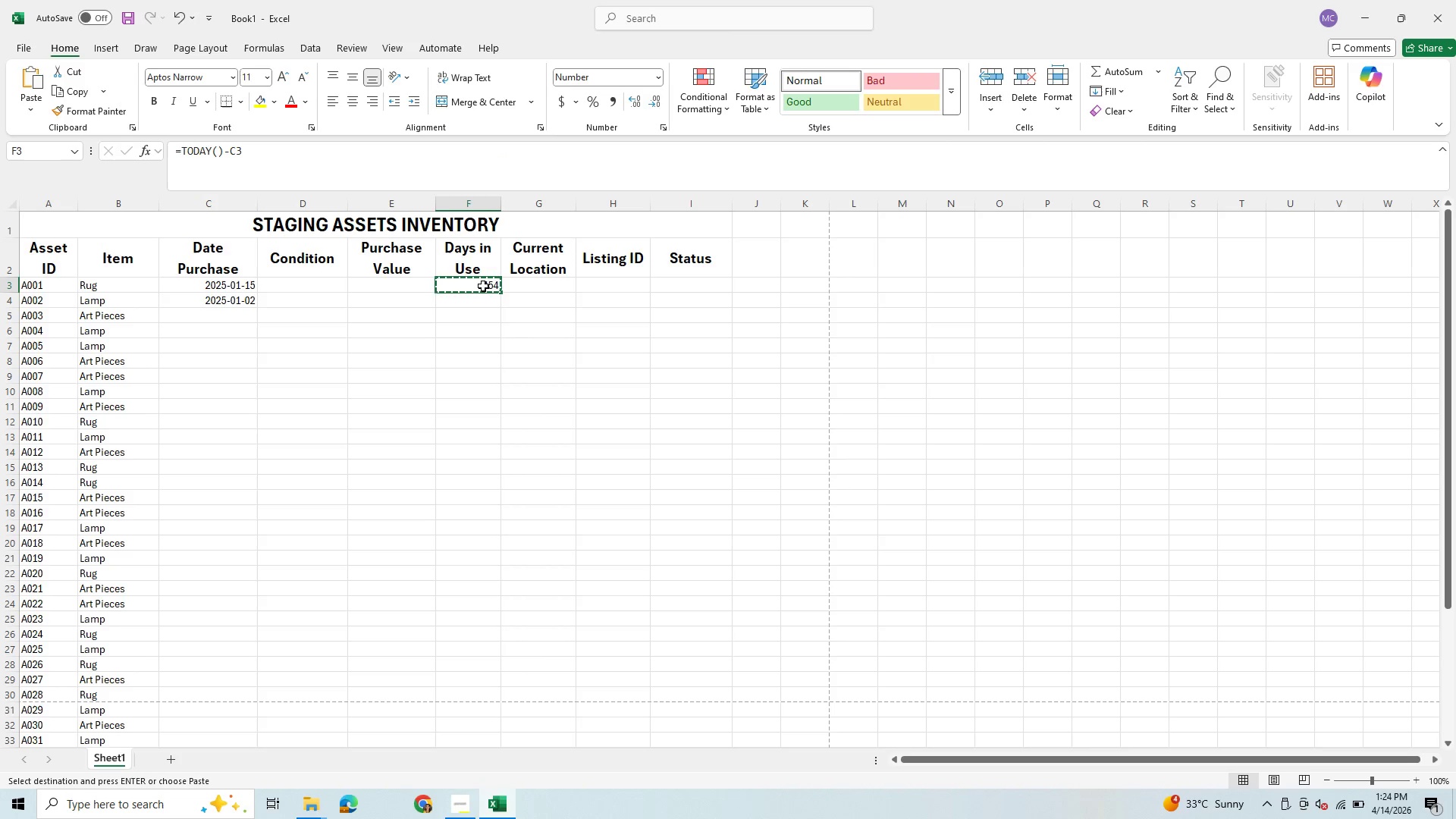 
hold_key(key=ArrowDown, duration=1.12)
 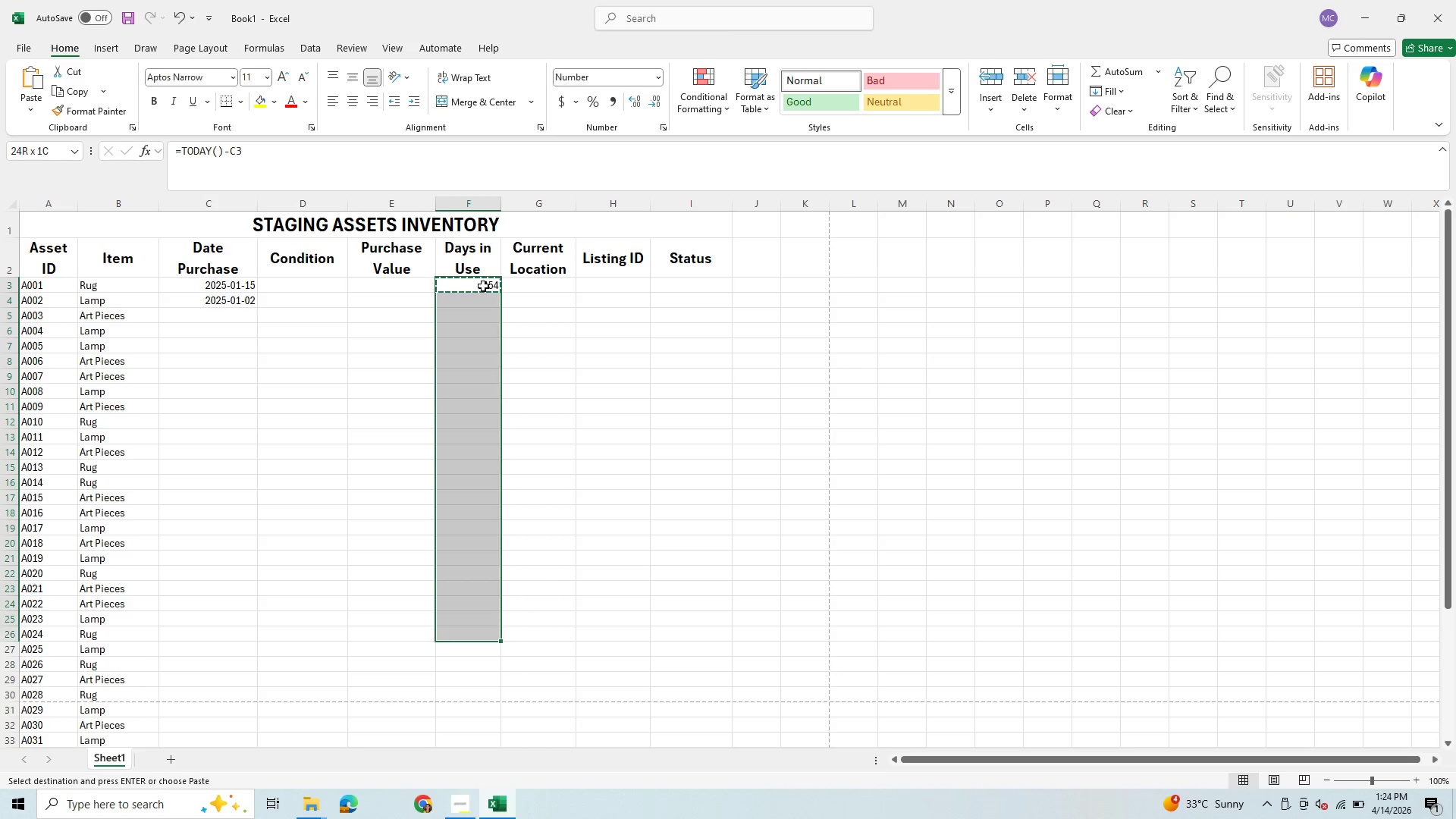 
hold_key(key=ArrowDown, duration=0.94)
 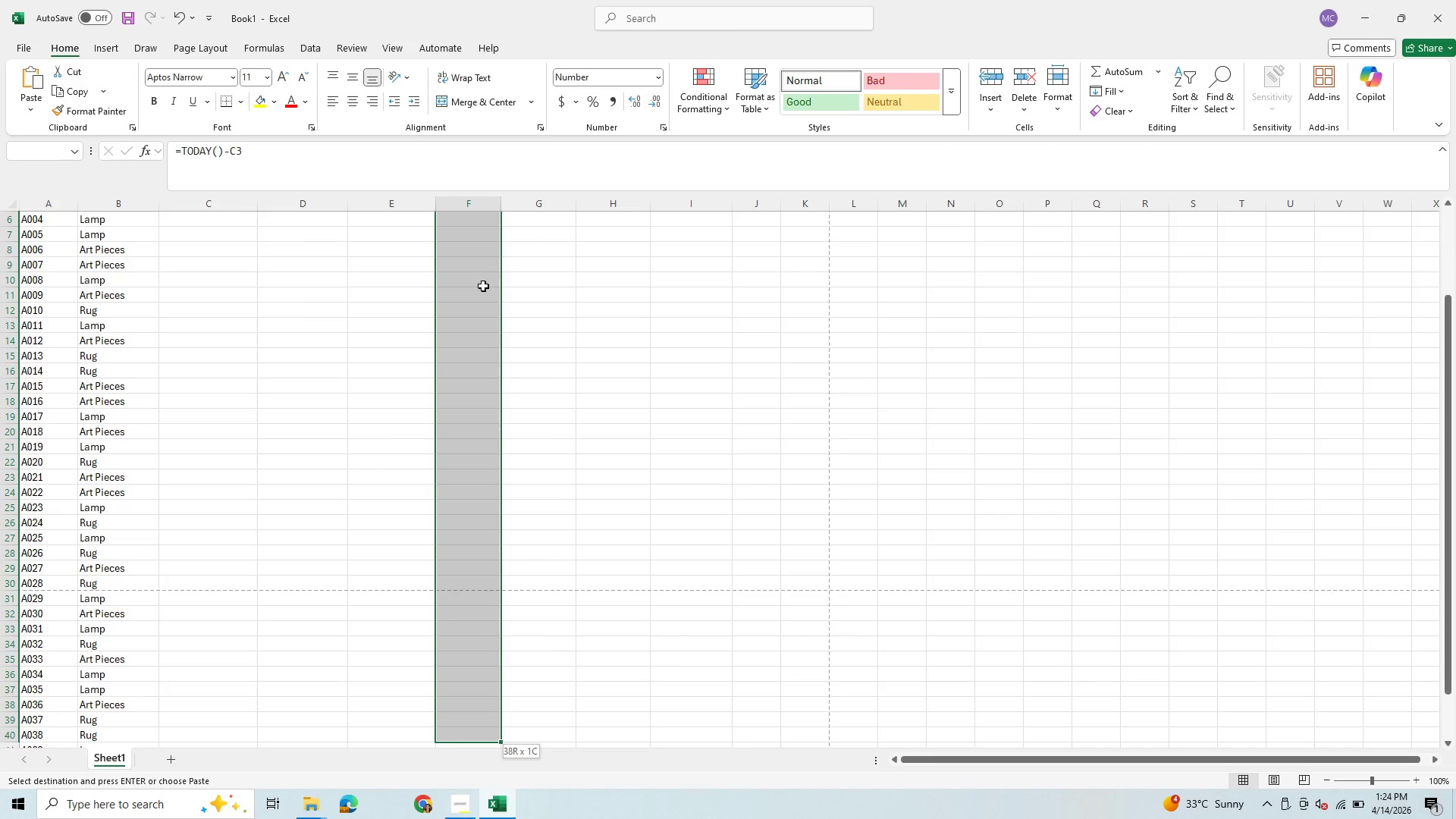 
key(Shift+ArrowDown)
 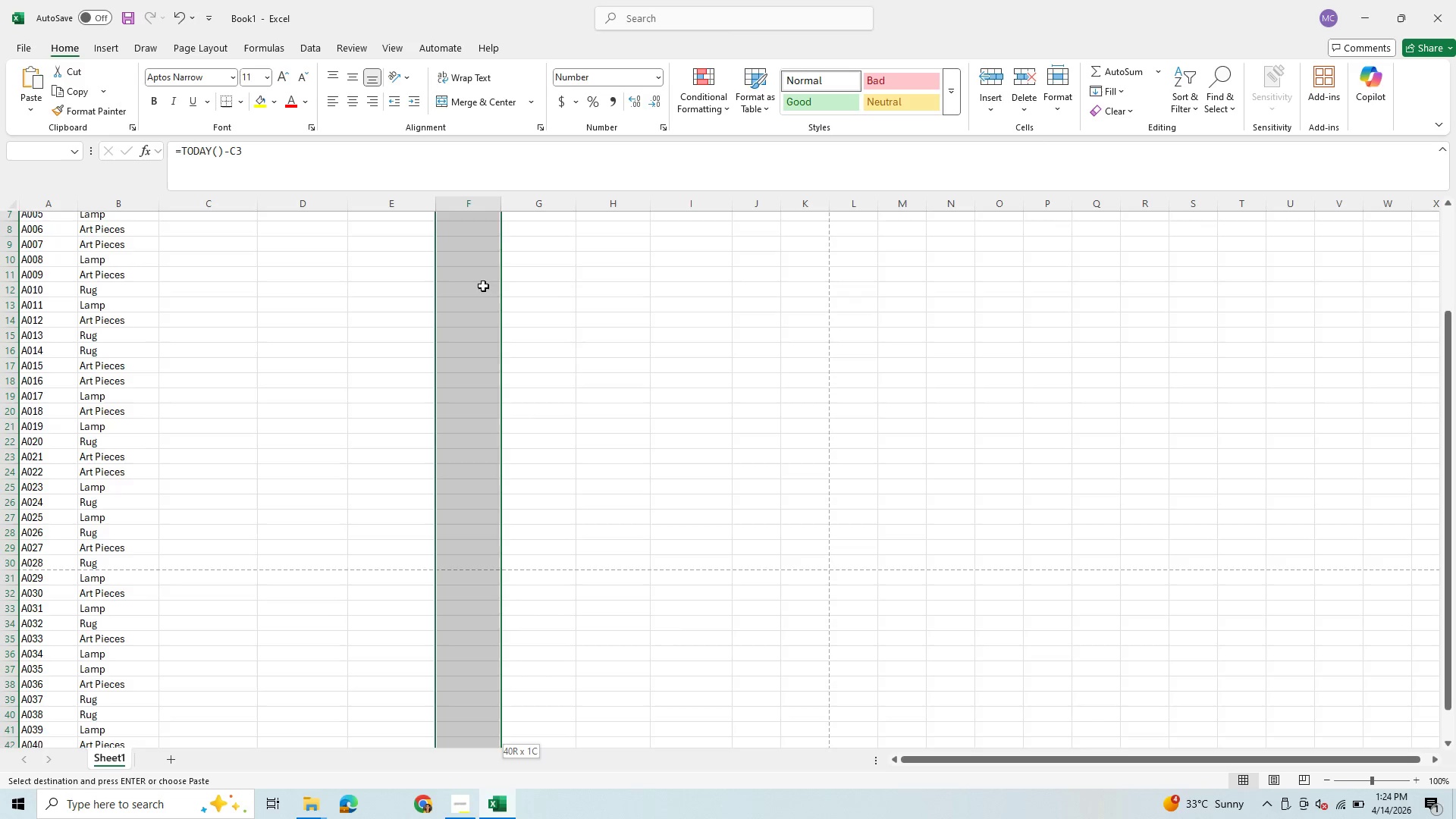 
key(Shift+ArrowDown)
 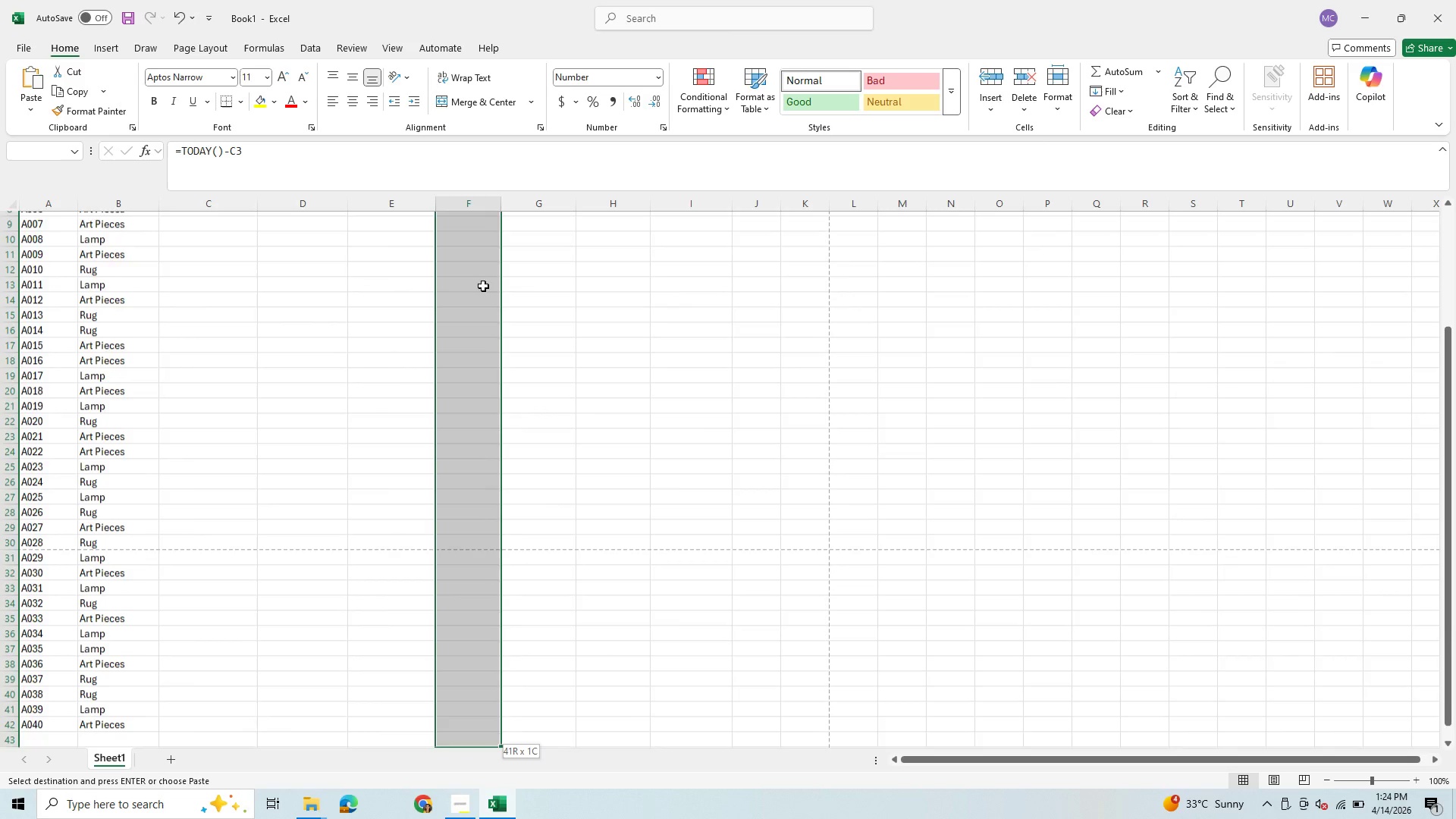 
key(Shift+ArrowDown)
 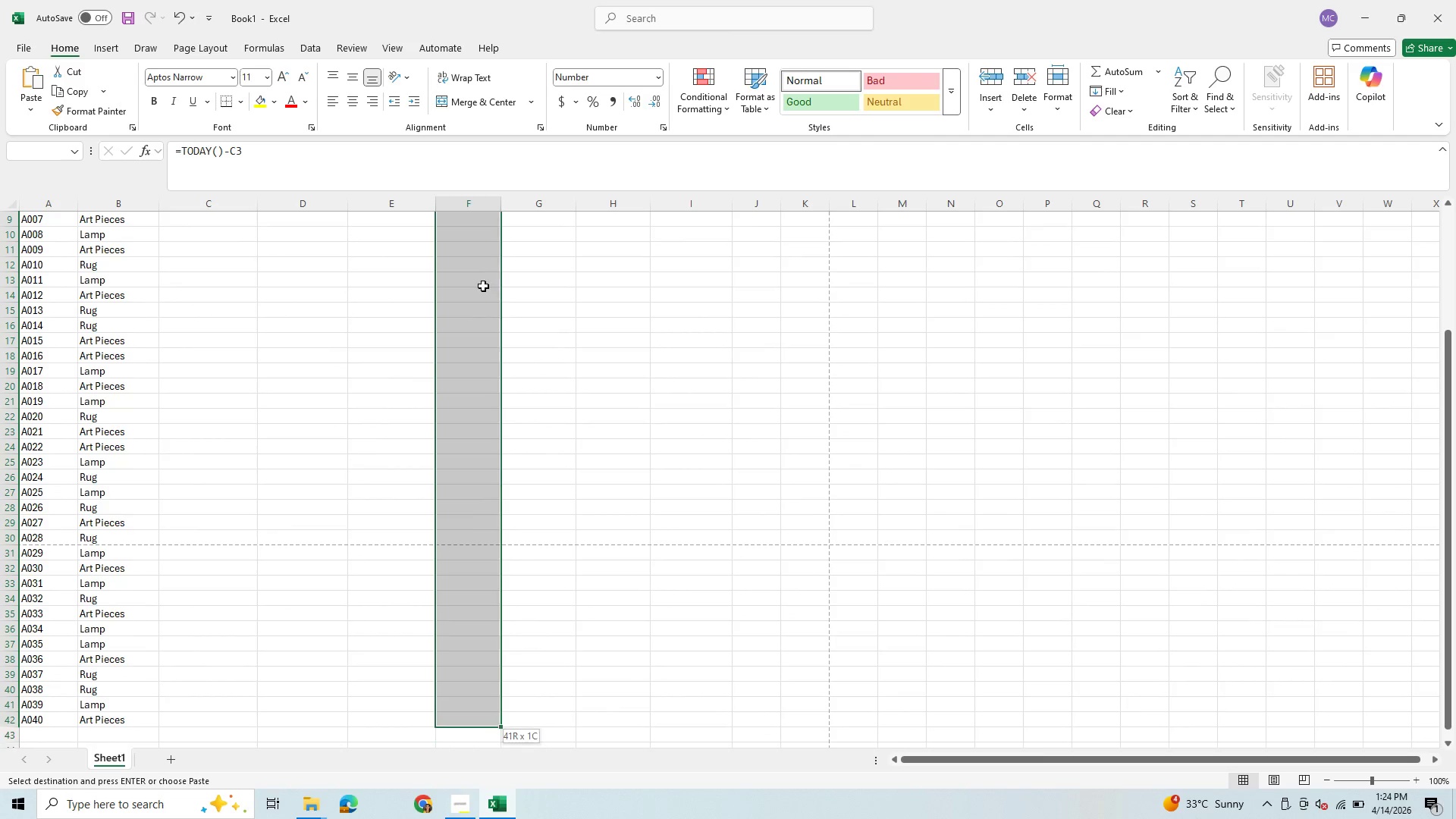 
key(Shift+ArrowUp)
 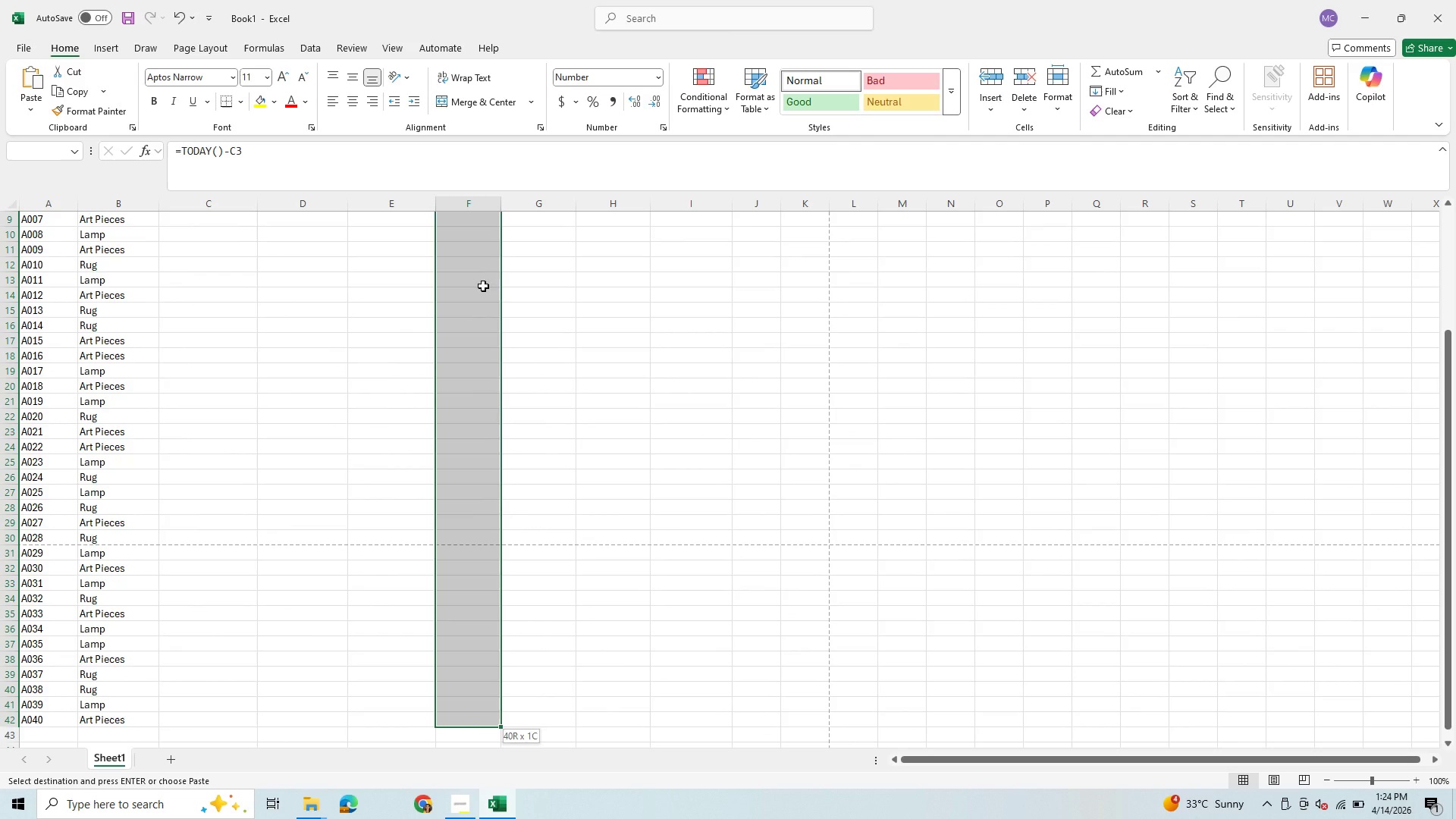 
key(Control+V)
 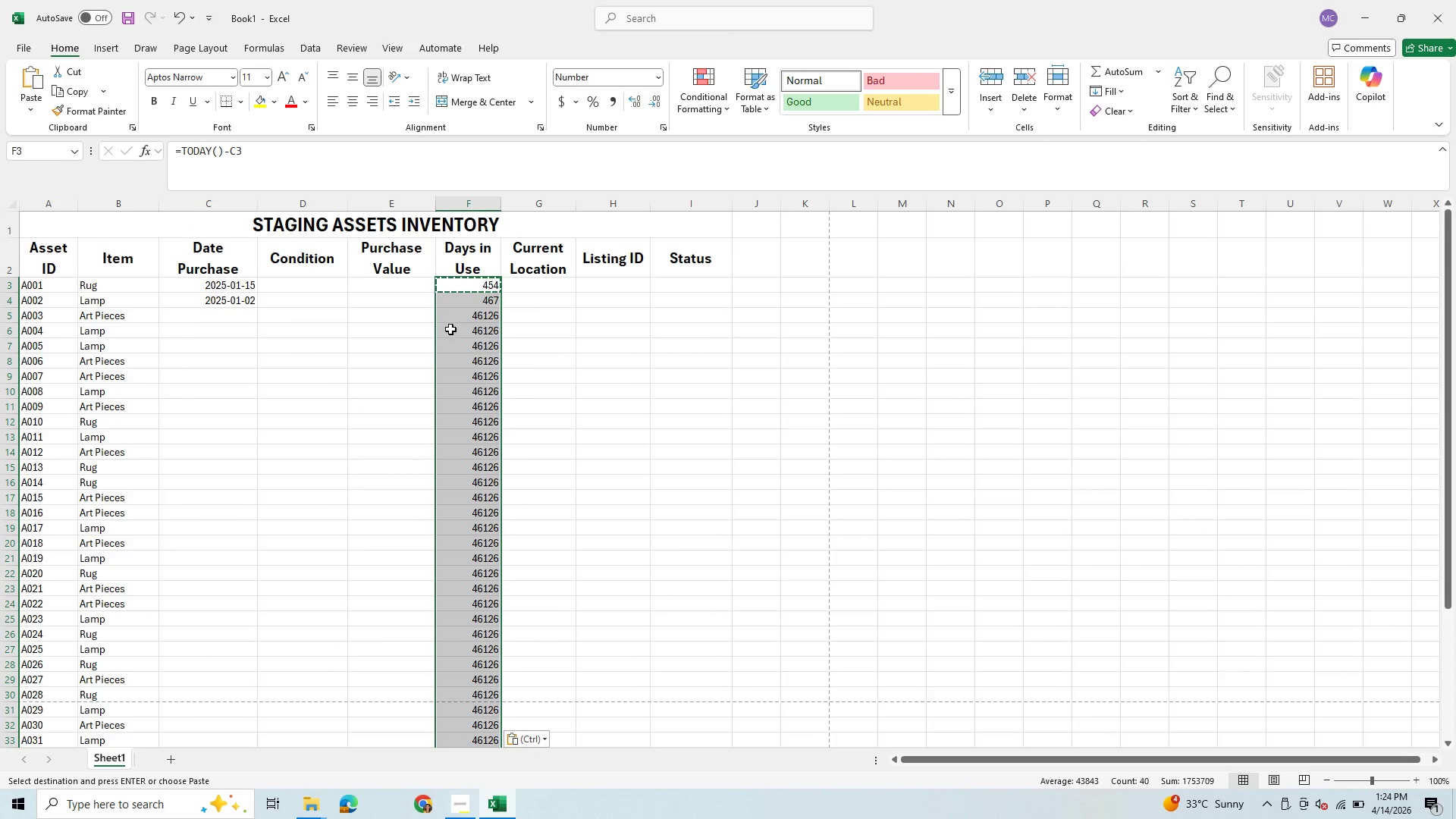 
left_click_drag(start_coordinate=[479, 315], to_coordinate=[485, 729])
 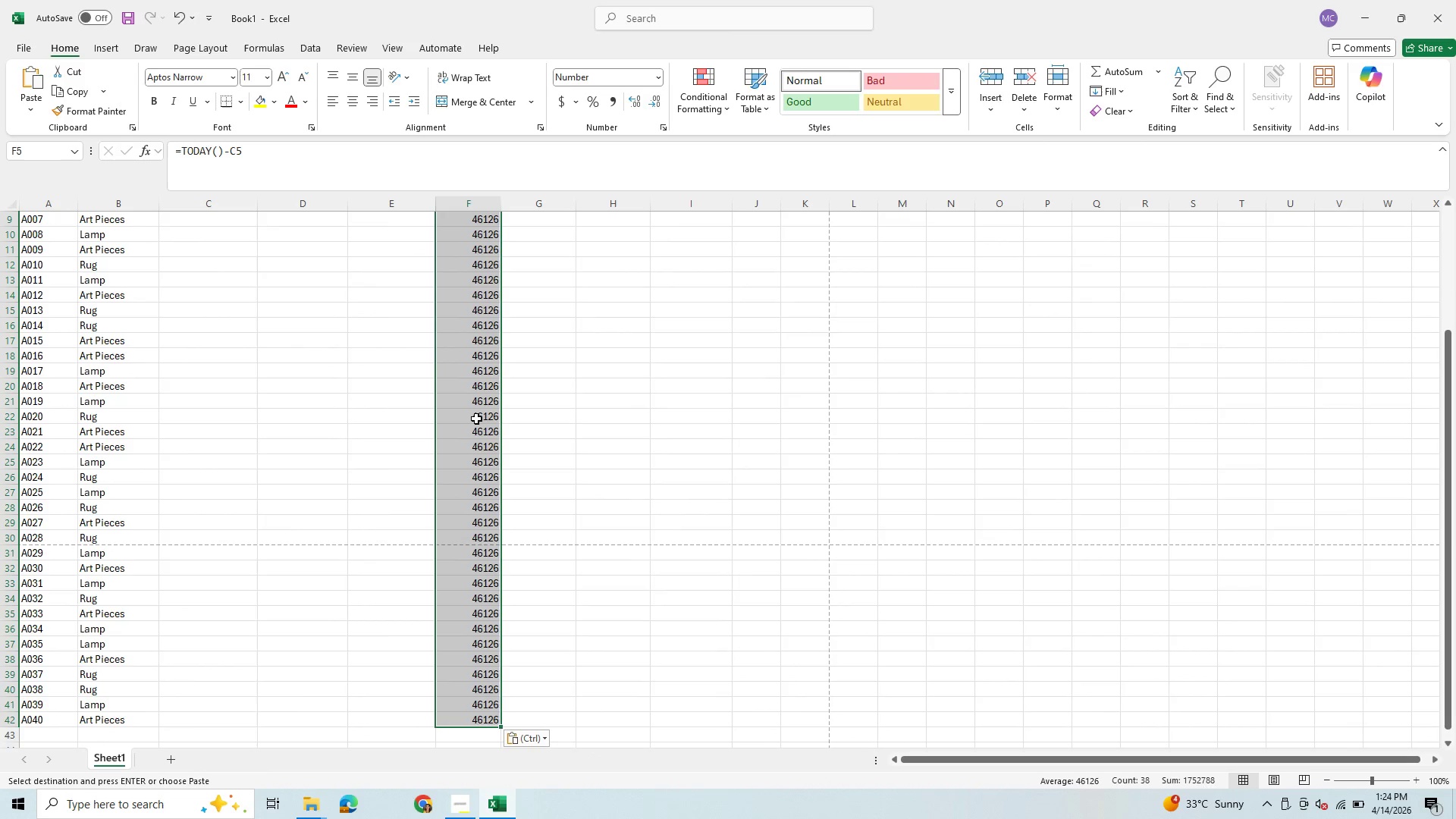 
right_click([476, 419])
 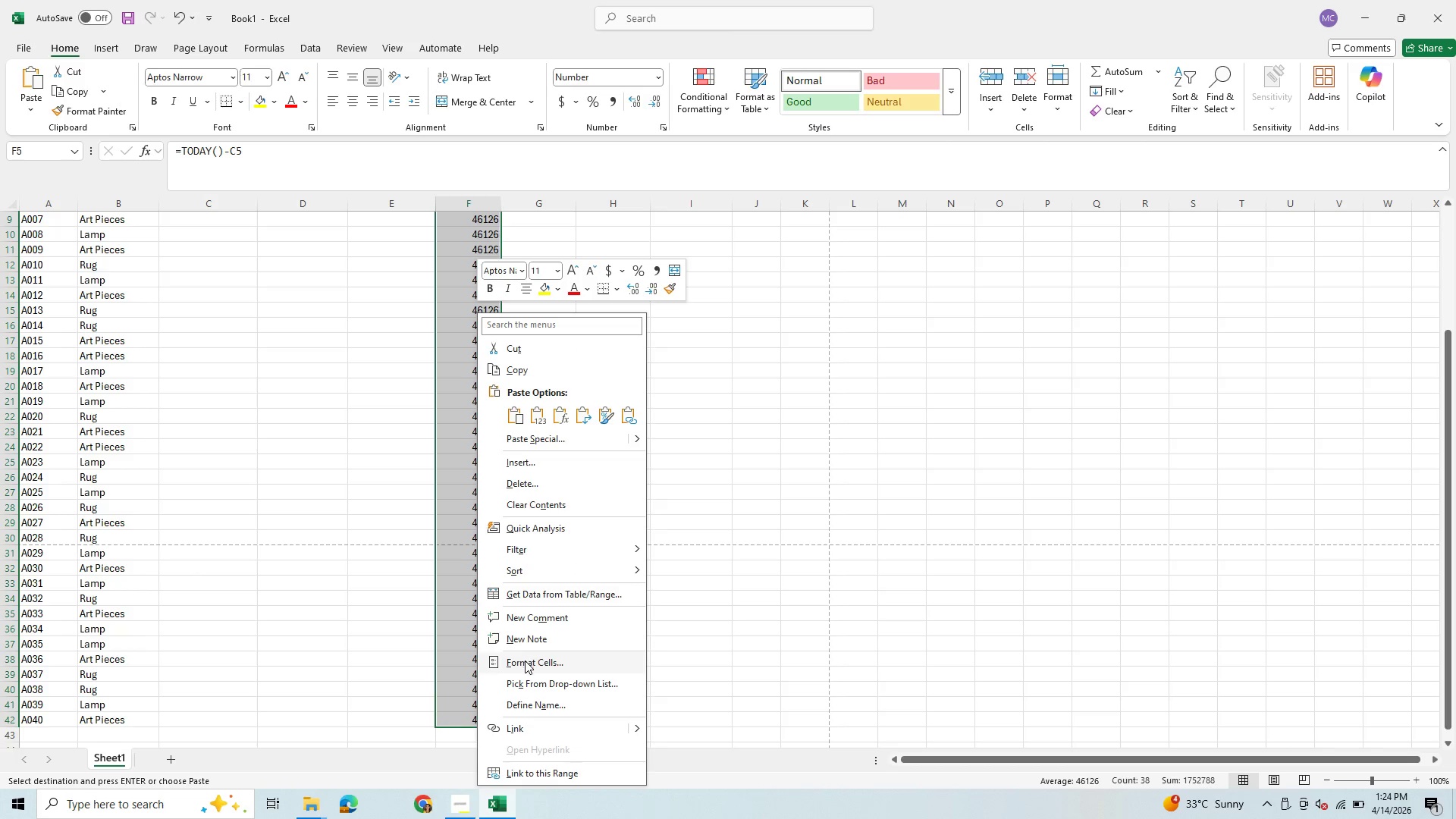 
left_click([525, 661])
 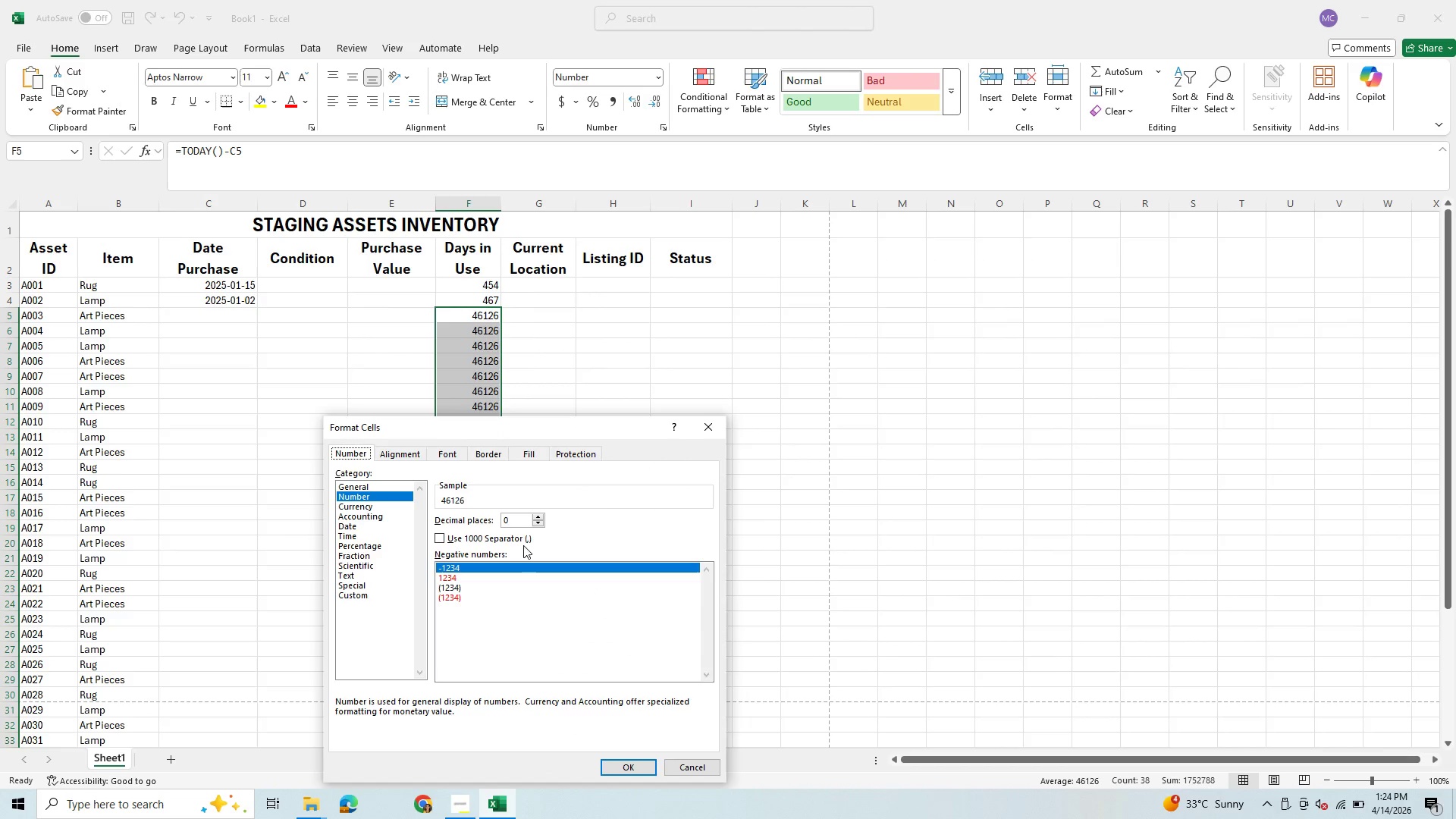 
wait(10.23)
 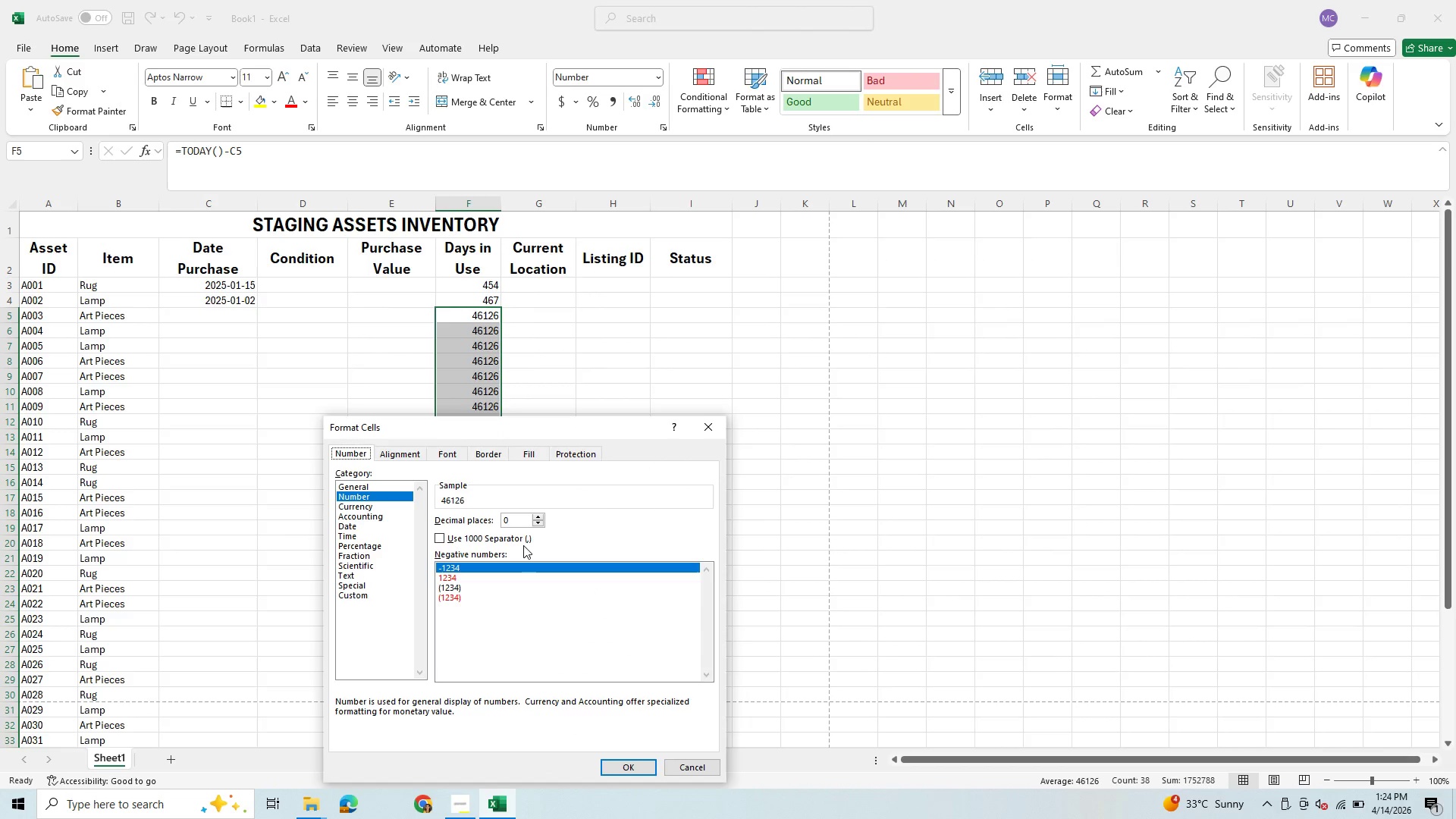 
left_click([375, 495])
 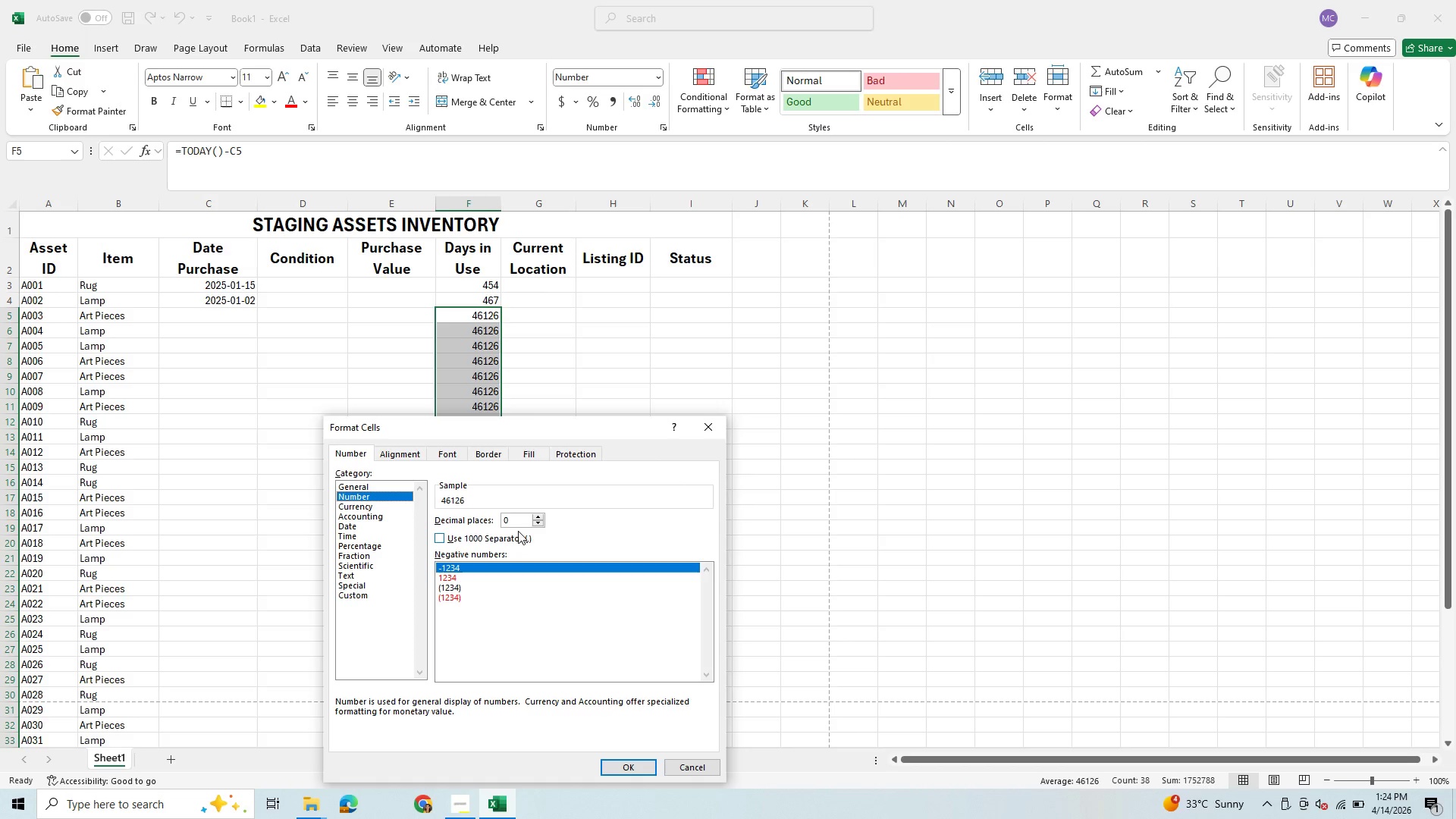 
left_click([514, 520])
 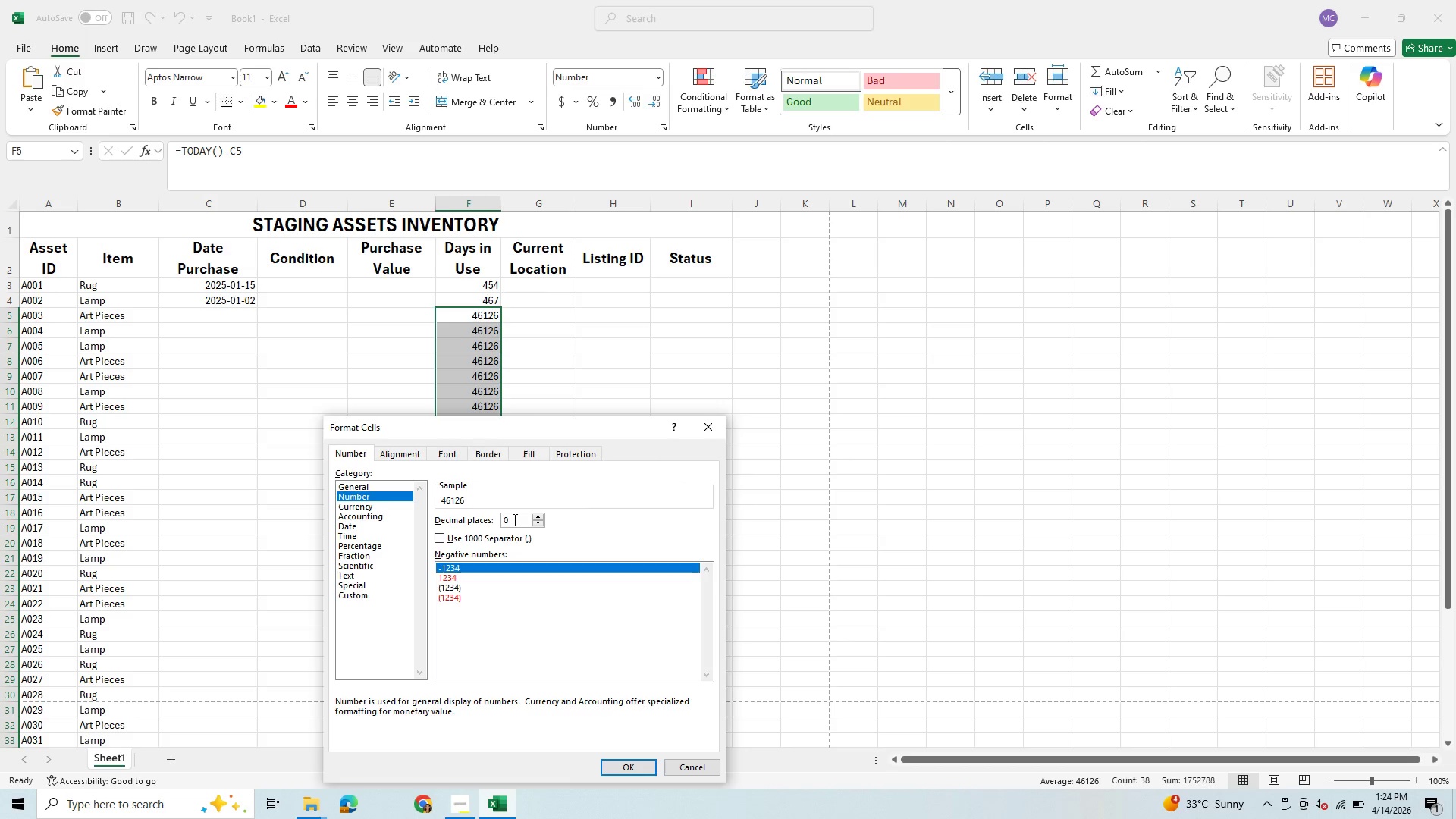 
key(Backspace)
 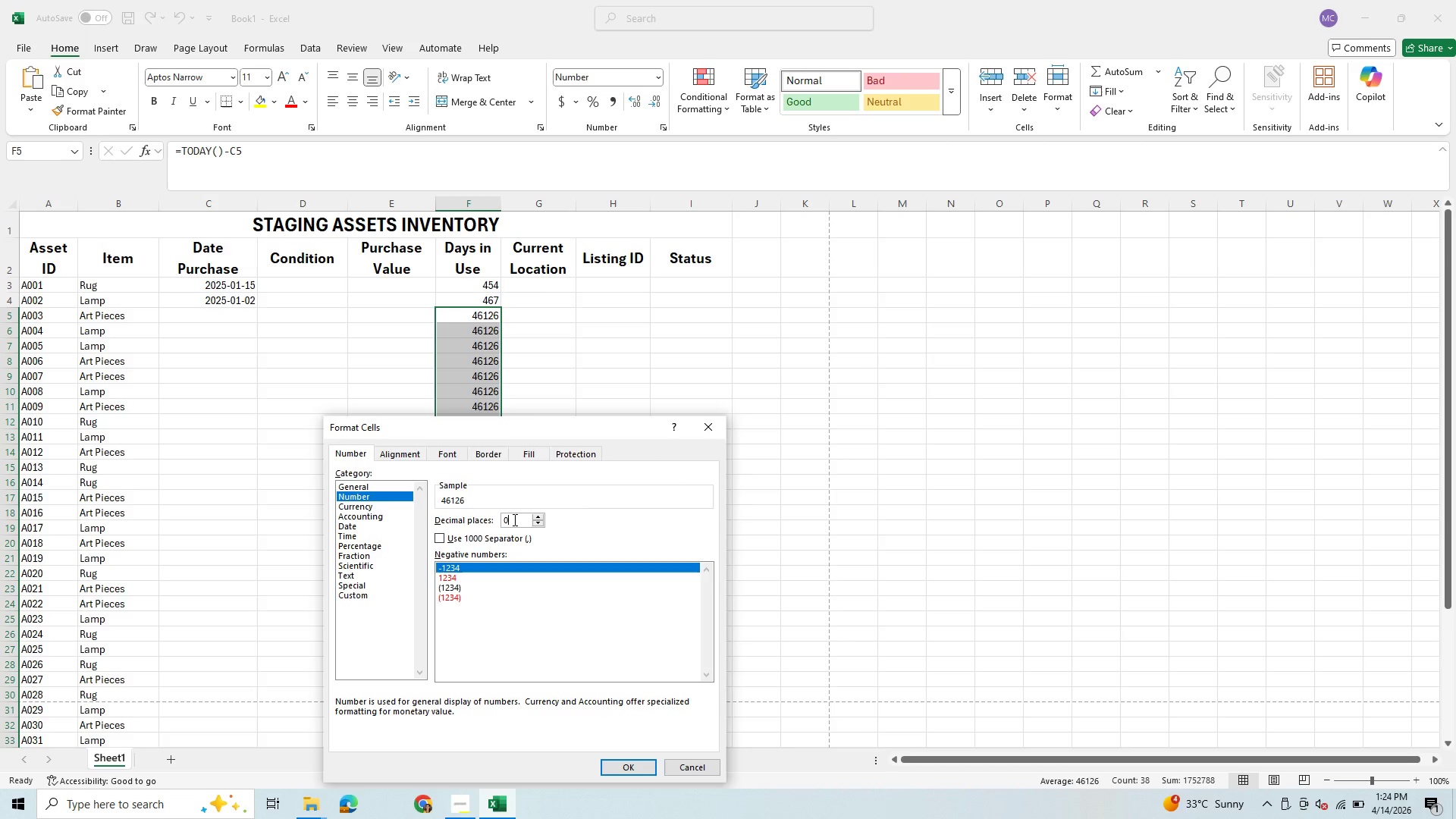 
key(0)
 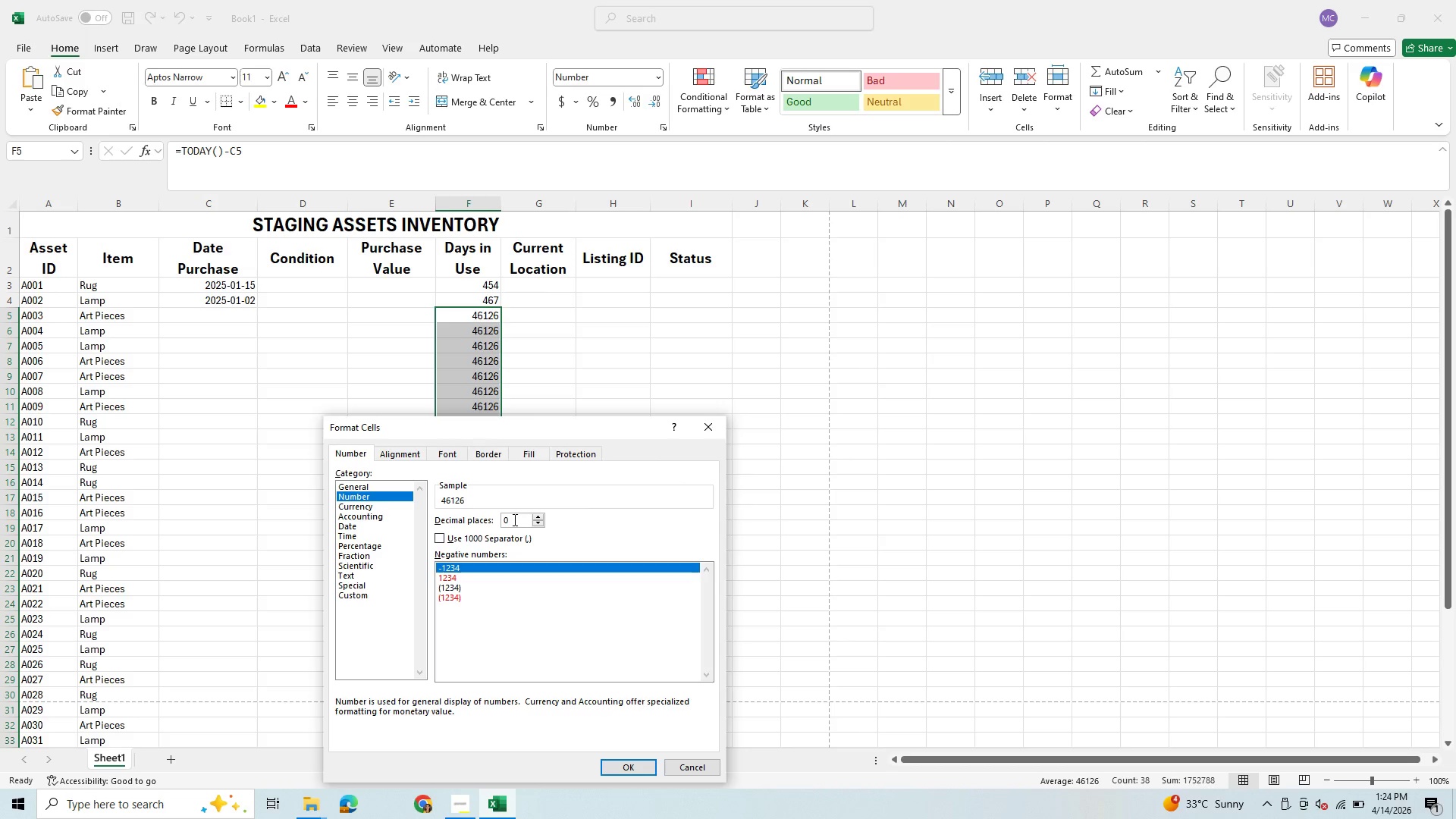 
key(Enter)
 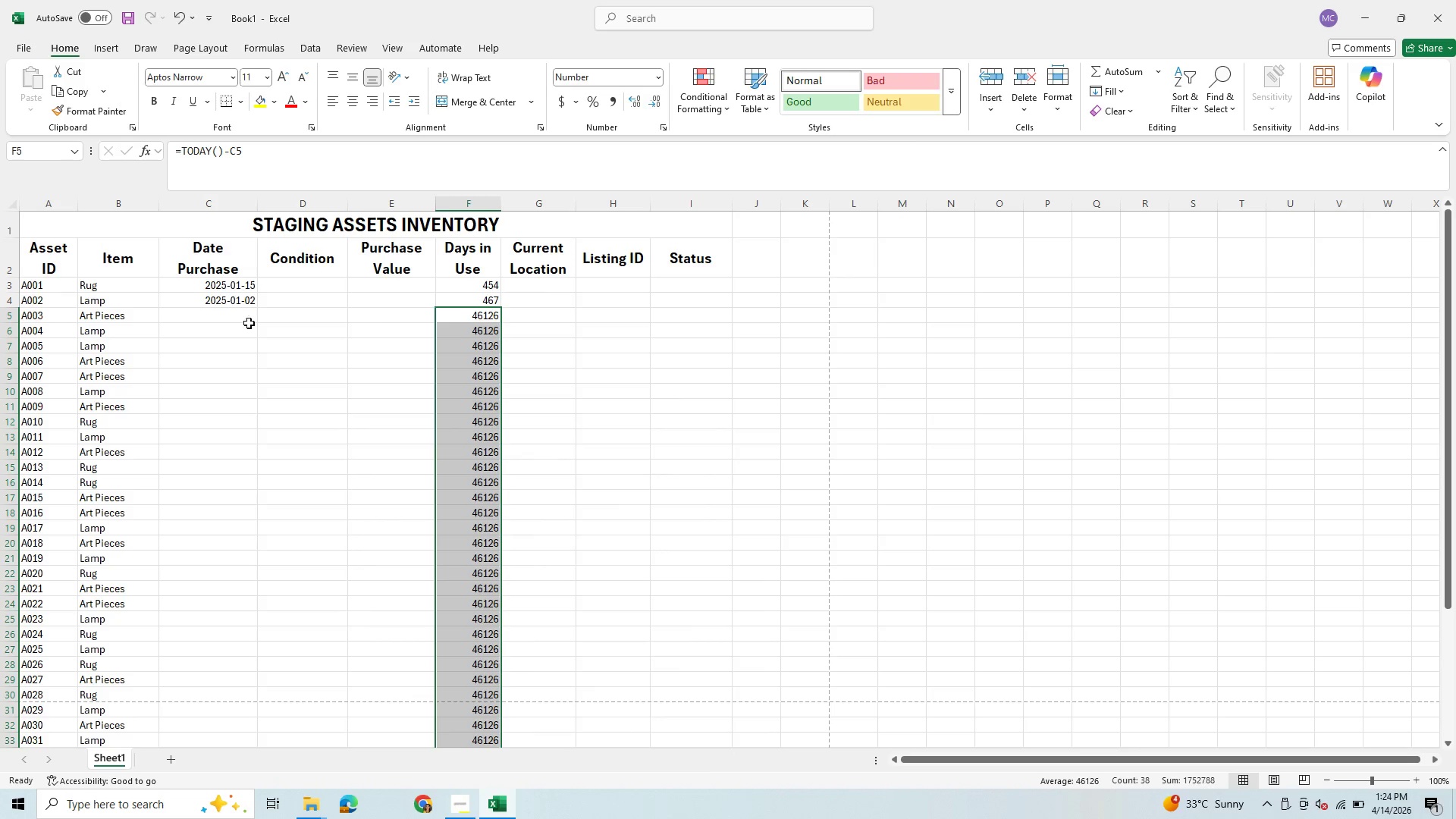 
left_click([217, 311])
 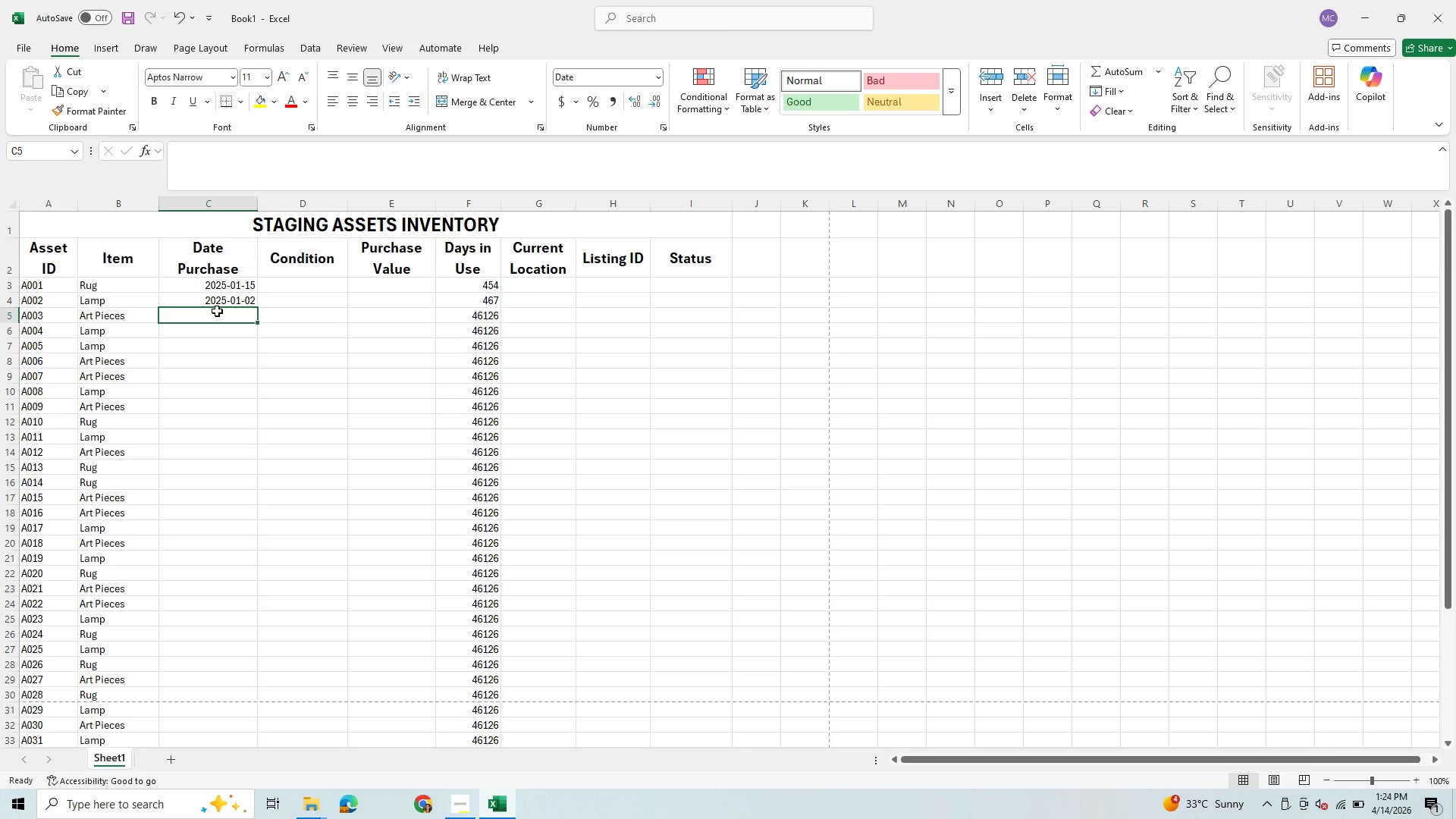 
type(01/22/2025)
 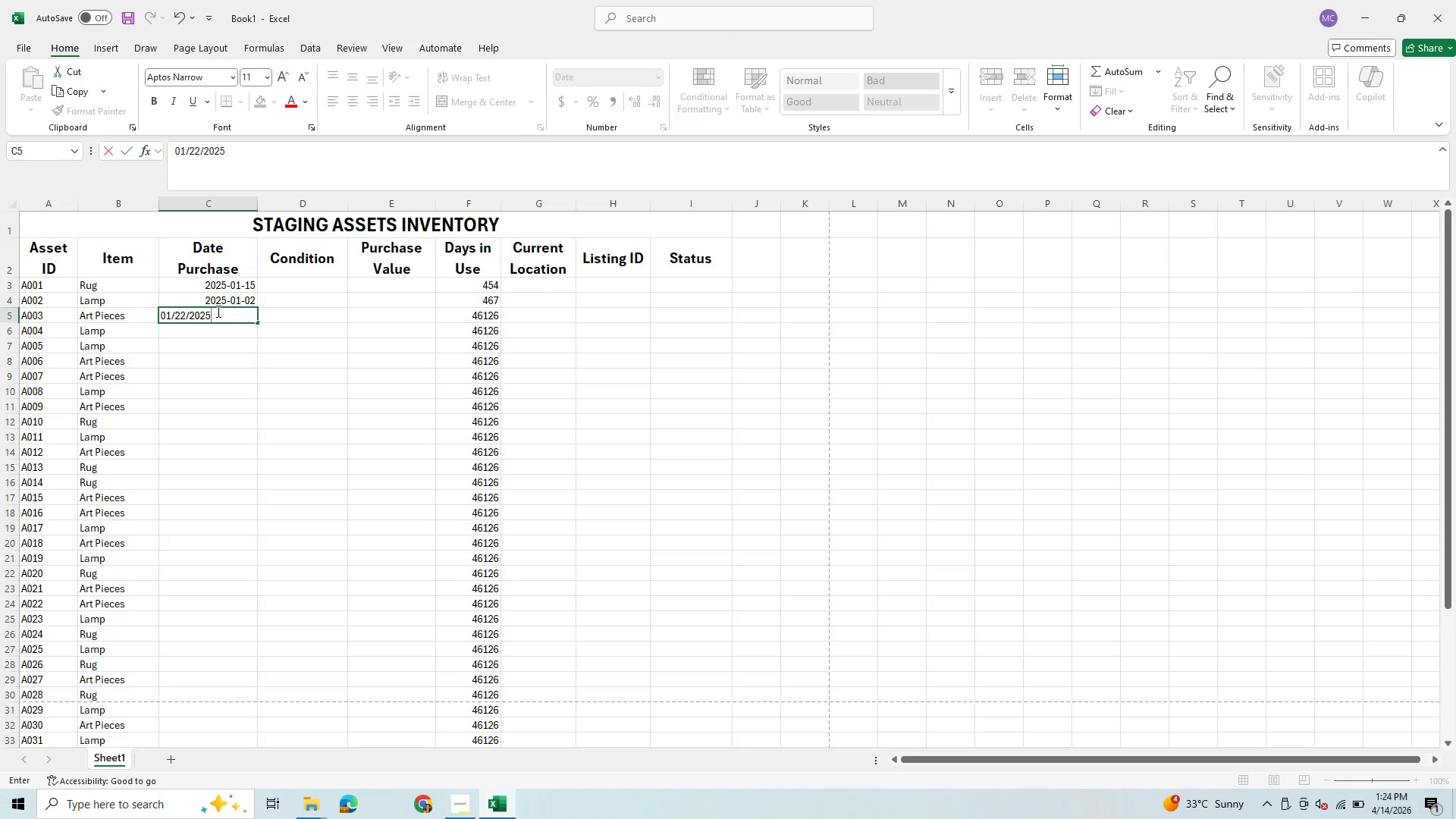 
key(Enter)
 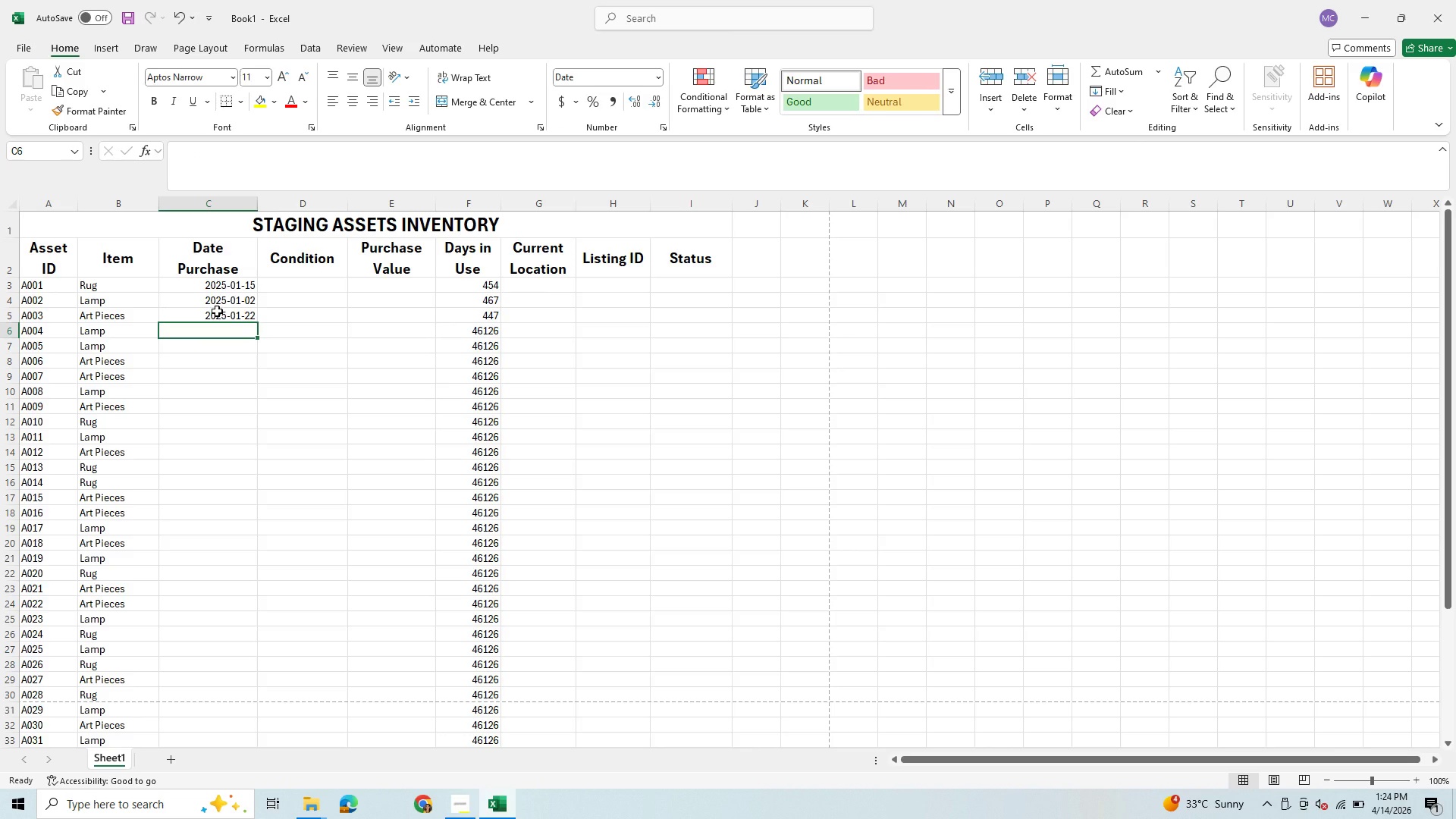 
type(10/20)
 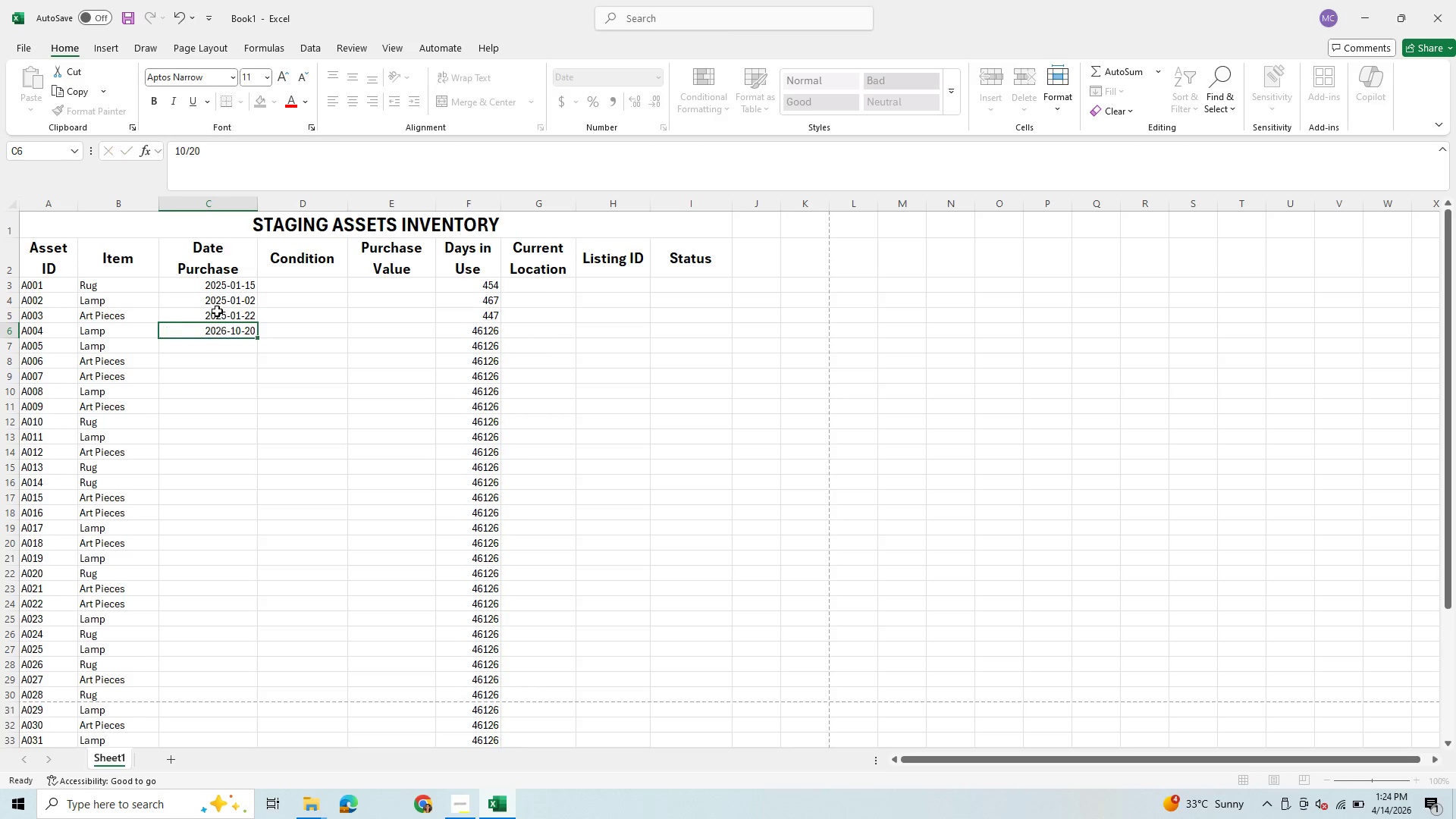 
key(Enter)
 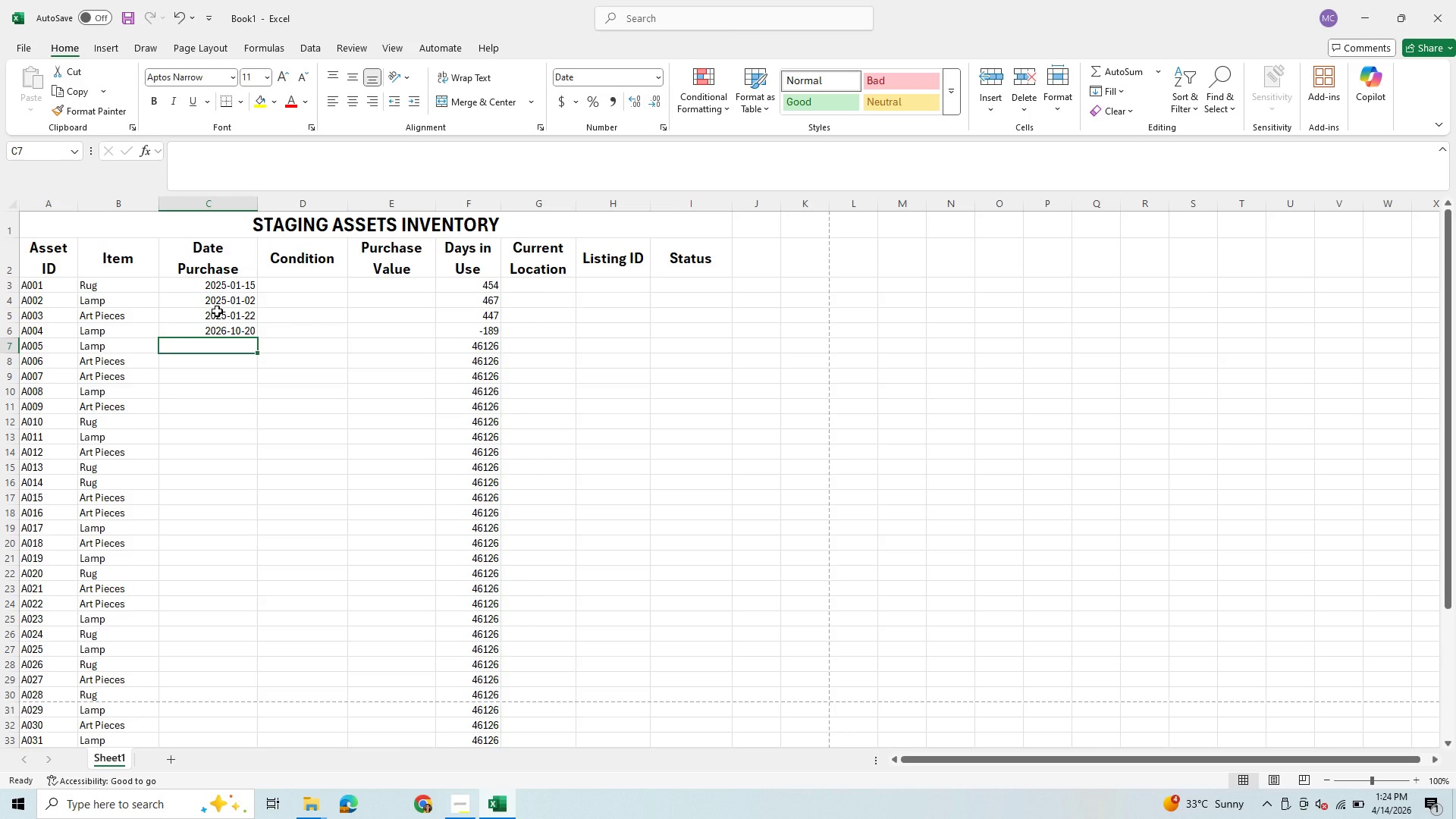 
key(ArrowUp)
 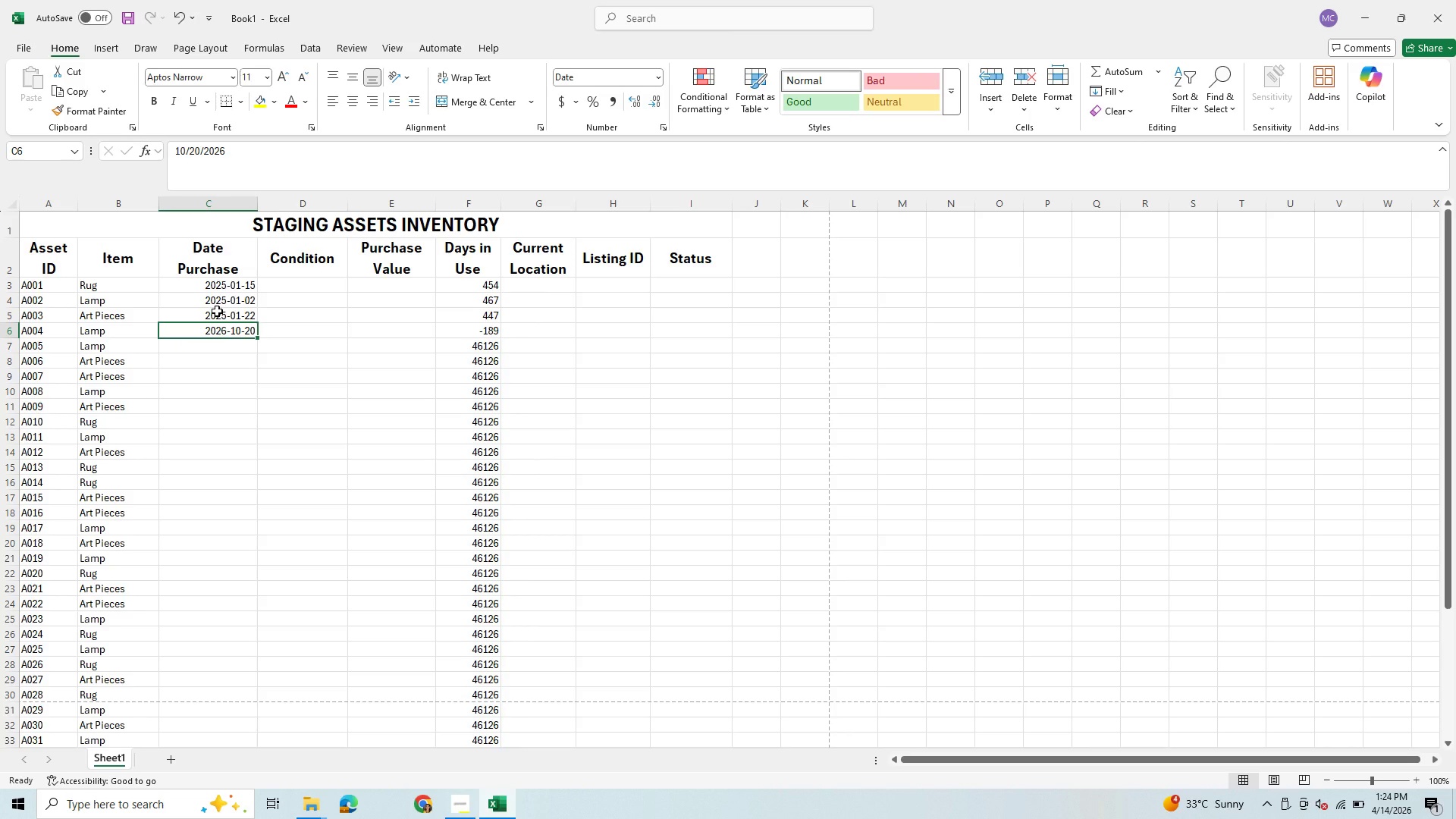 
type(10/23/25)
 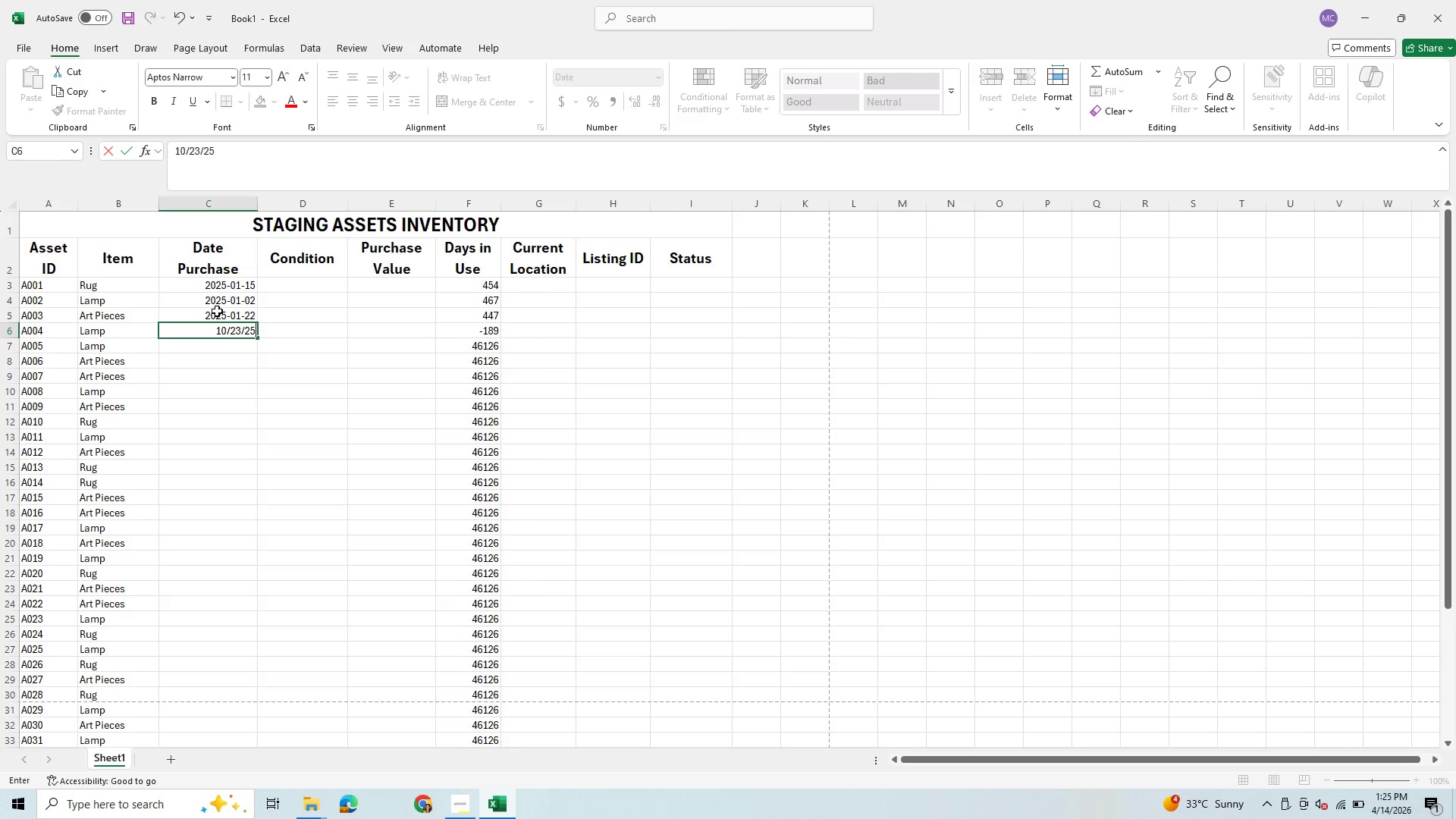 
key(Enter)
 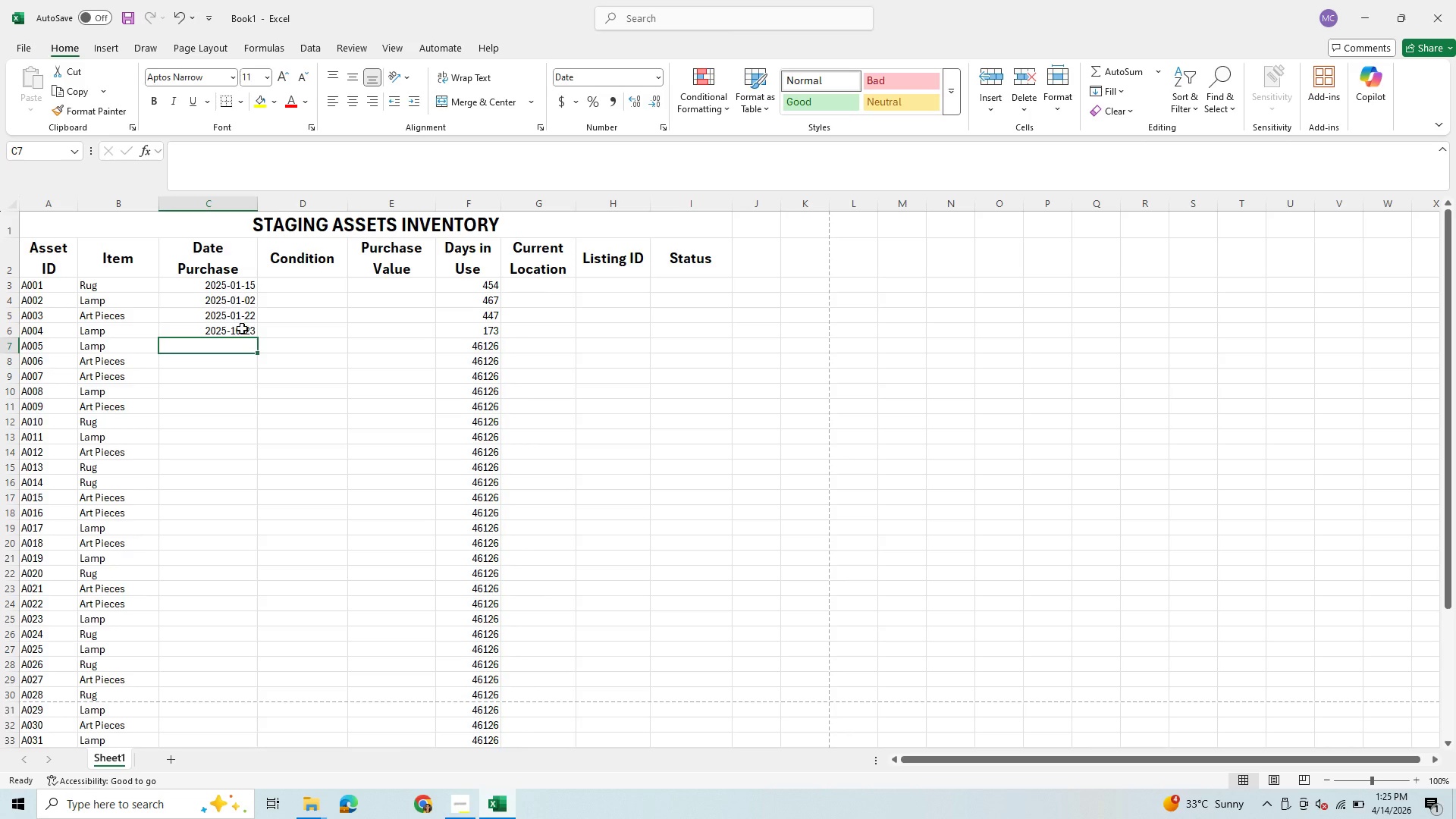 
left_click([236, 330])
 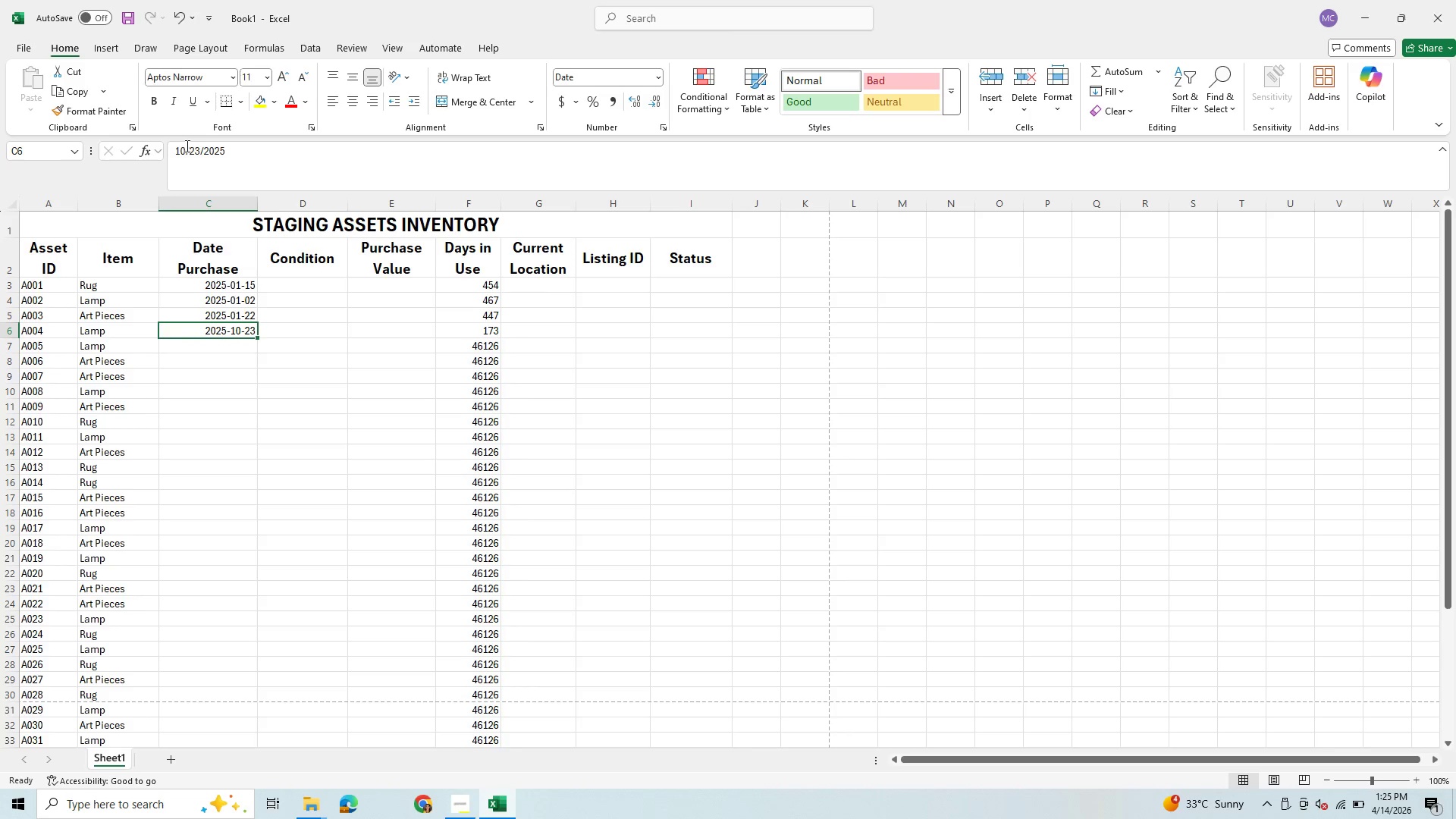 
left_click([184, 153])
 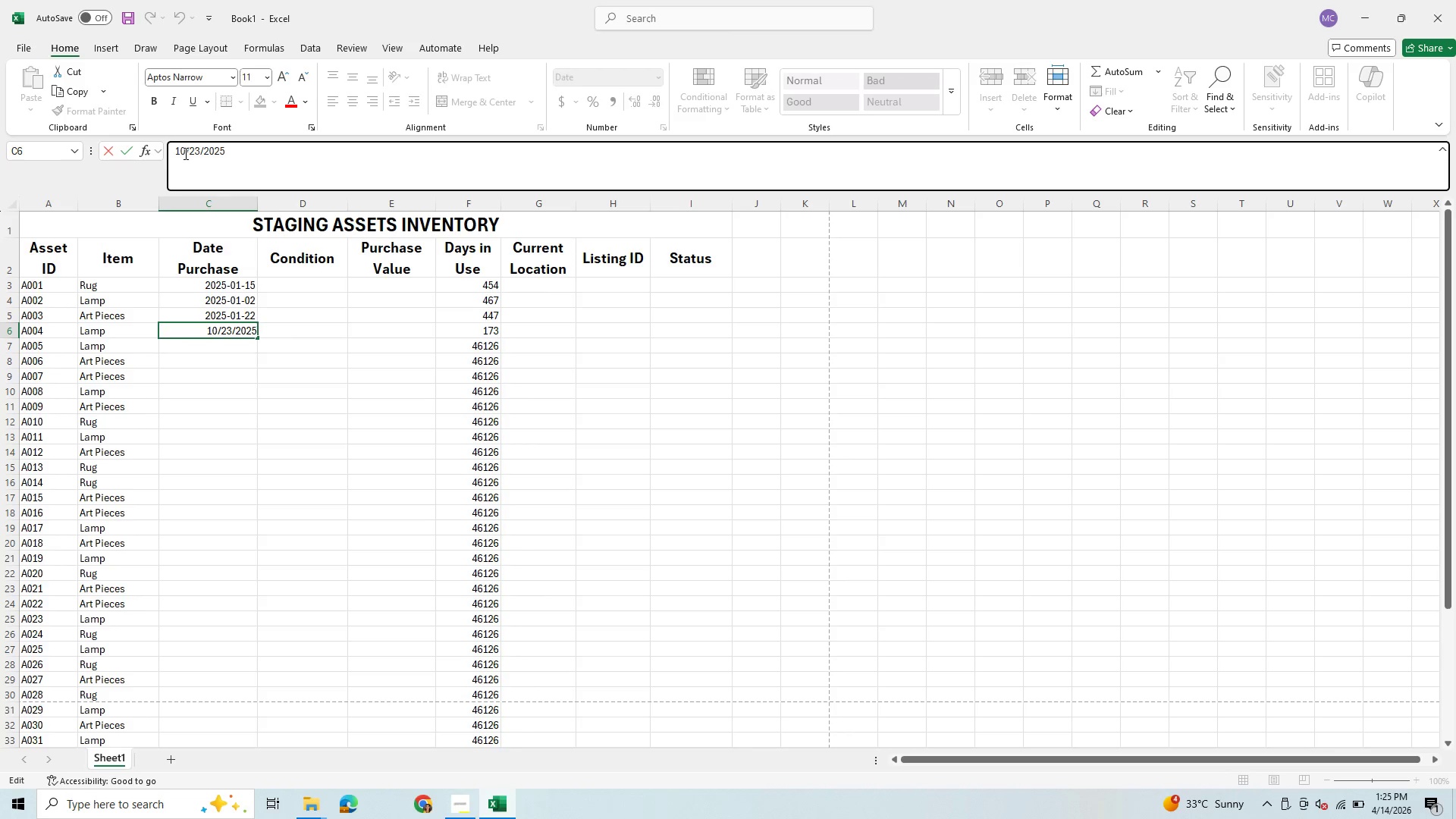 
key(Backspace)
 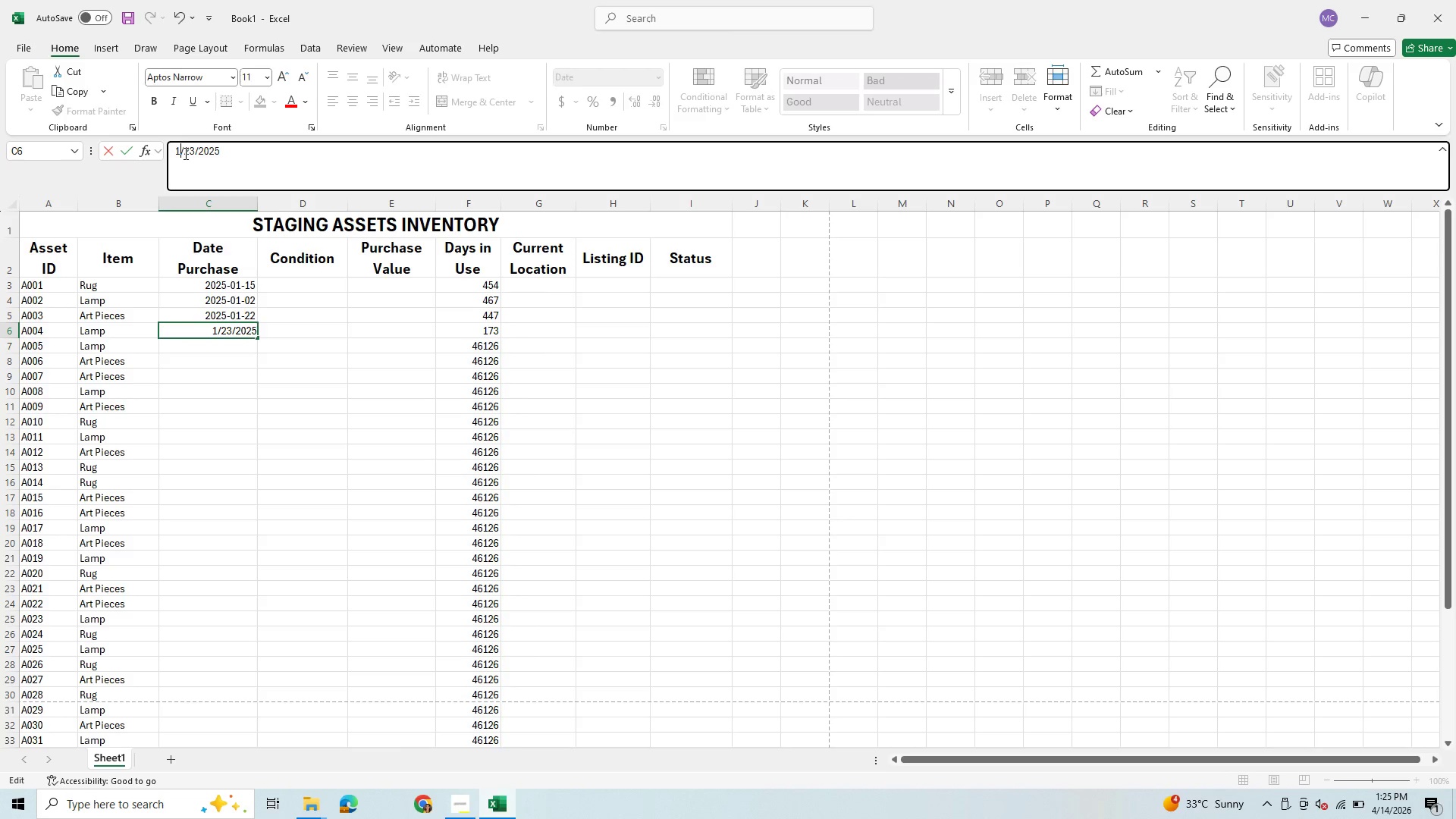 
key(Enter)
 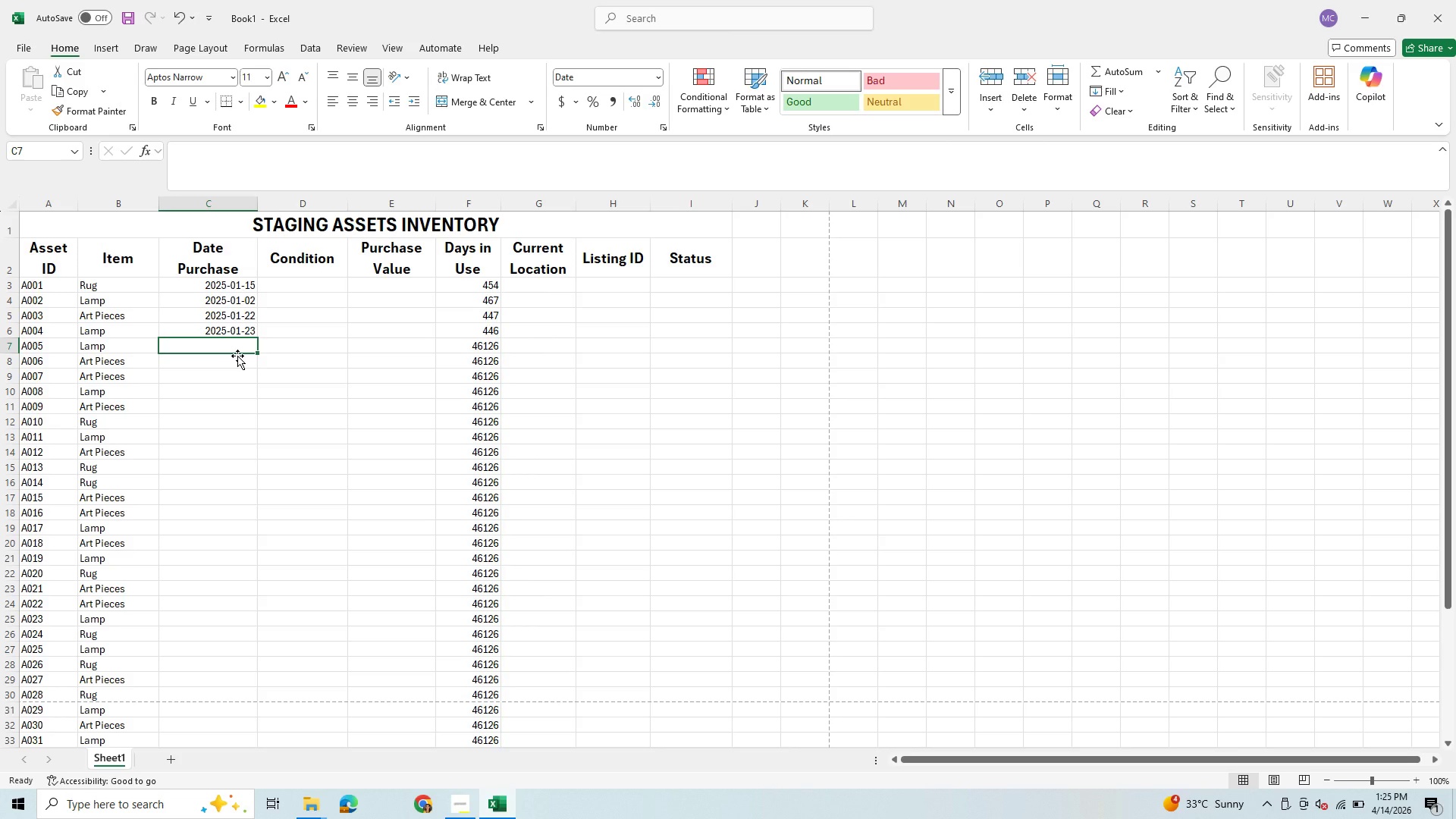 
type(03)
key(Backspace)
key(Backspace)
type(03/03/25)
 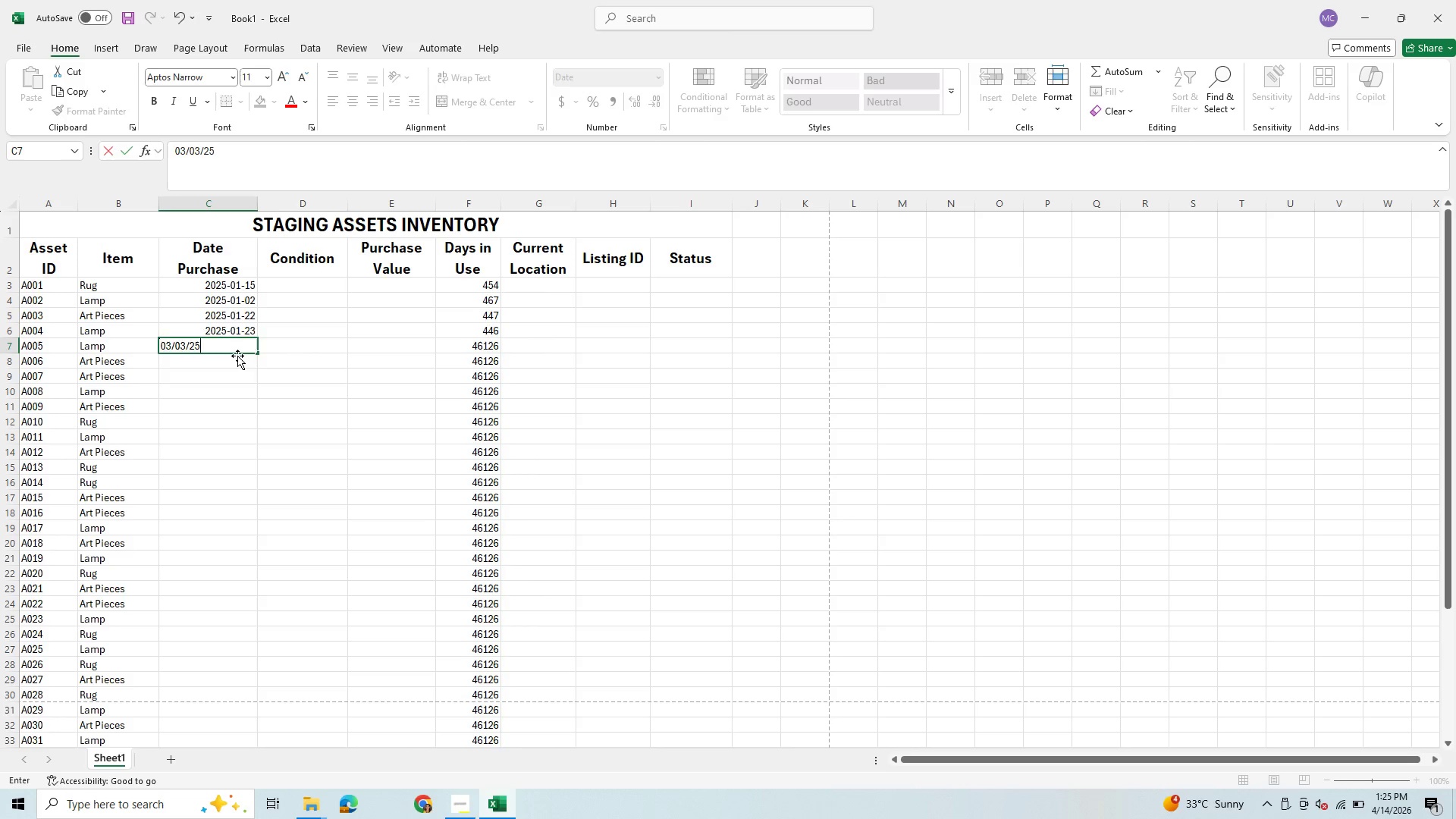 
key(Enter)
 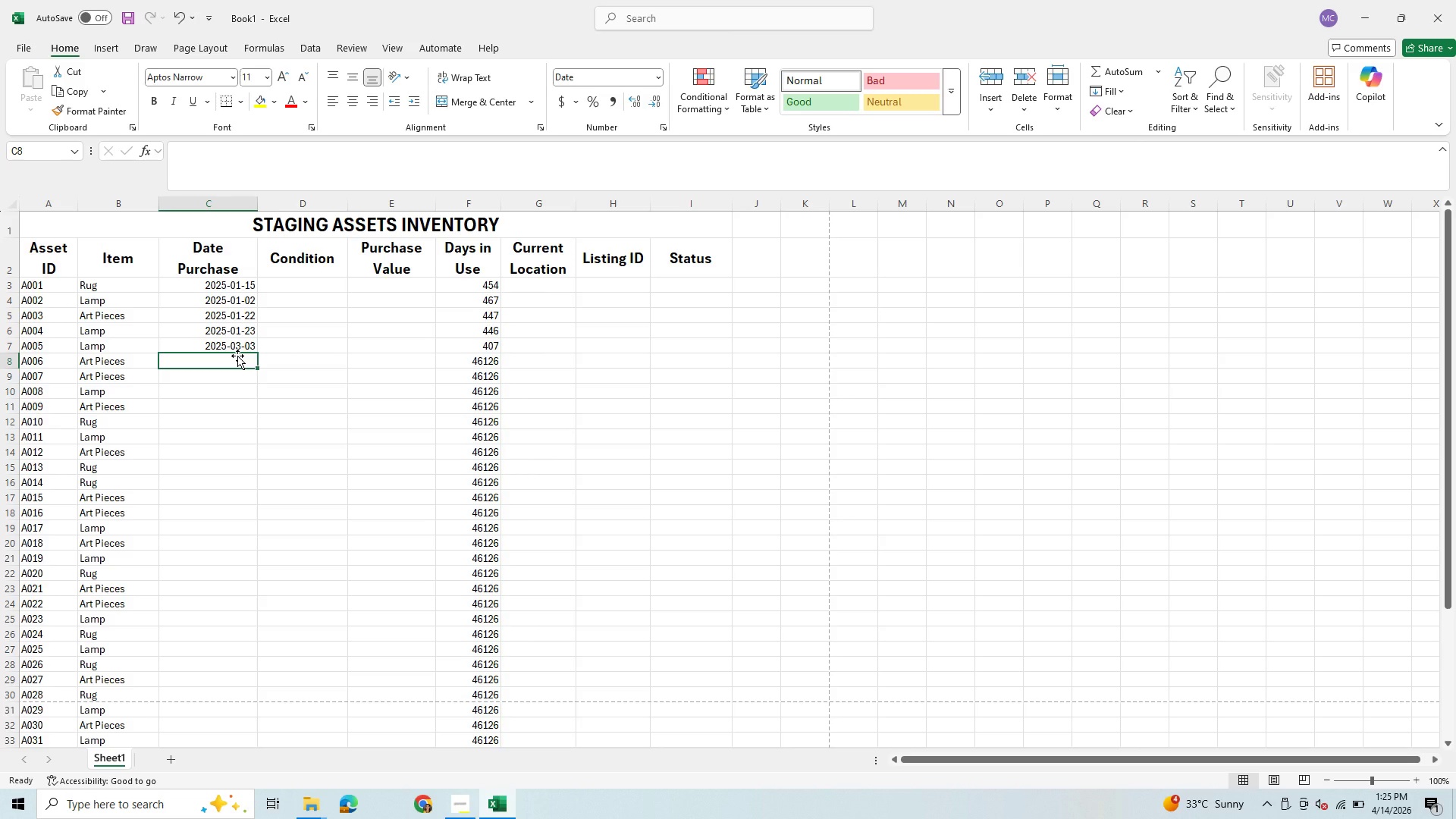 
type(3/2/25)
 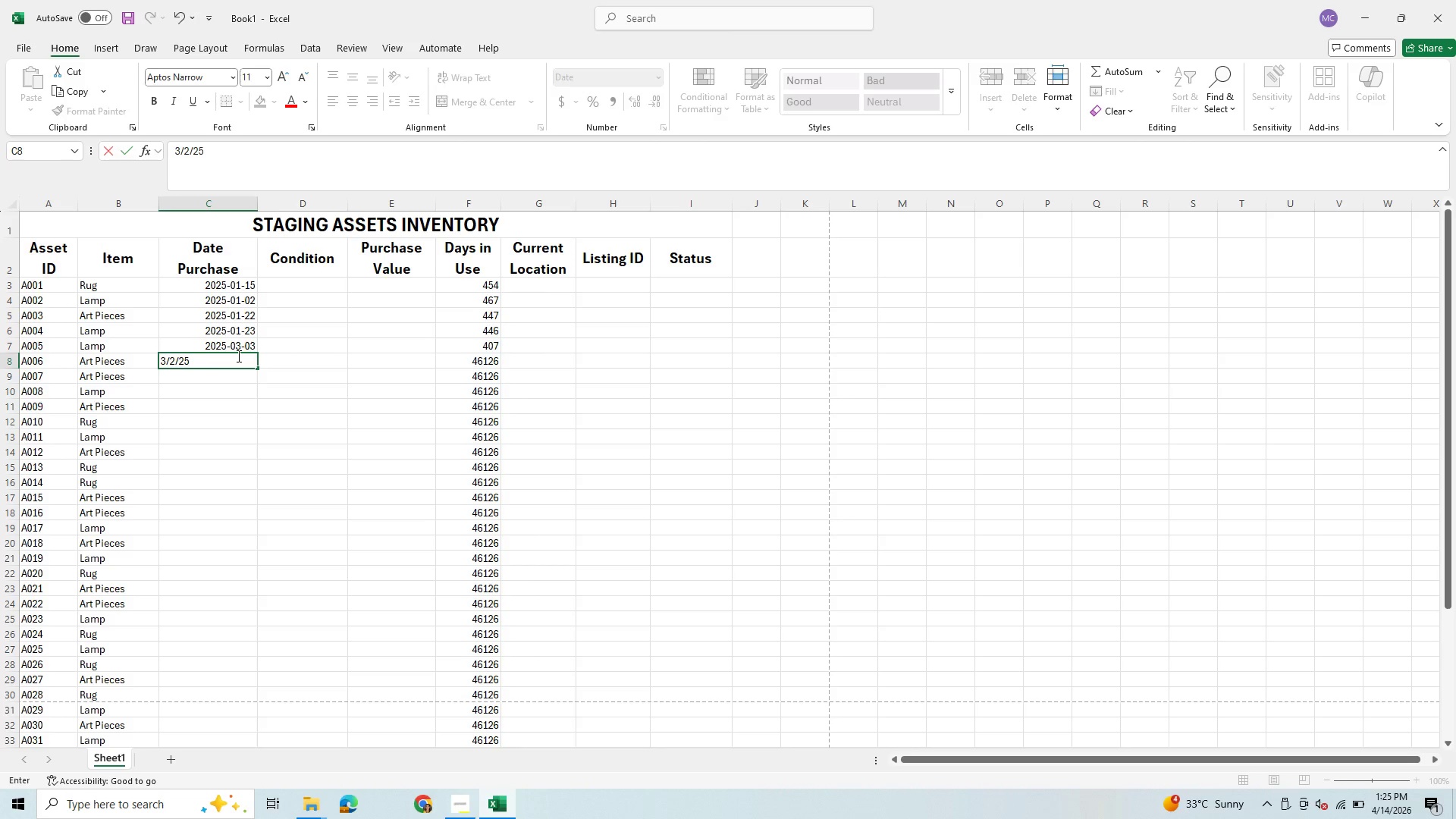 
key(Enter)
 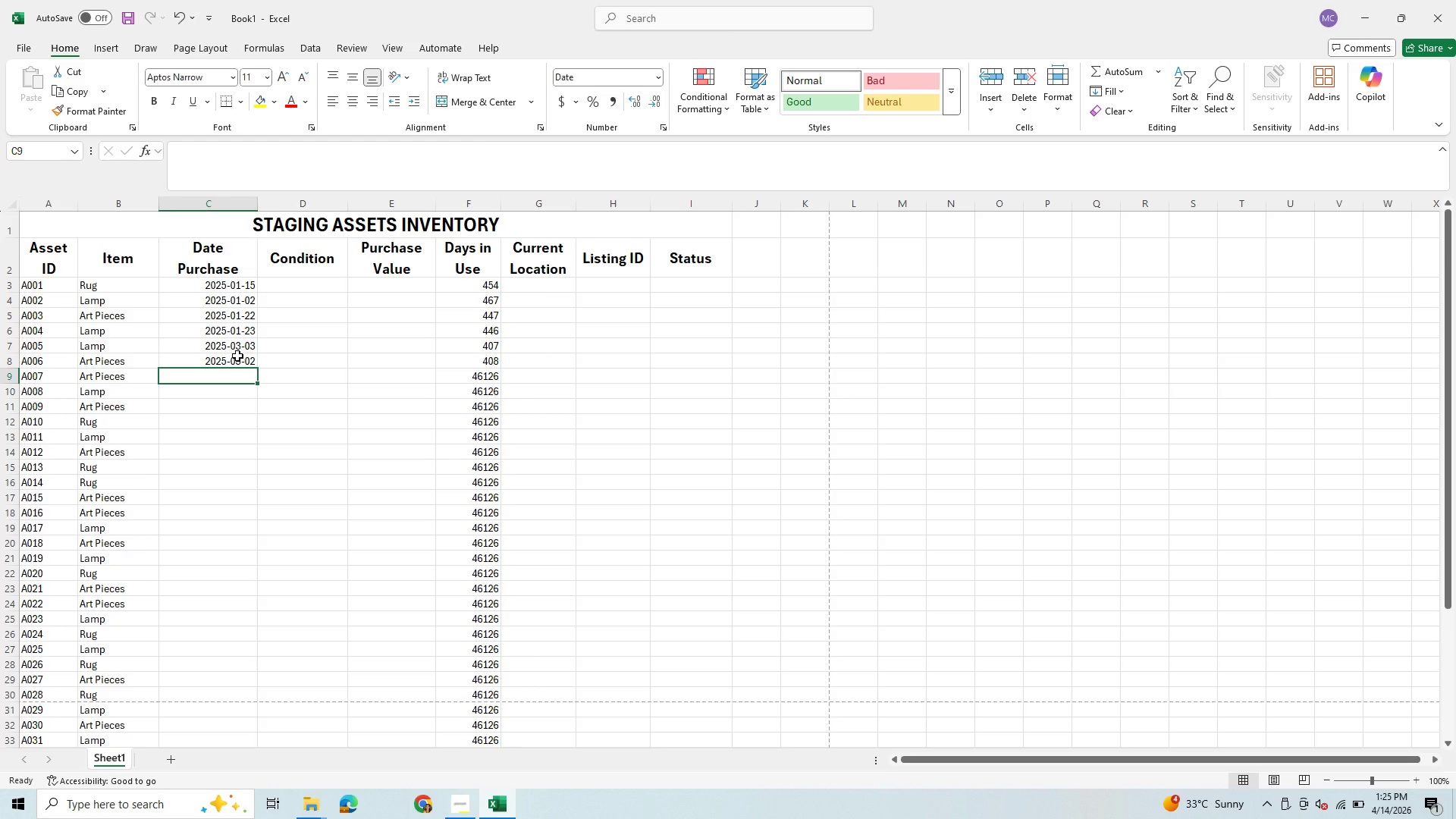 
type(2/2/25)
 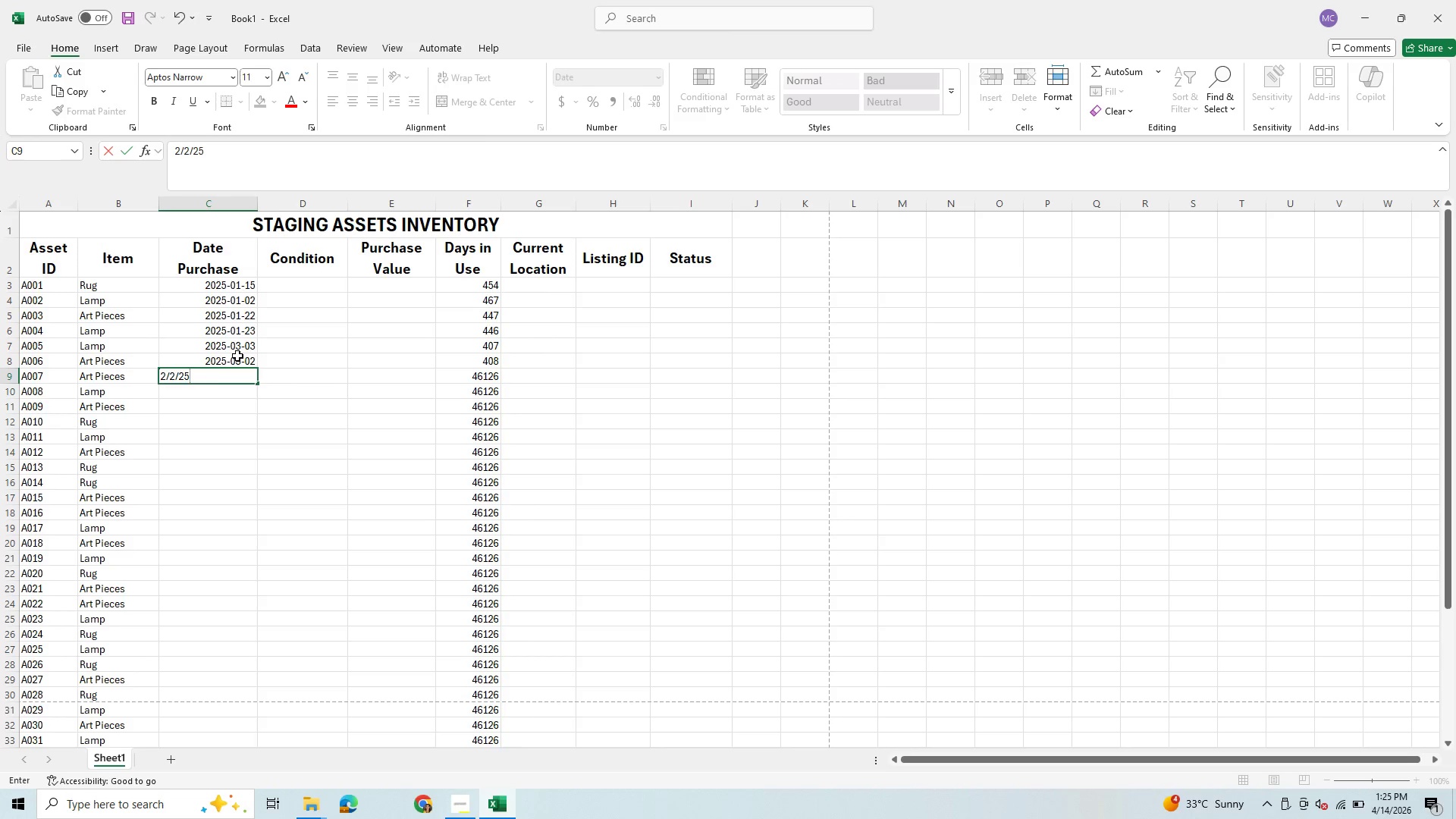 
key(Enter)
 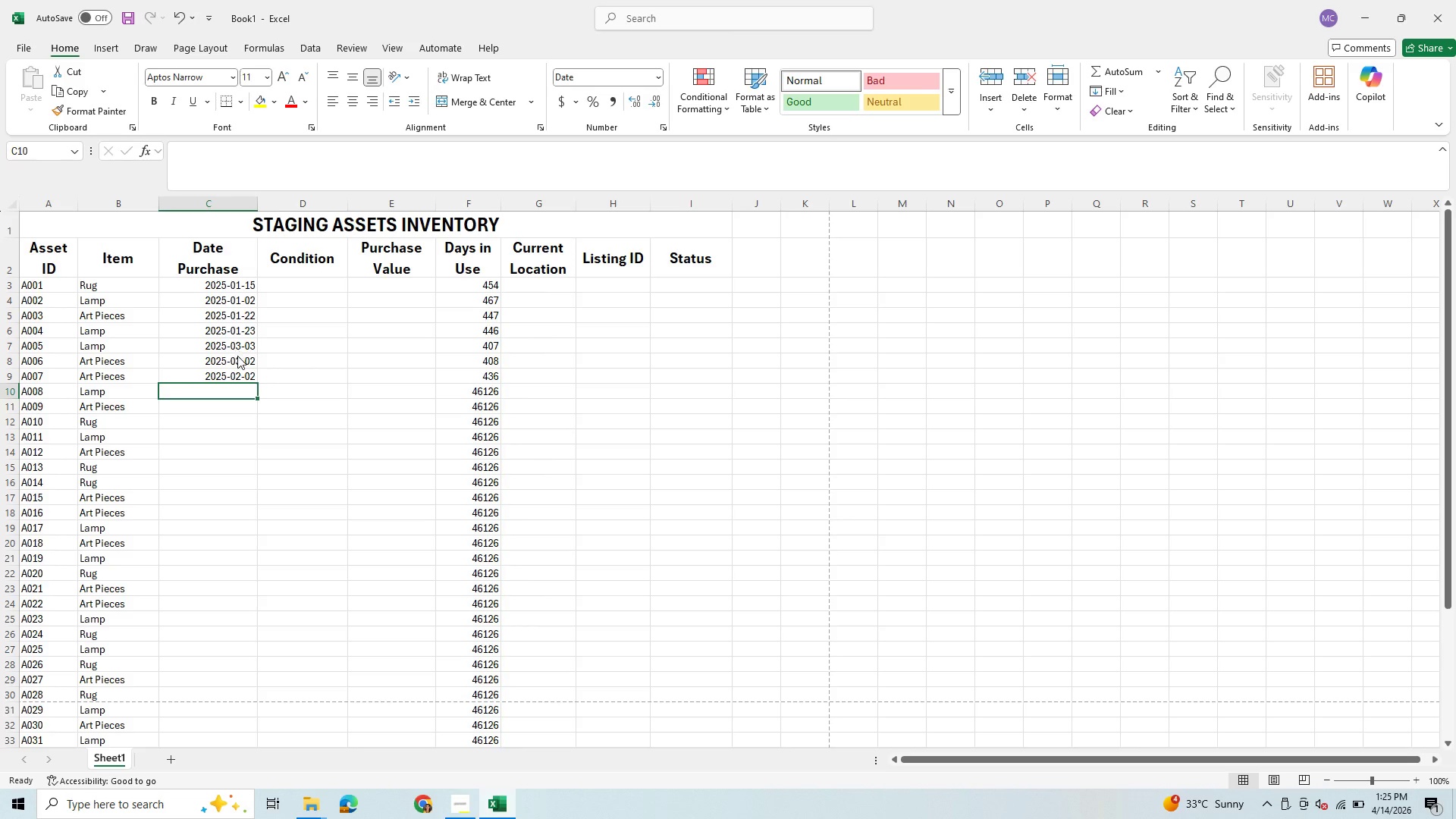 
key(Slash)
 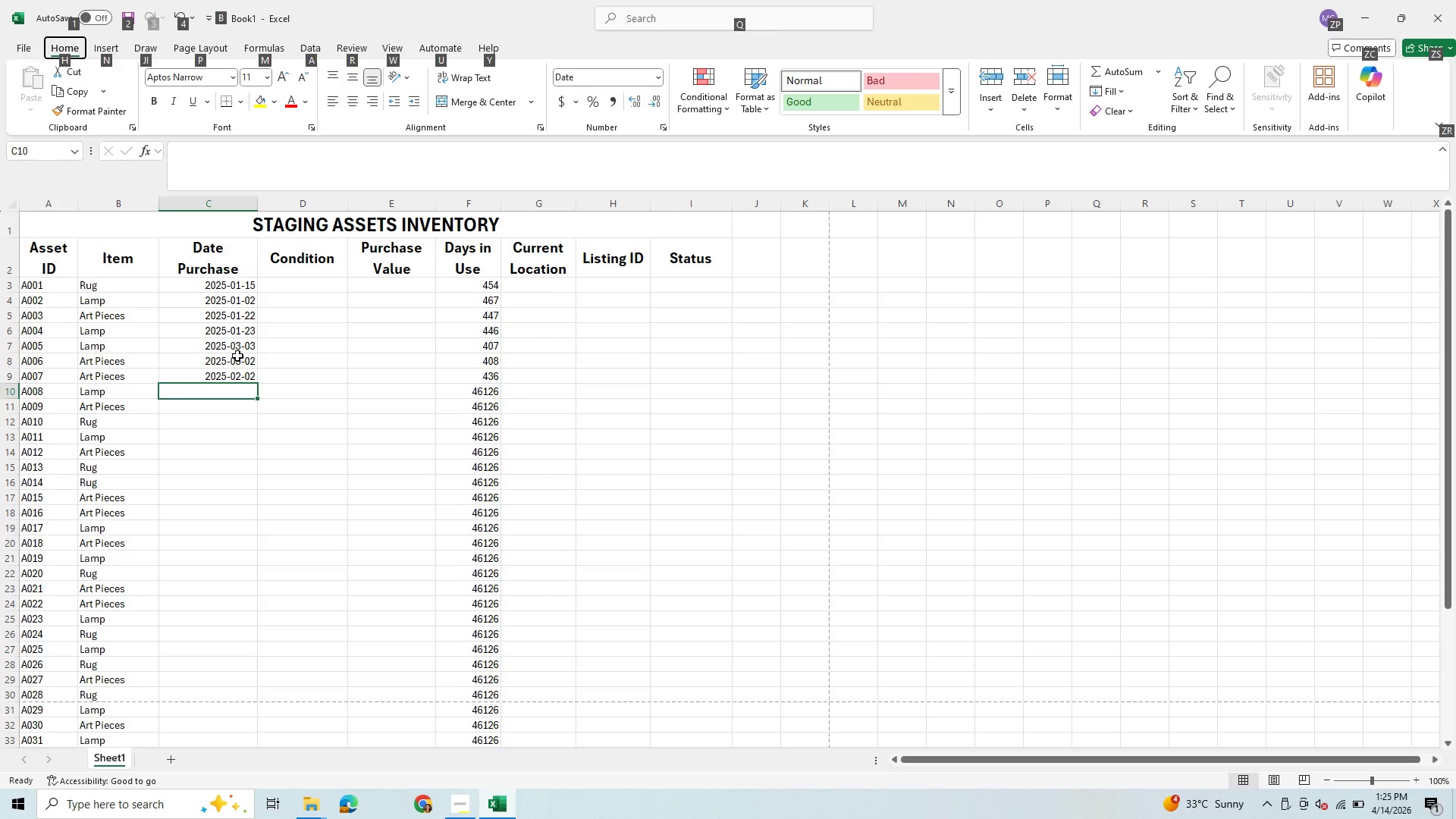 
key(2)
 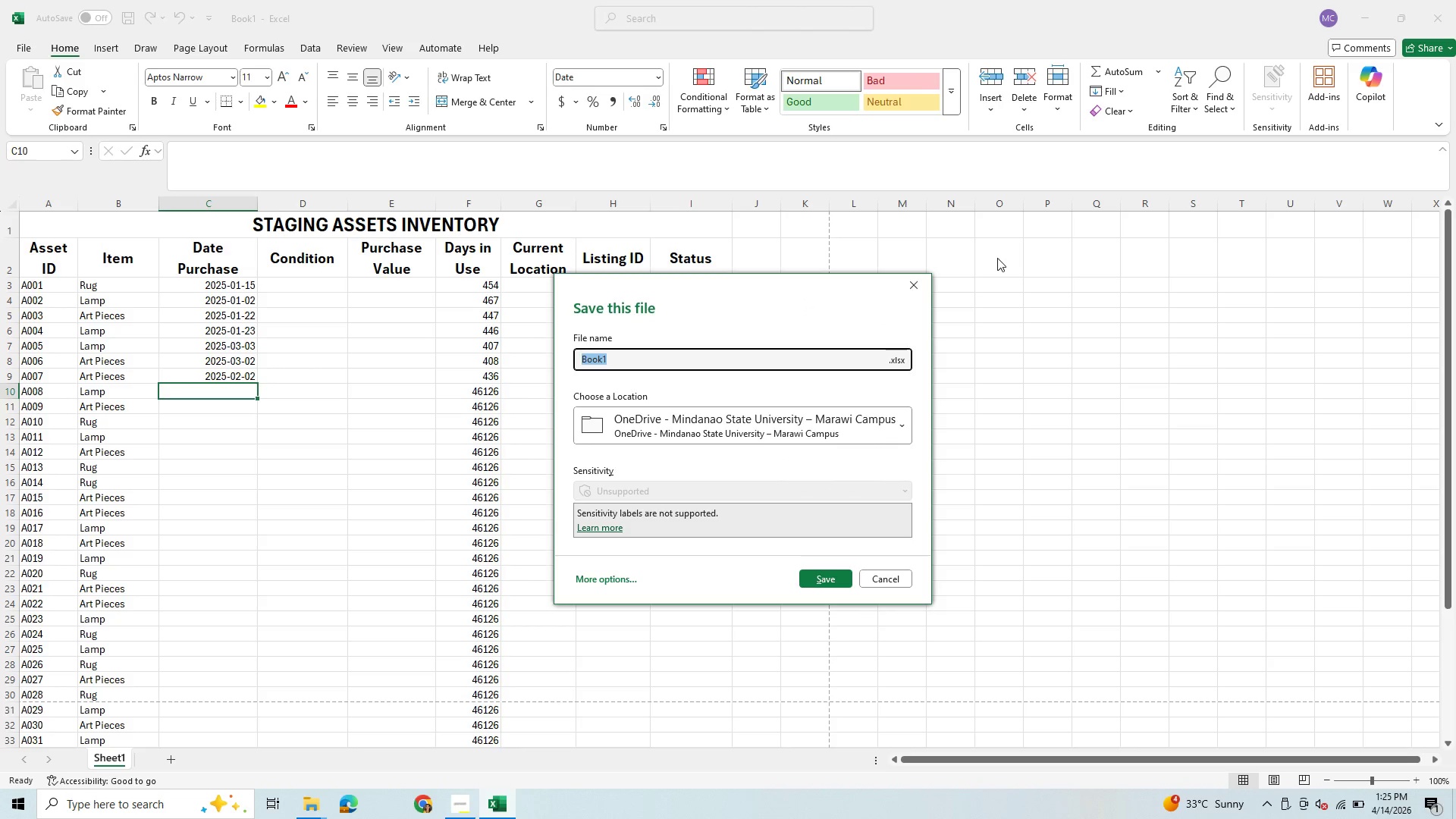 
left_click([916, 287])
 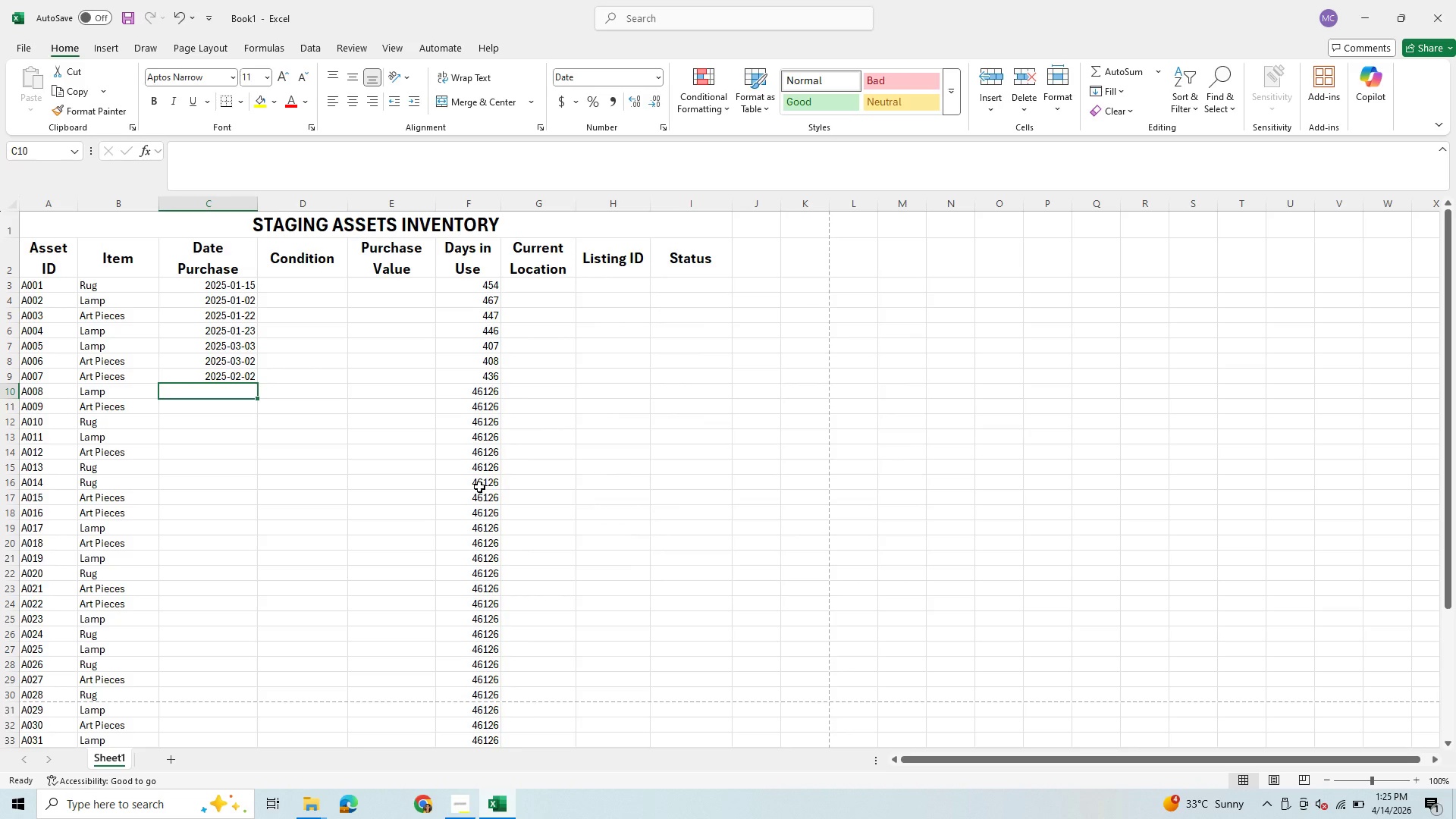 
type(2/1/25)
 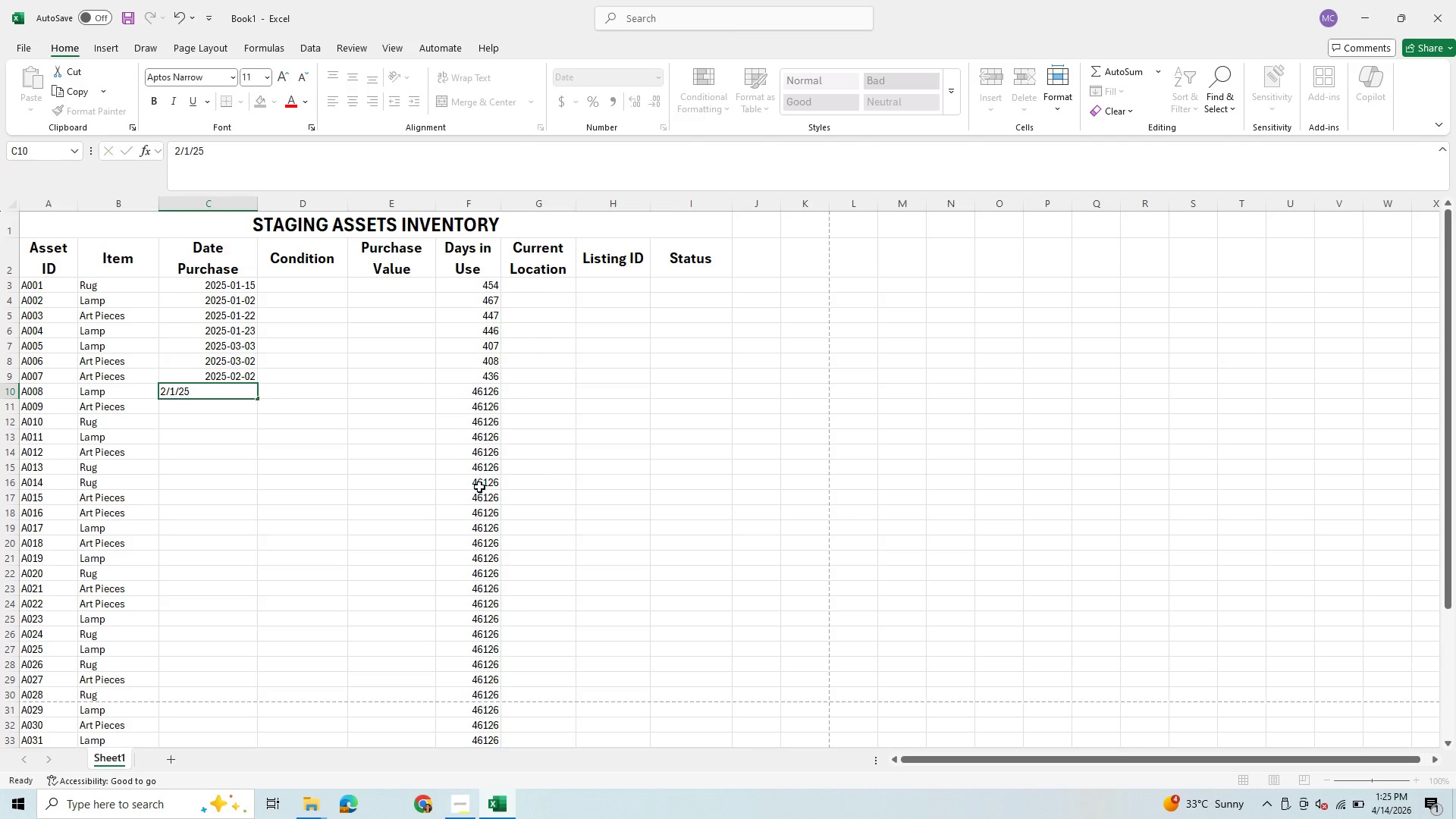 
key(Enter)
 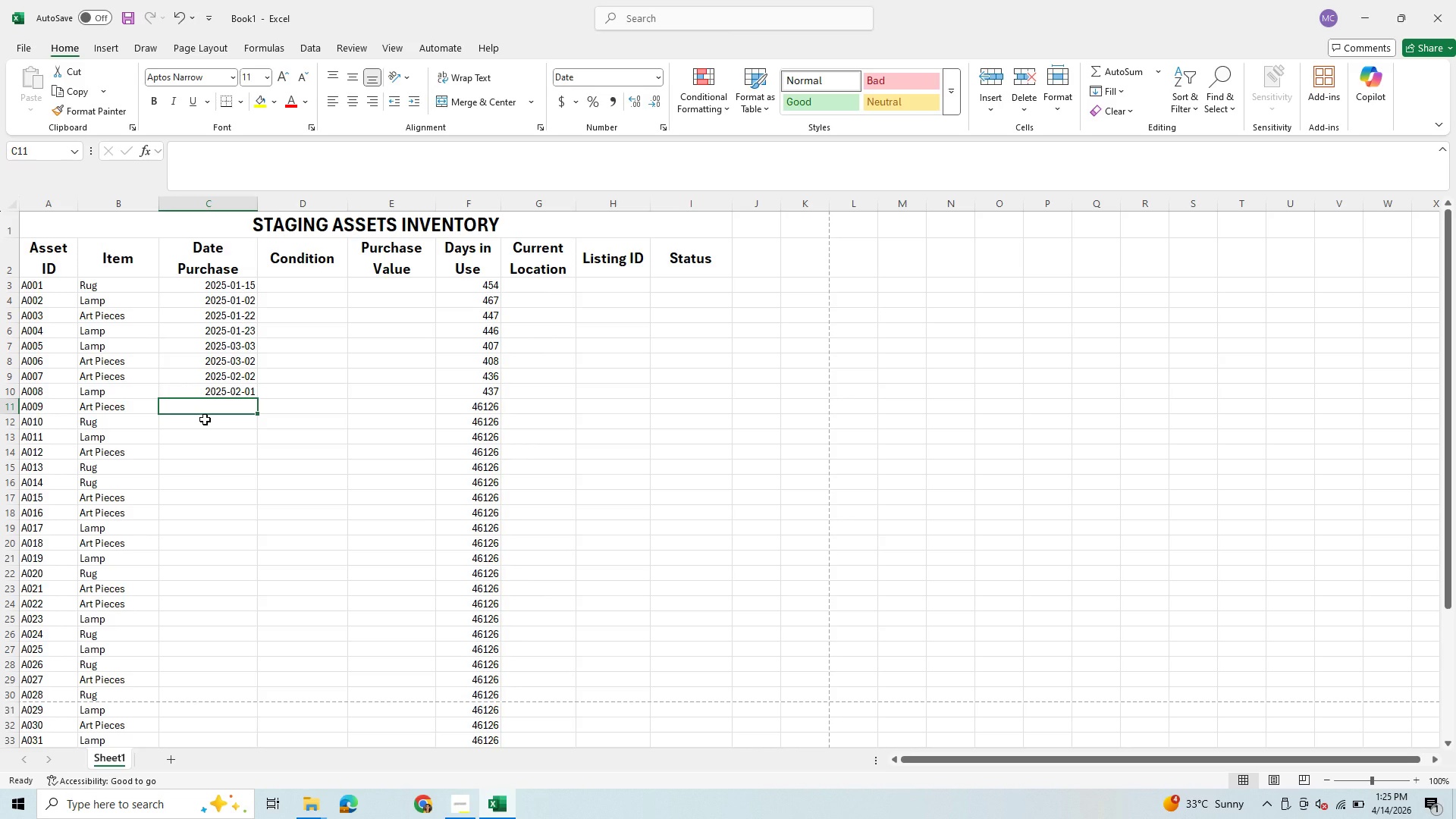 
left_click([205, 419])
 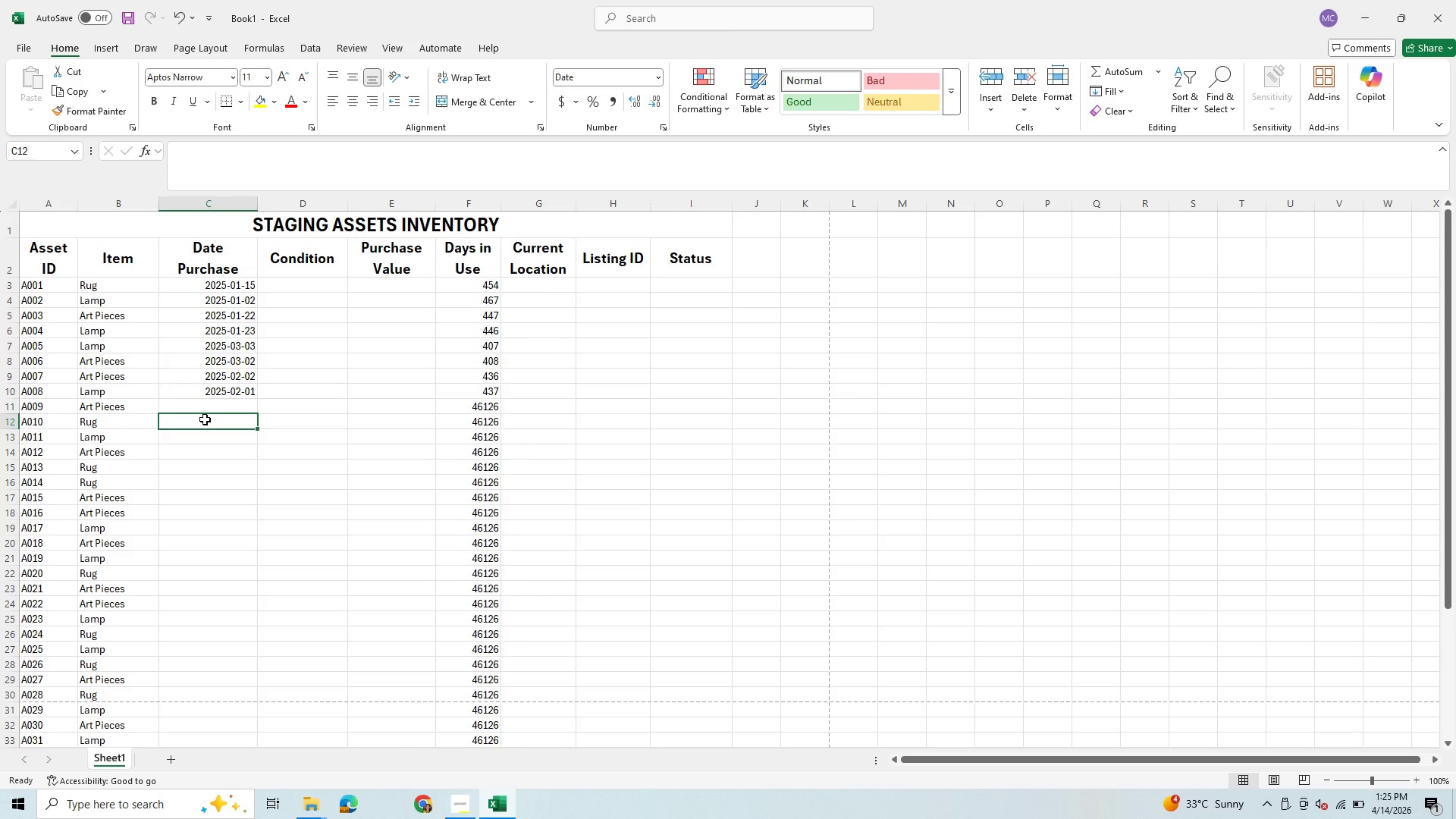 
type(2025/1/21)
 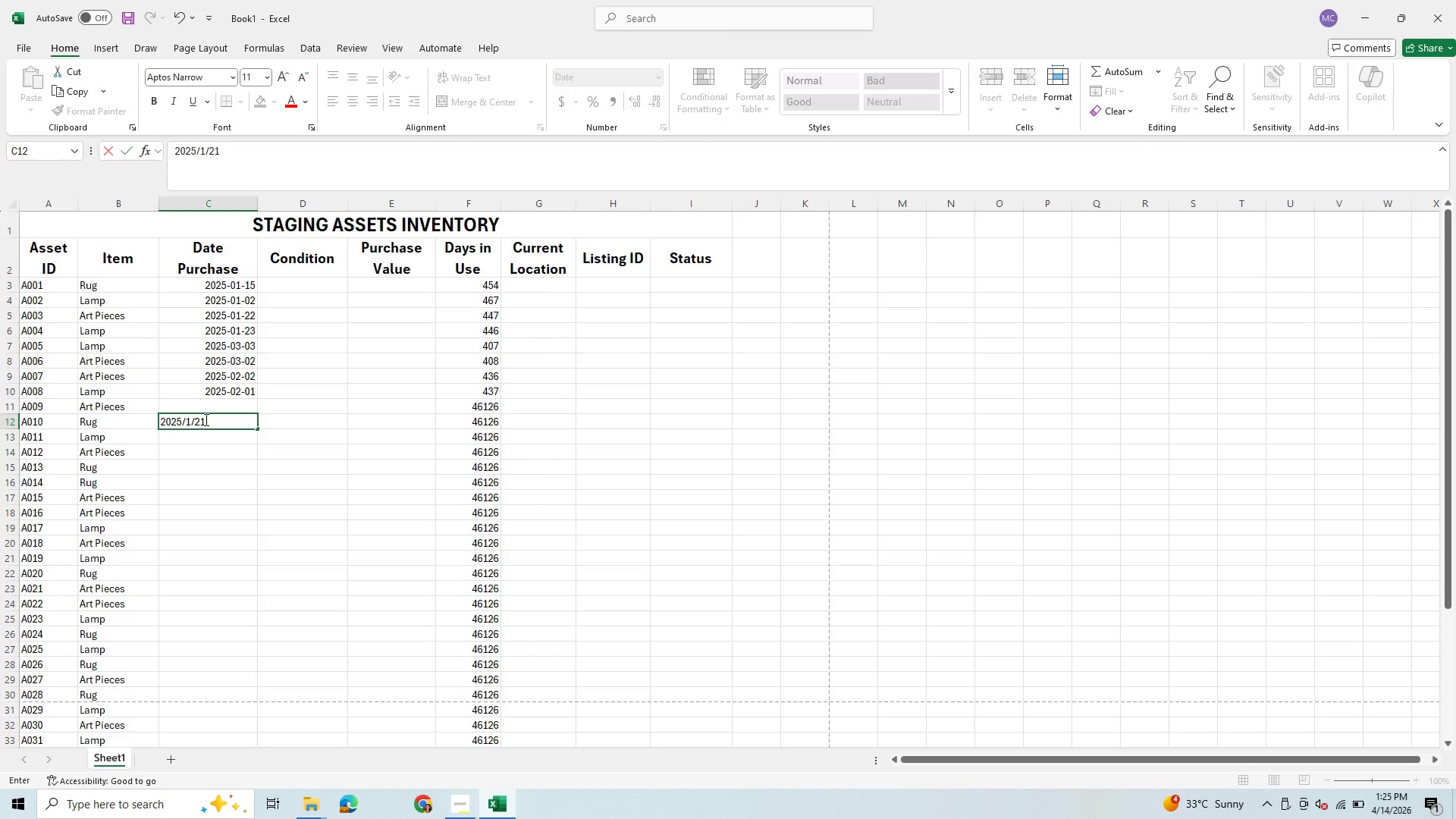 
key(Enter)
 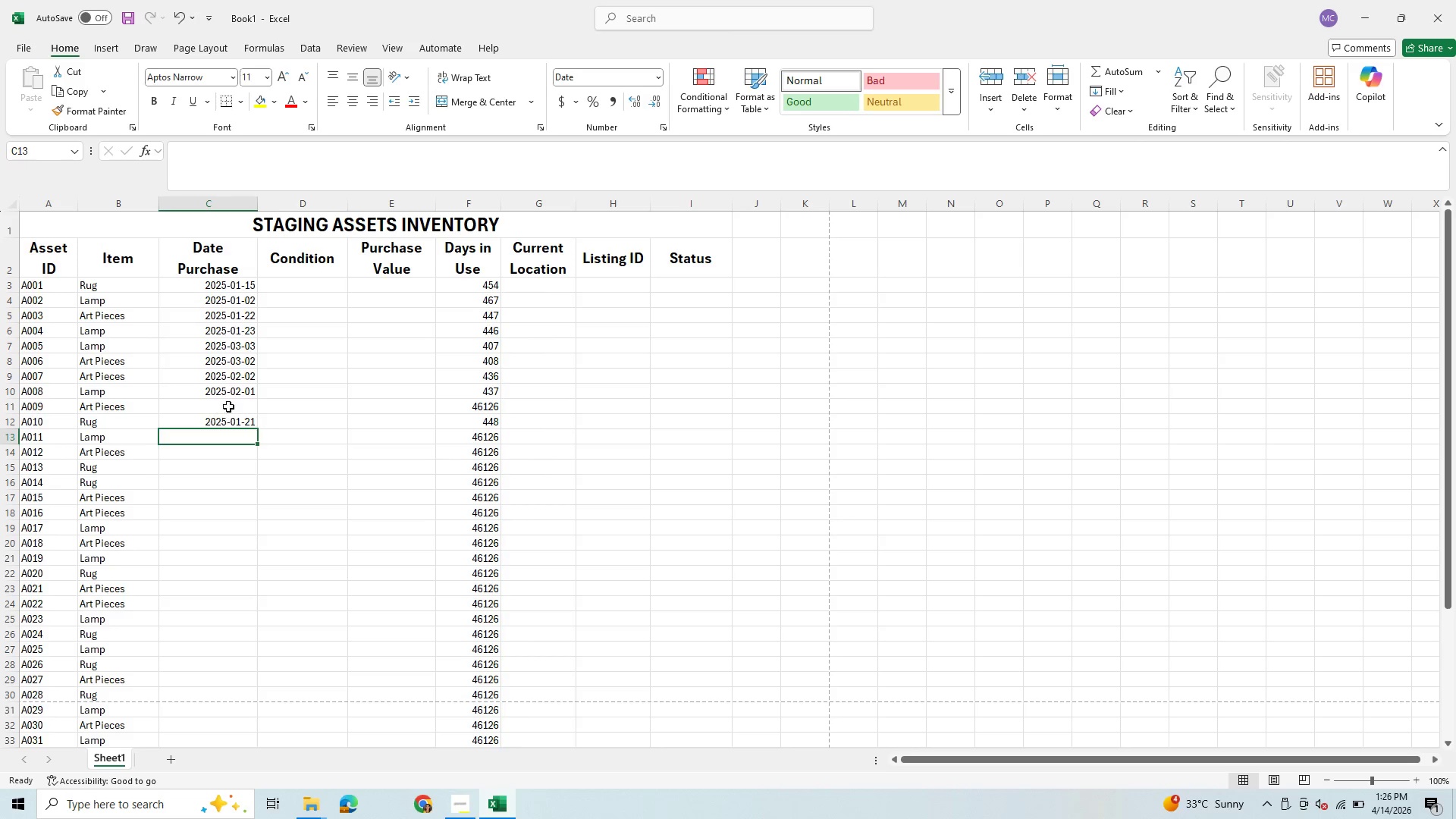 
left_click([231, 404])
 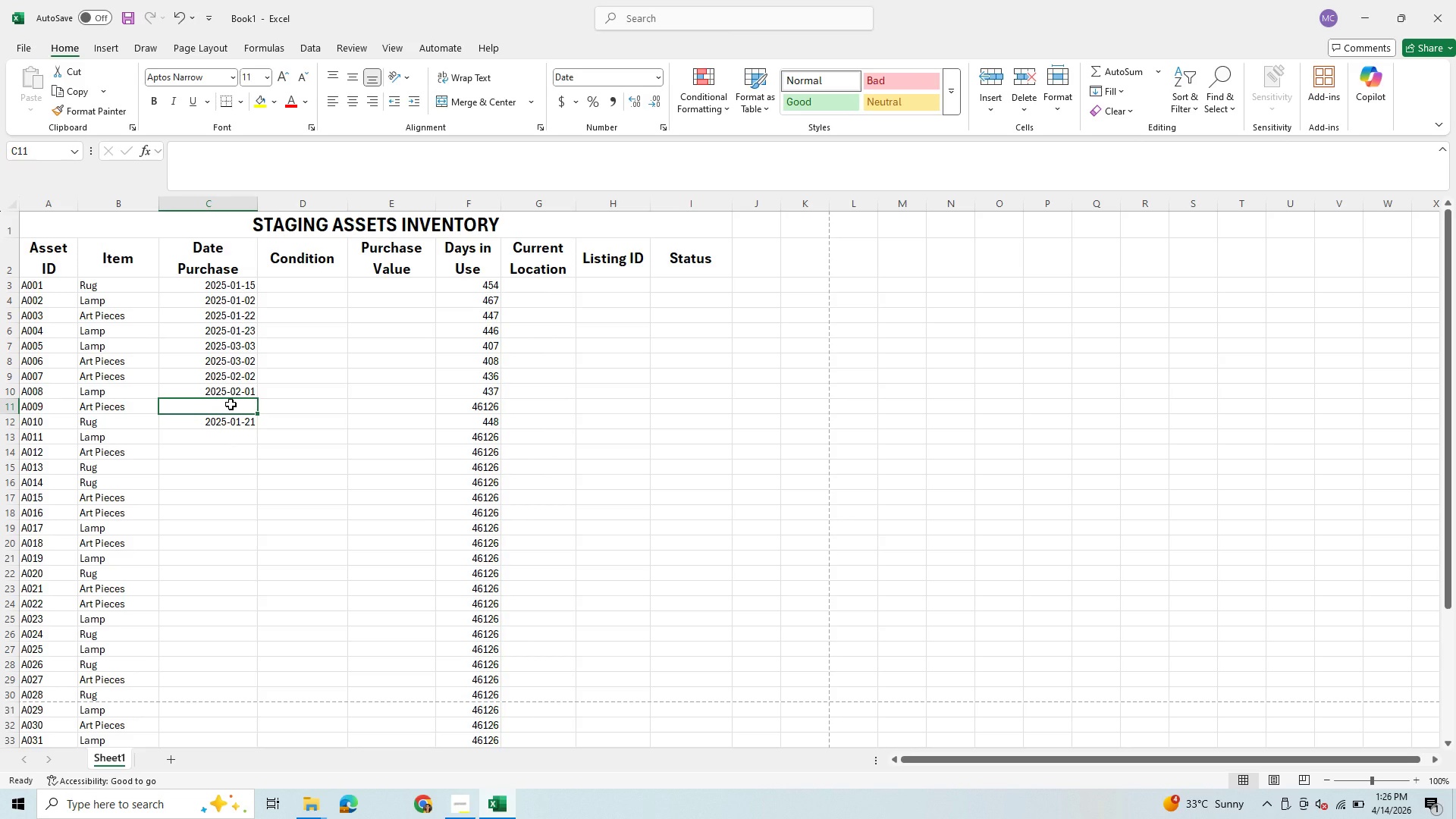 
type(1/5/2015)
 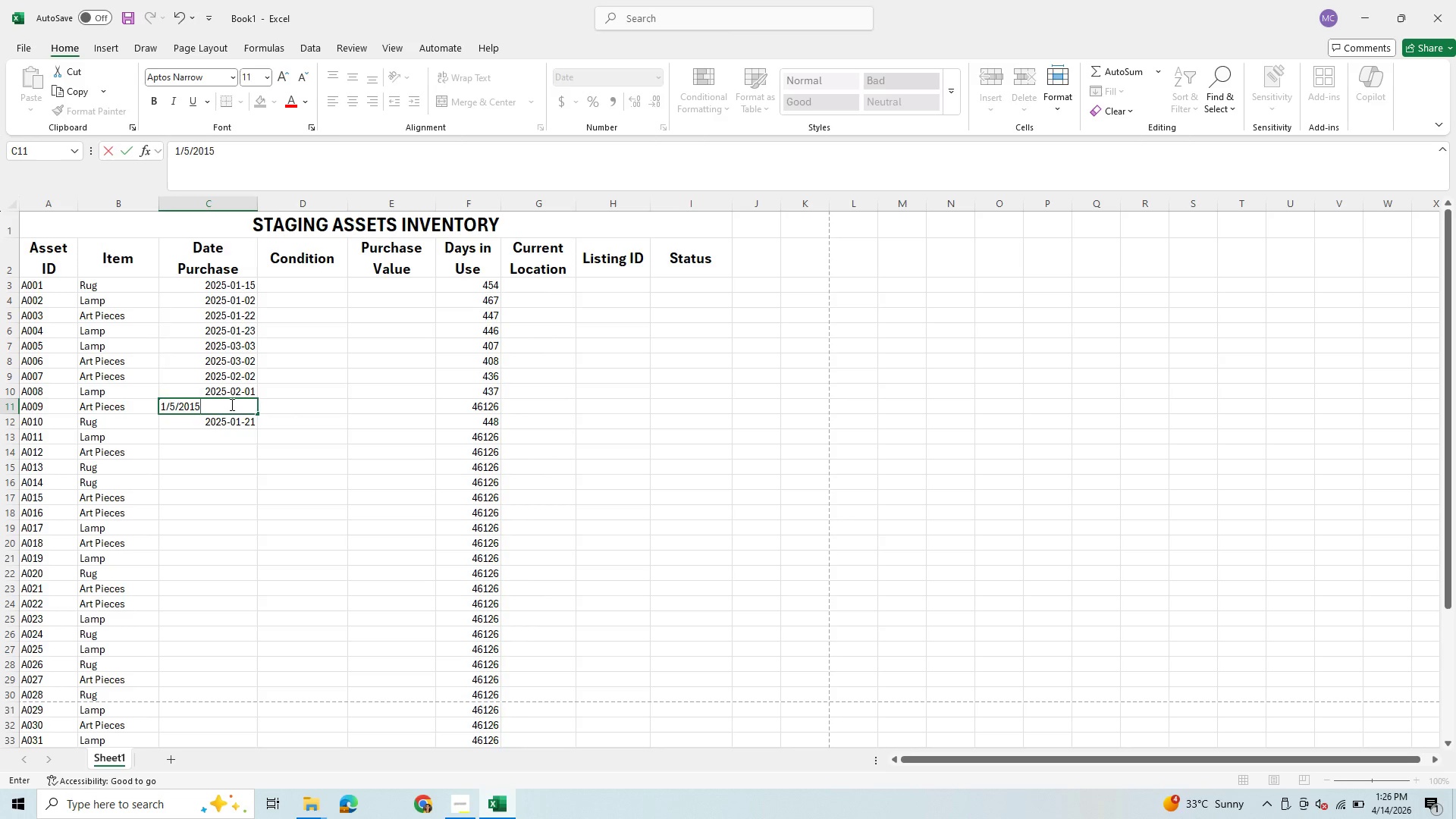 
key(Enter)
 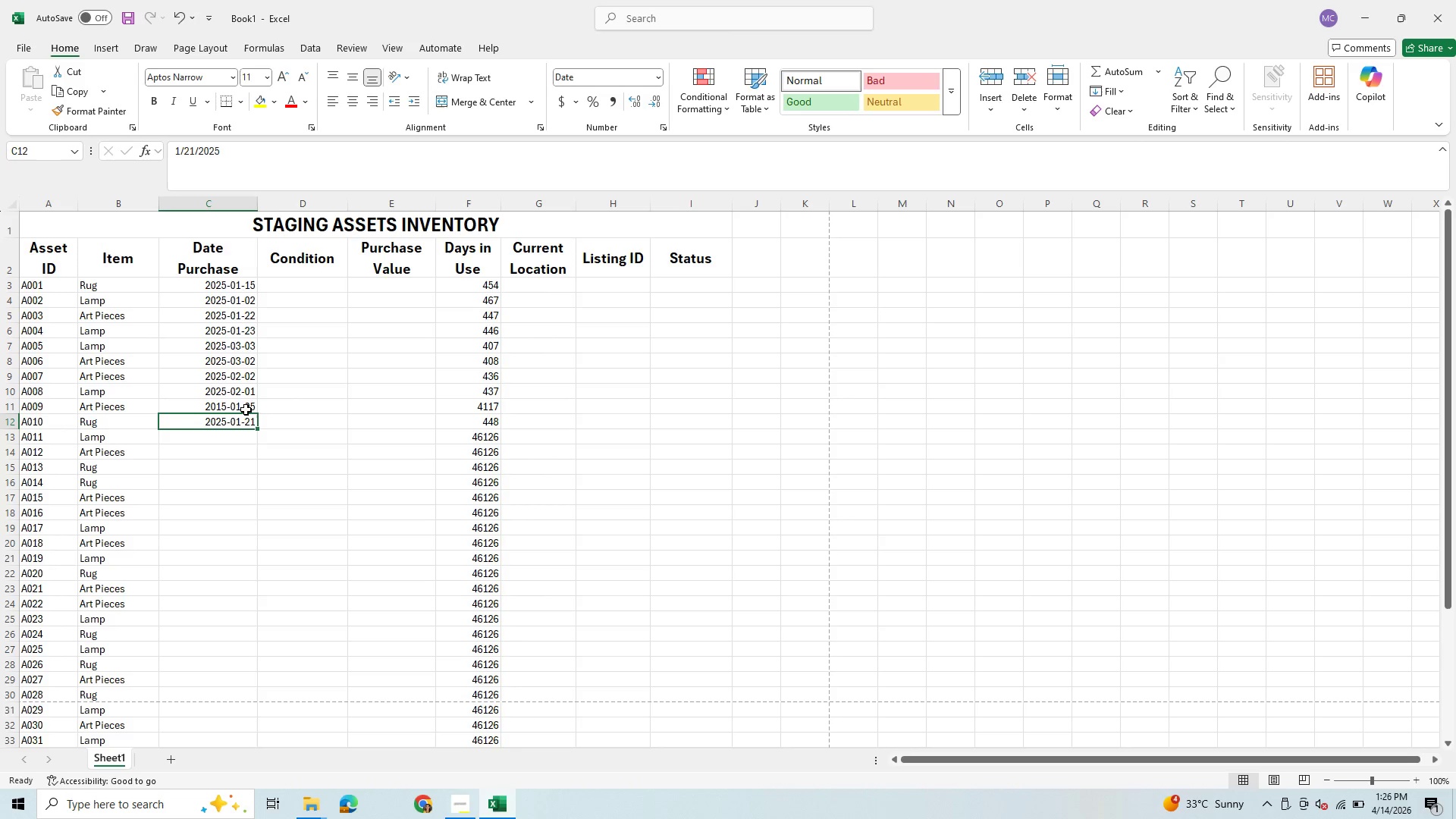 
left_click([250, 402])
 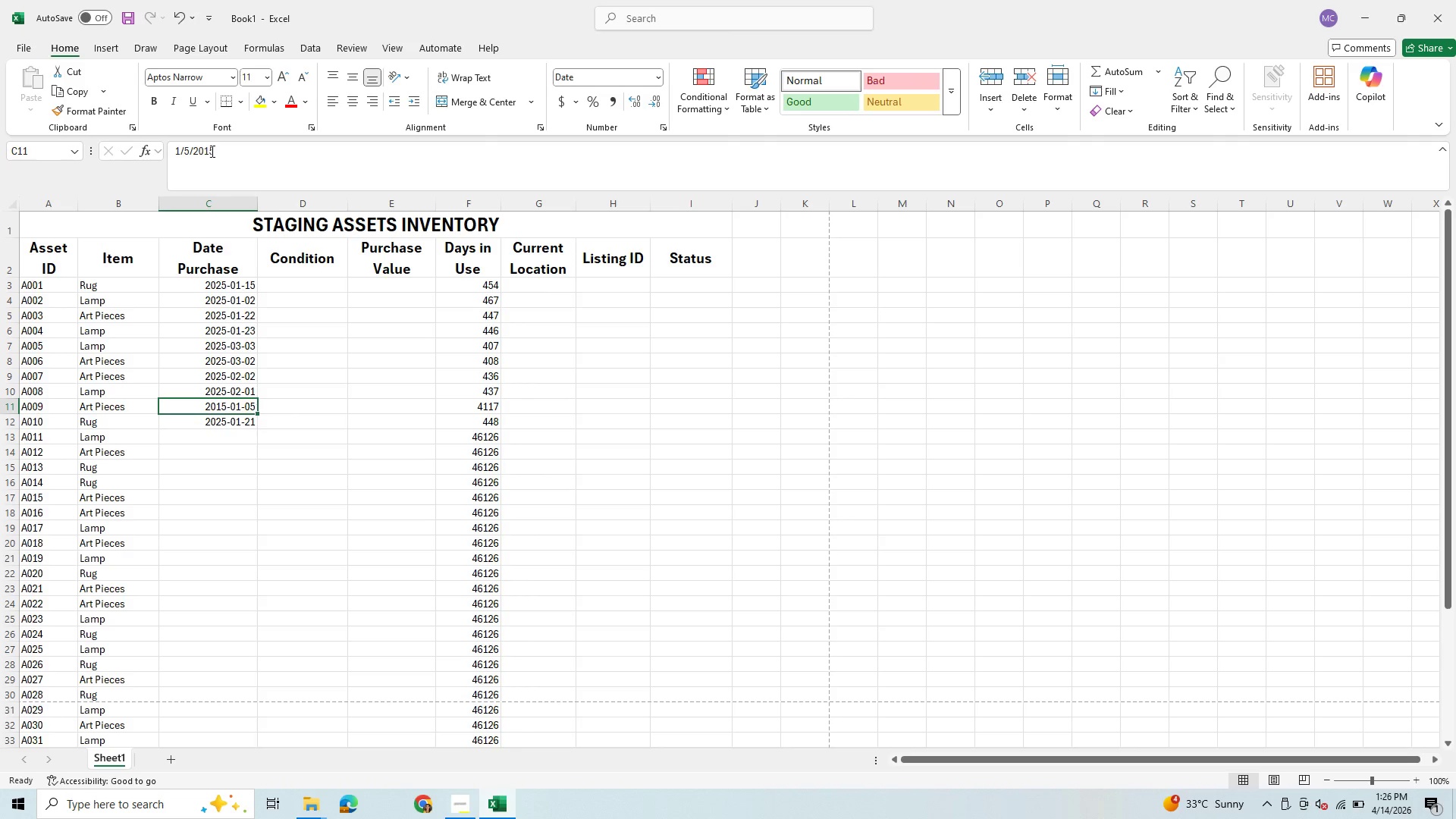 
left_click([209, 151])
 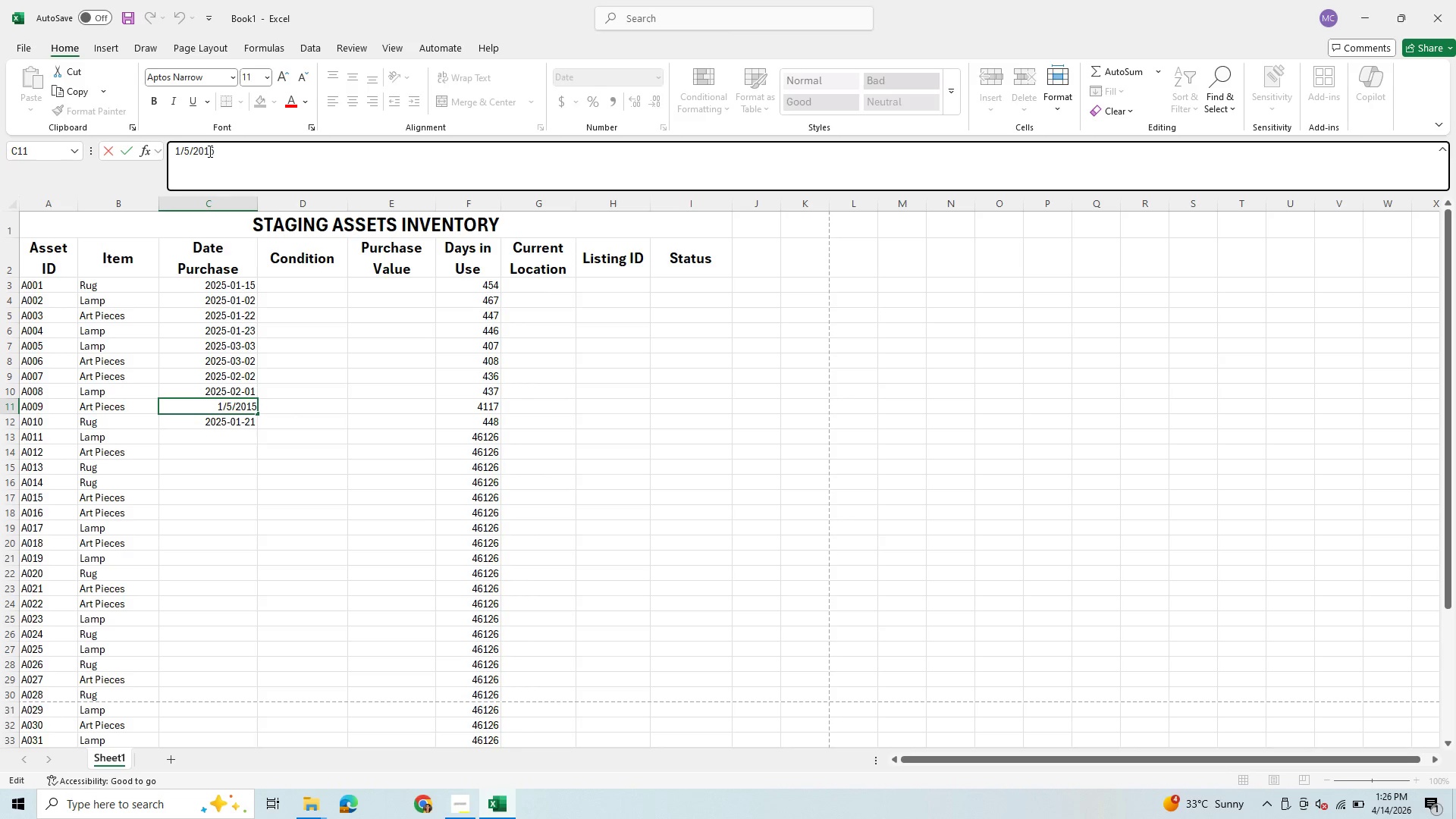 
key(Backspace)
 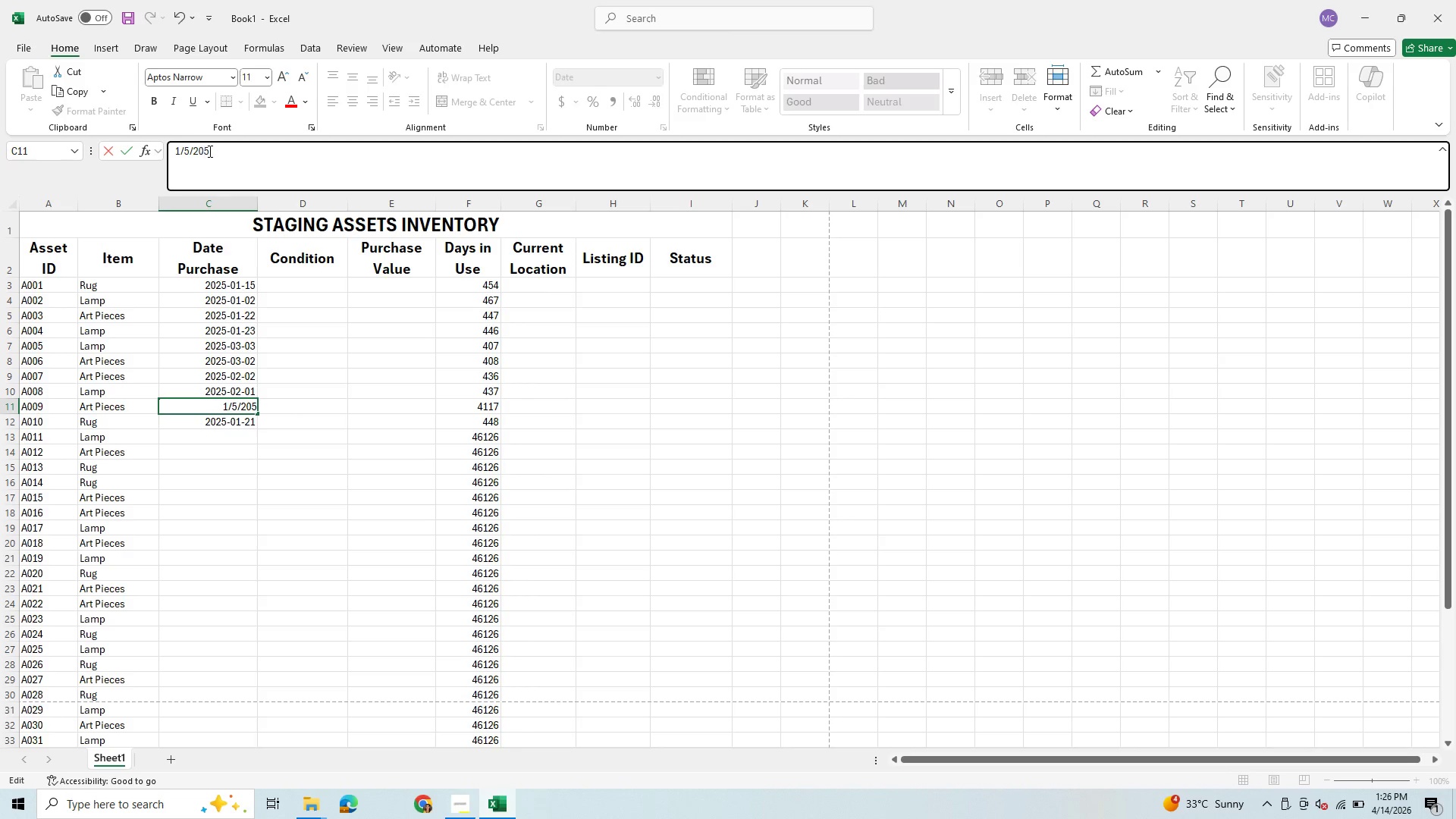 
key(2)
 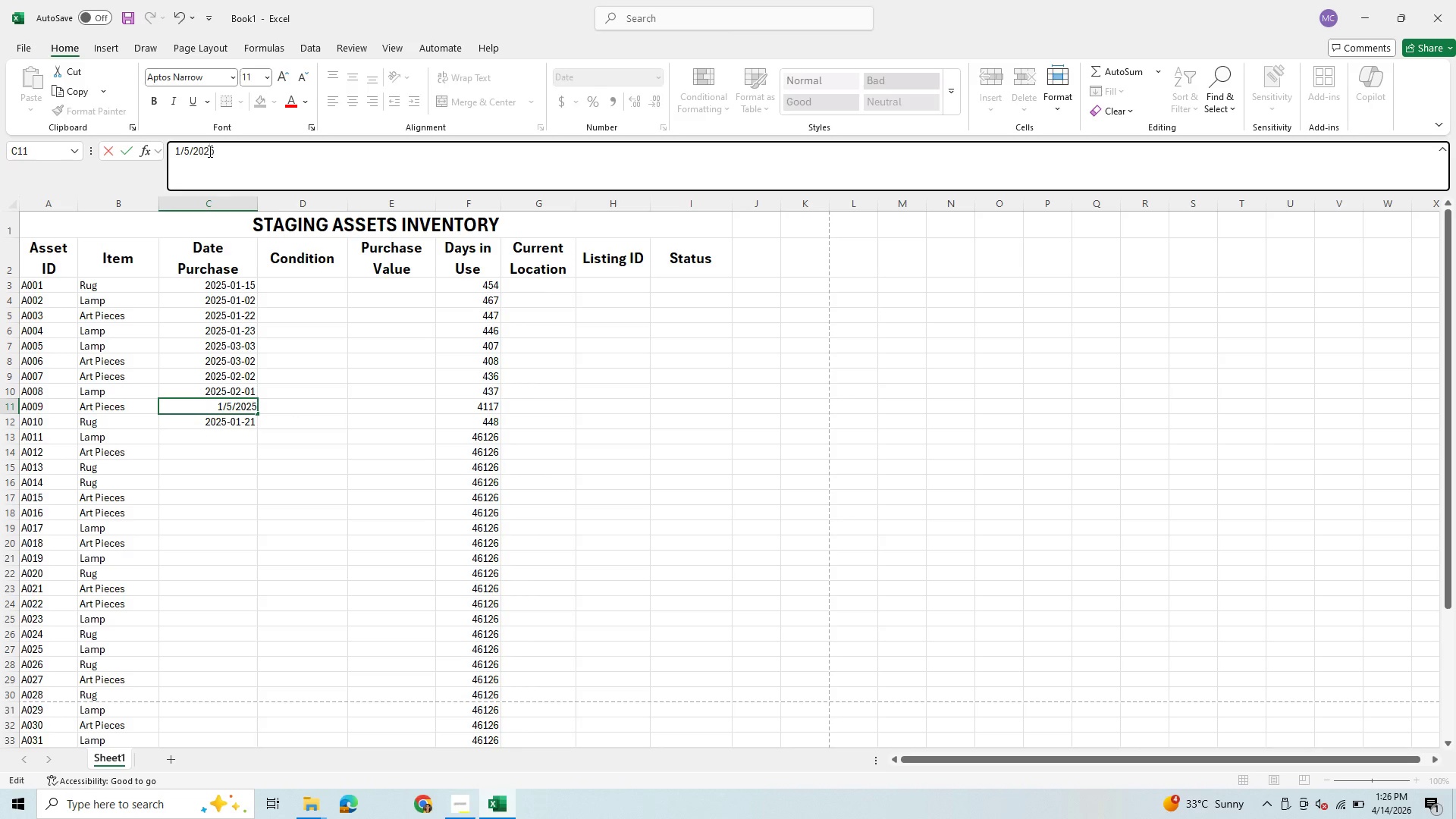 
key(Enter)
 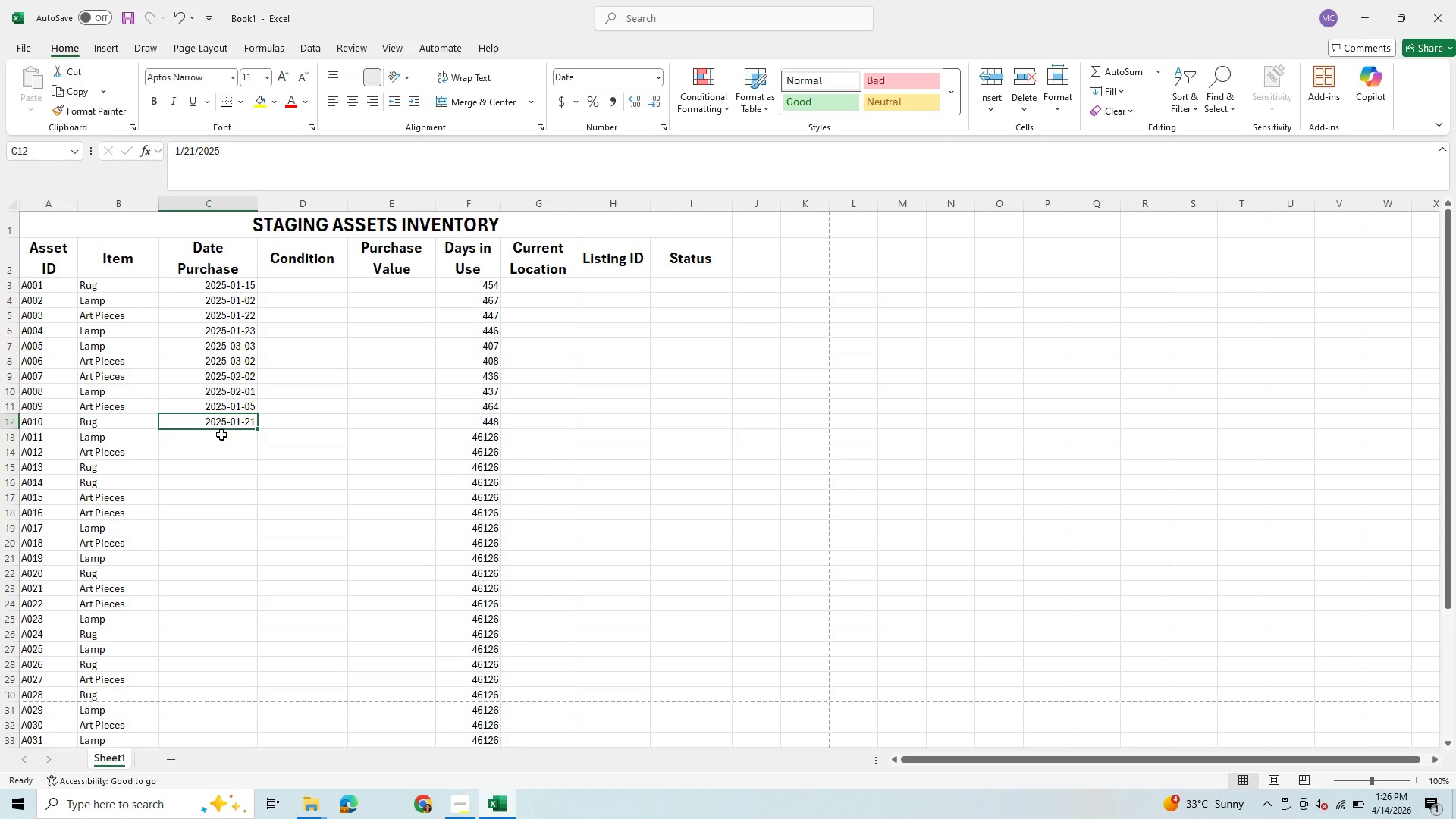 
left_click([221, 435])
 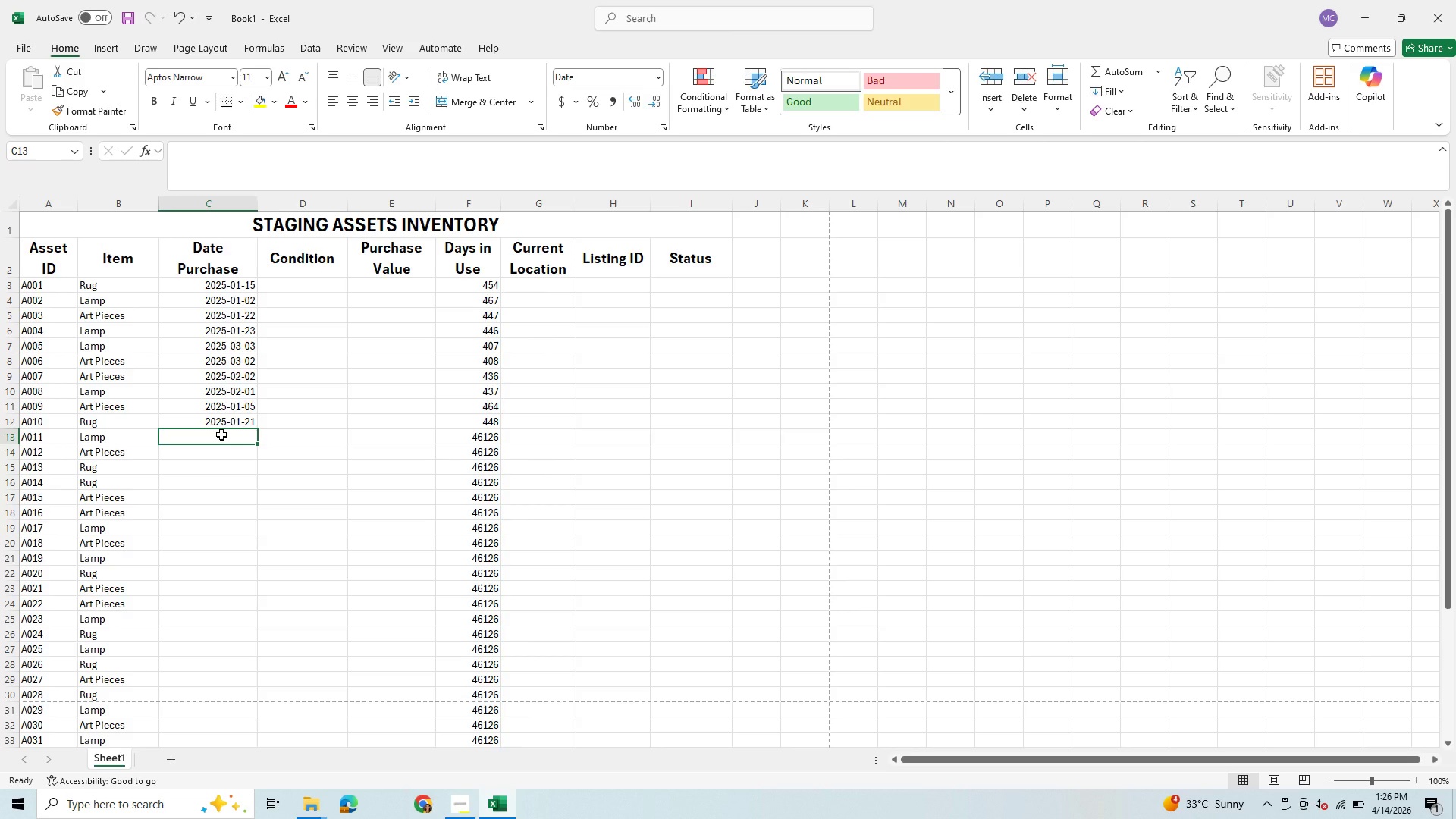 
type(1/23/25)
 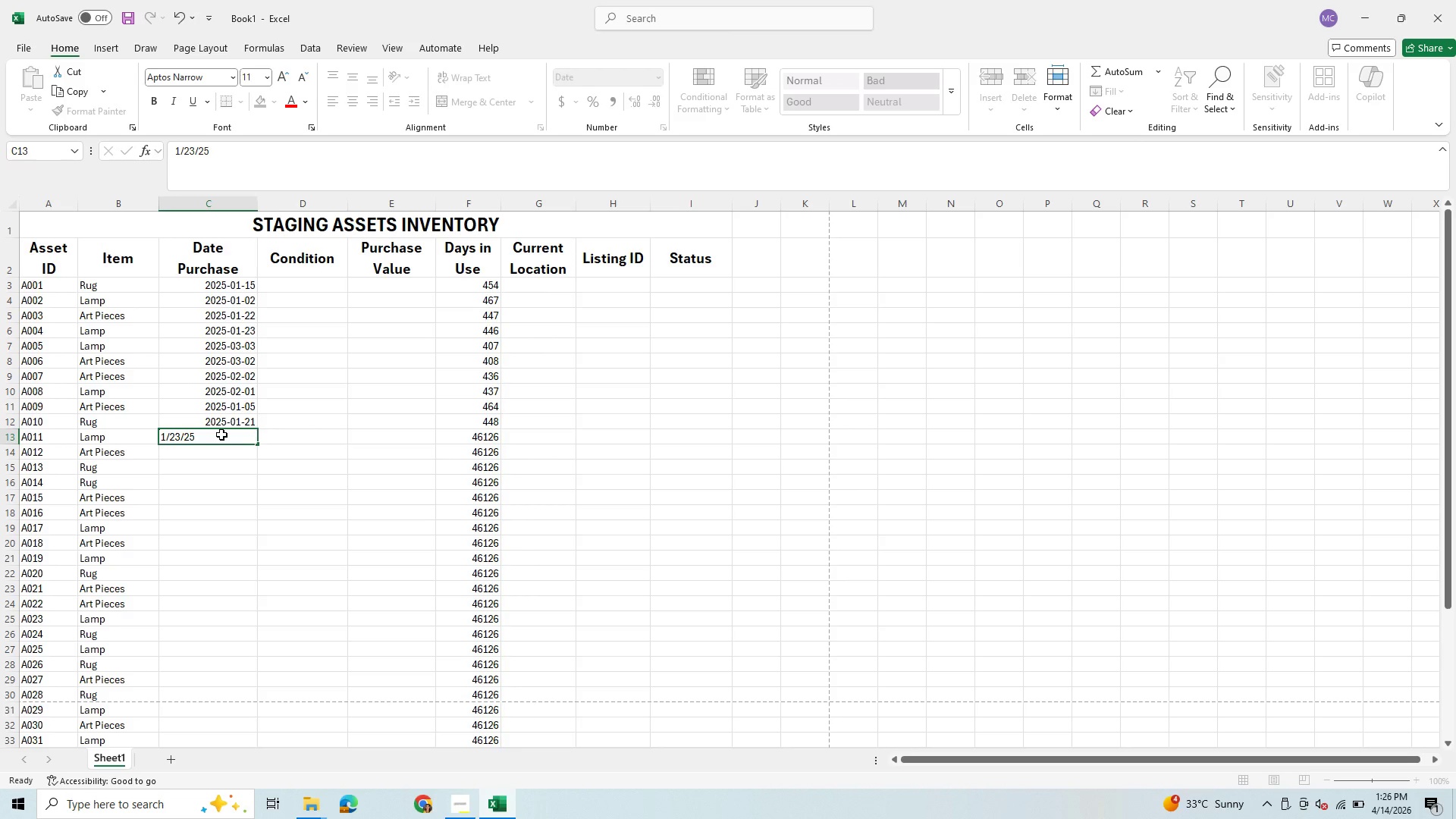 
key(Enter)
 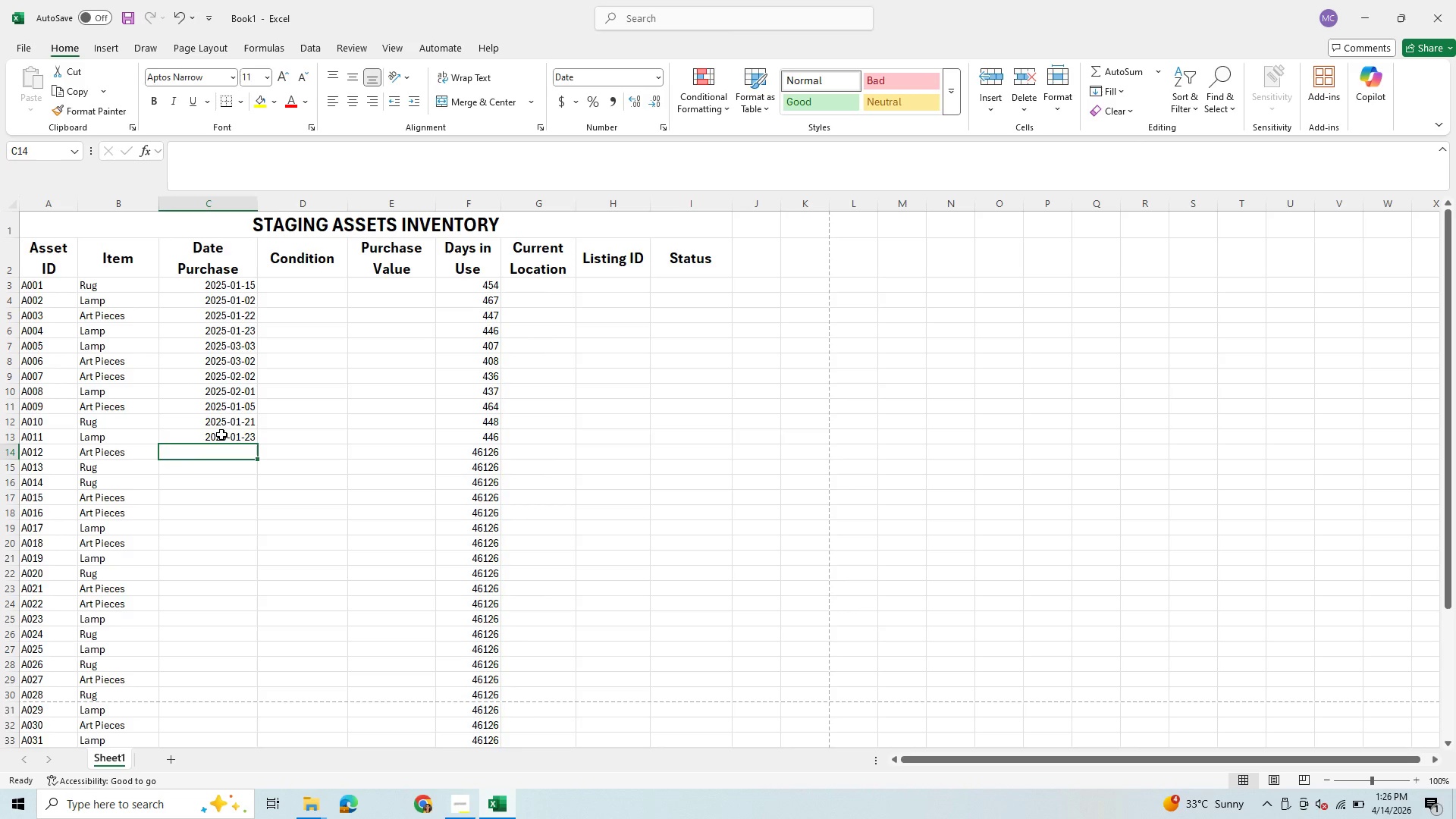 
type(2/6/25)
 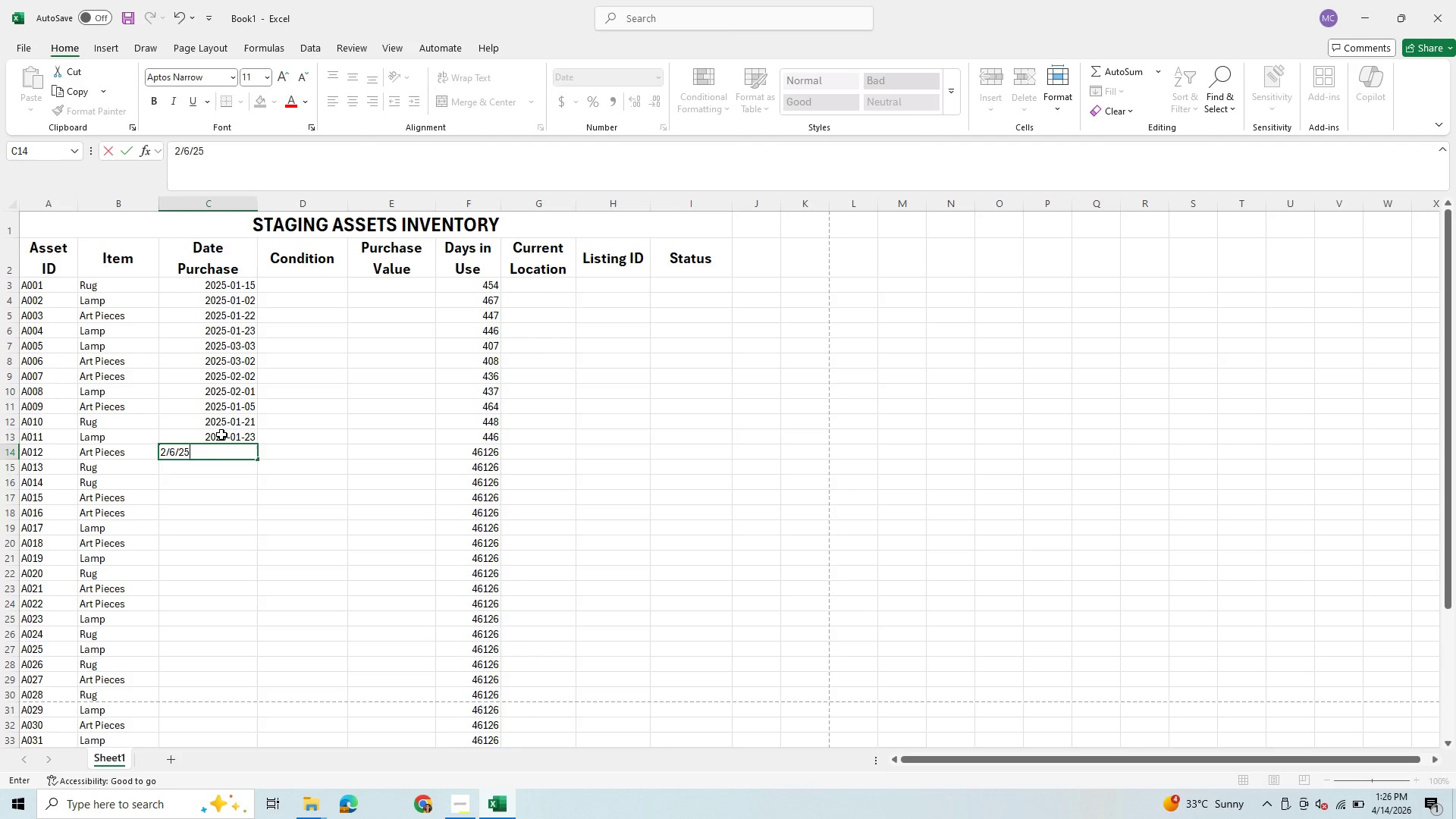 
key(Enter)
 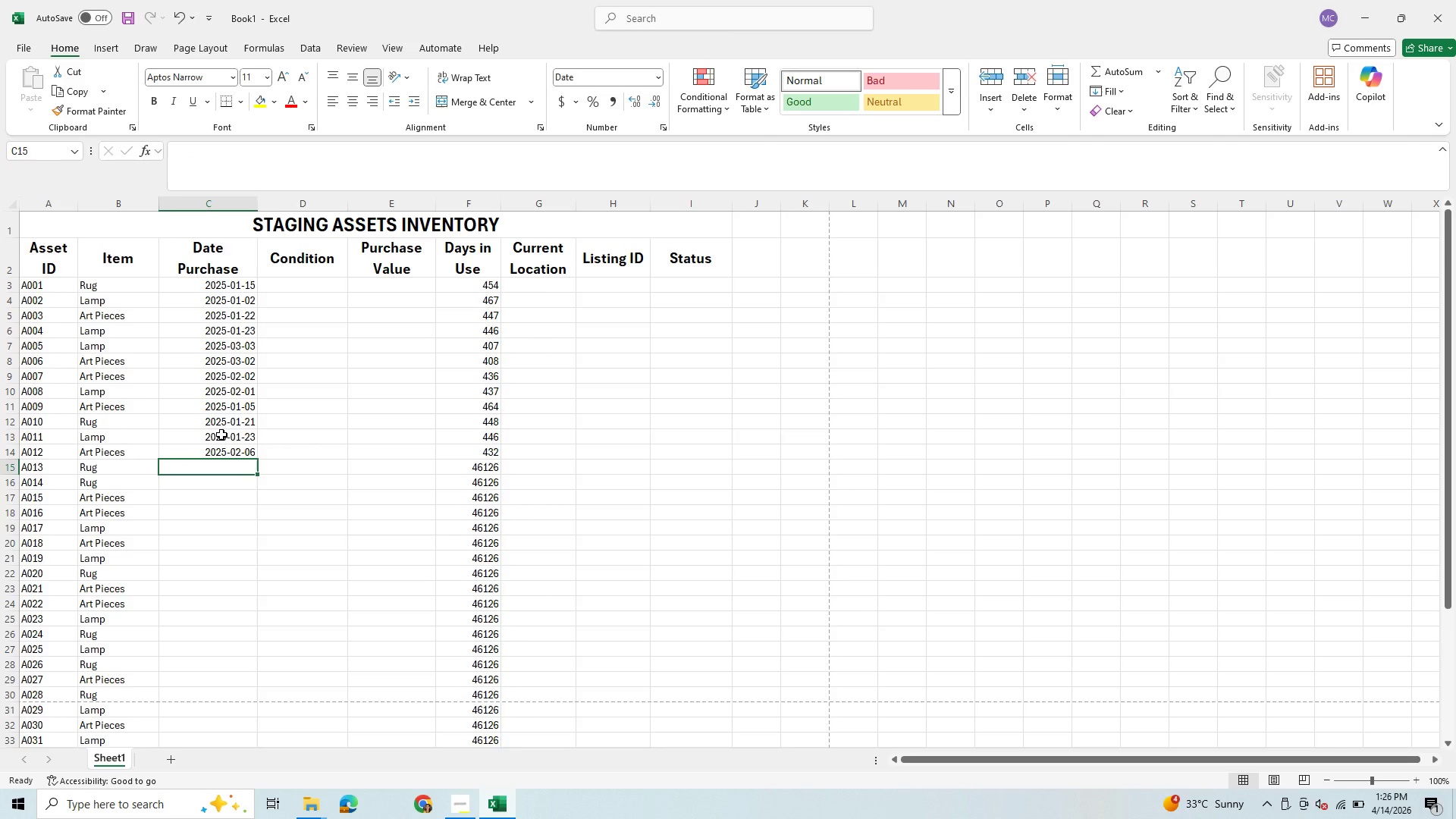 
type(2/8/25)
 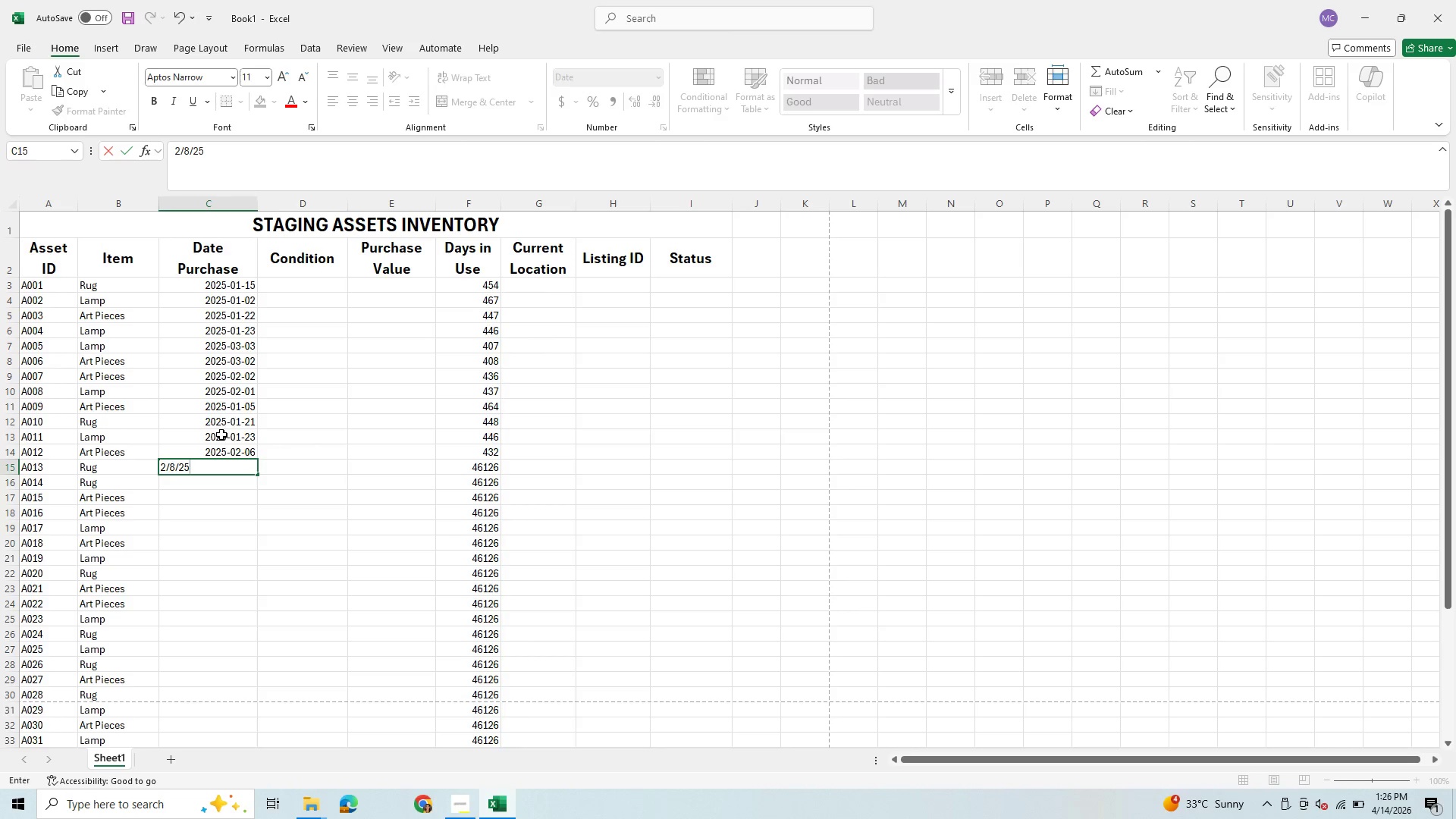 
key(Enter)
 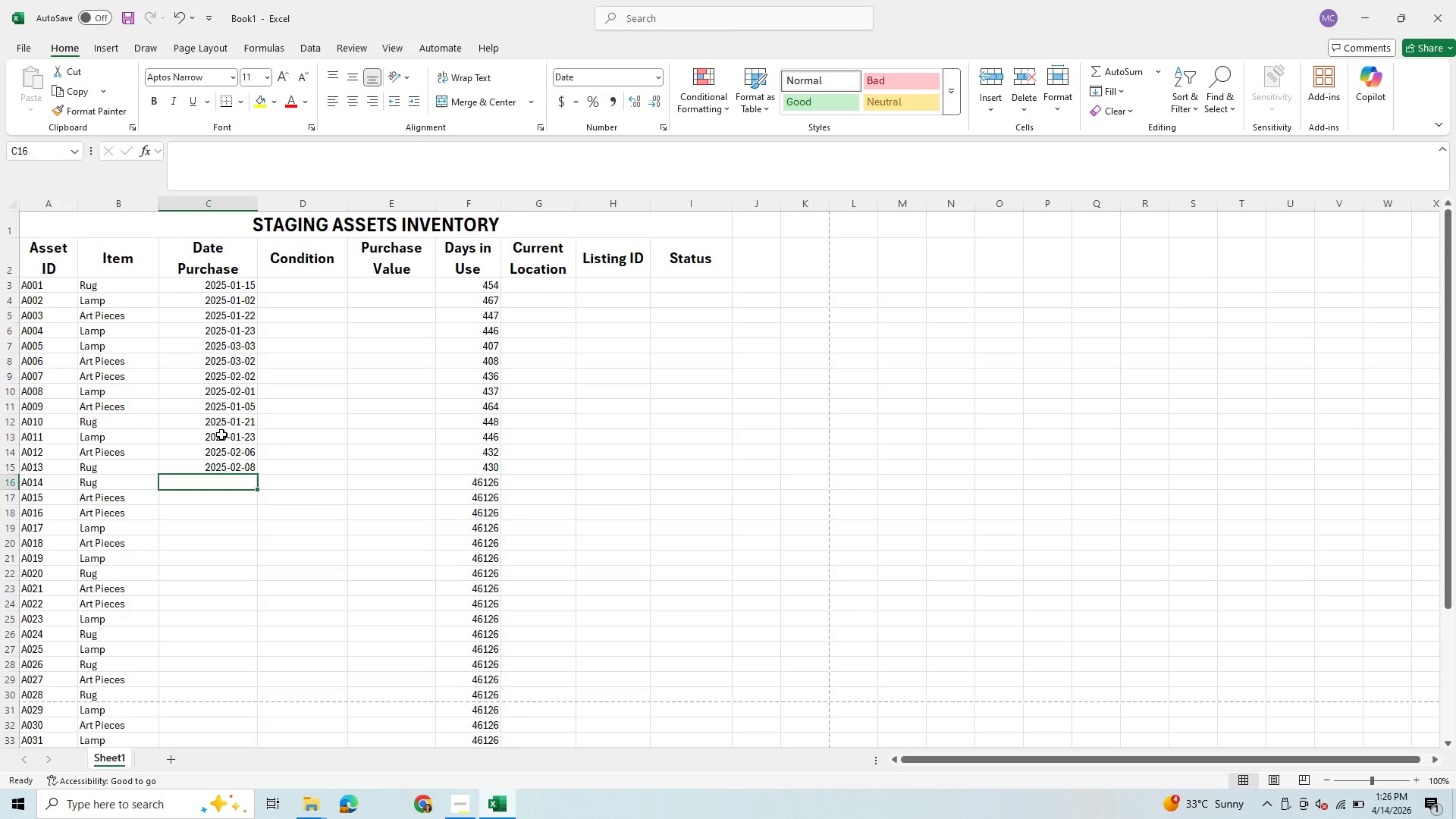 
type(1/27/25)
 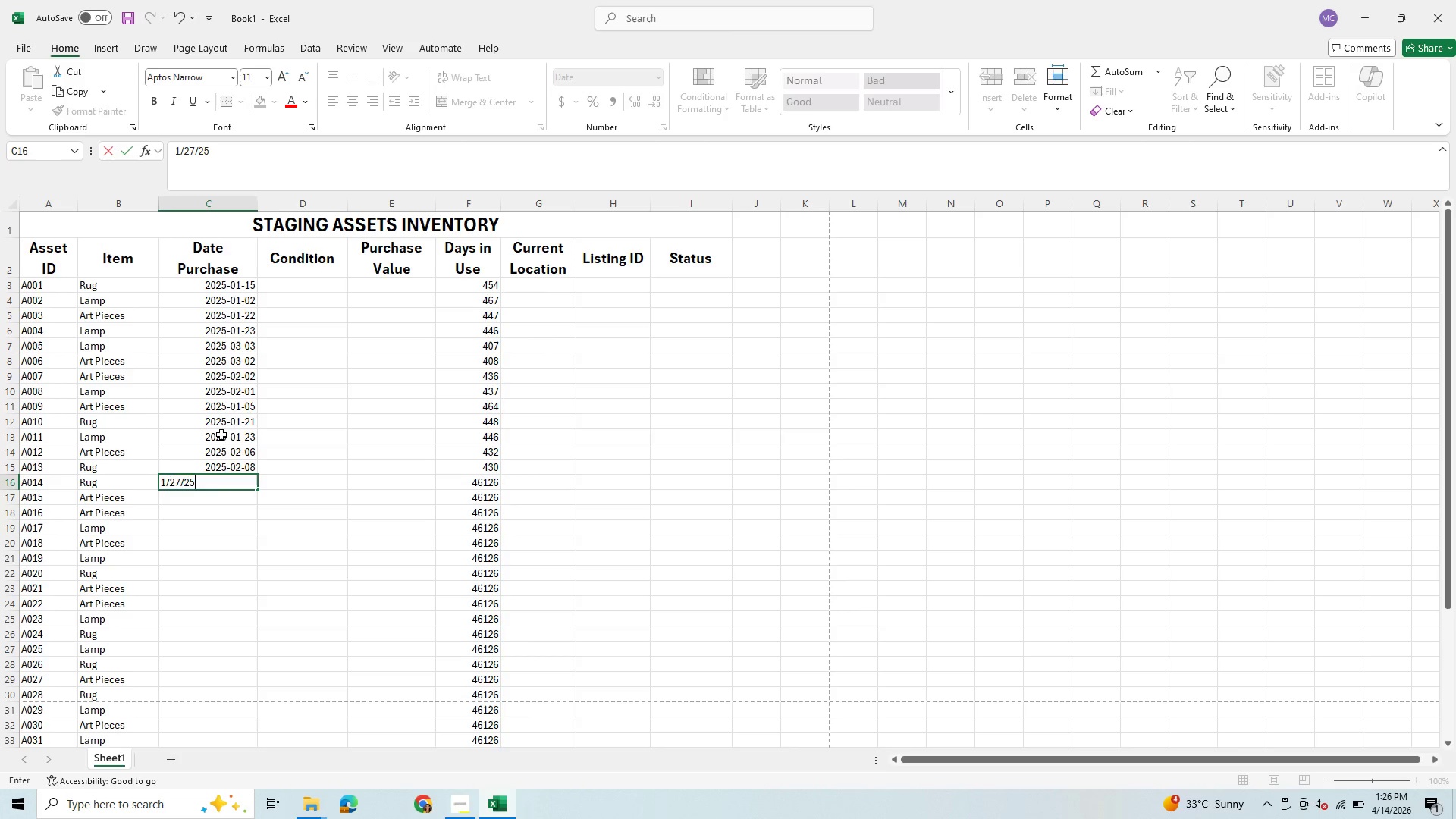 
key(Enter)
 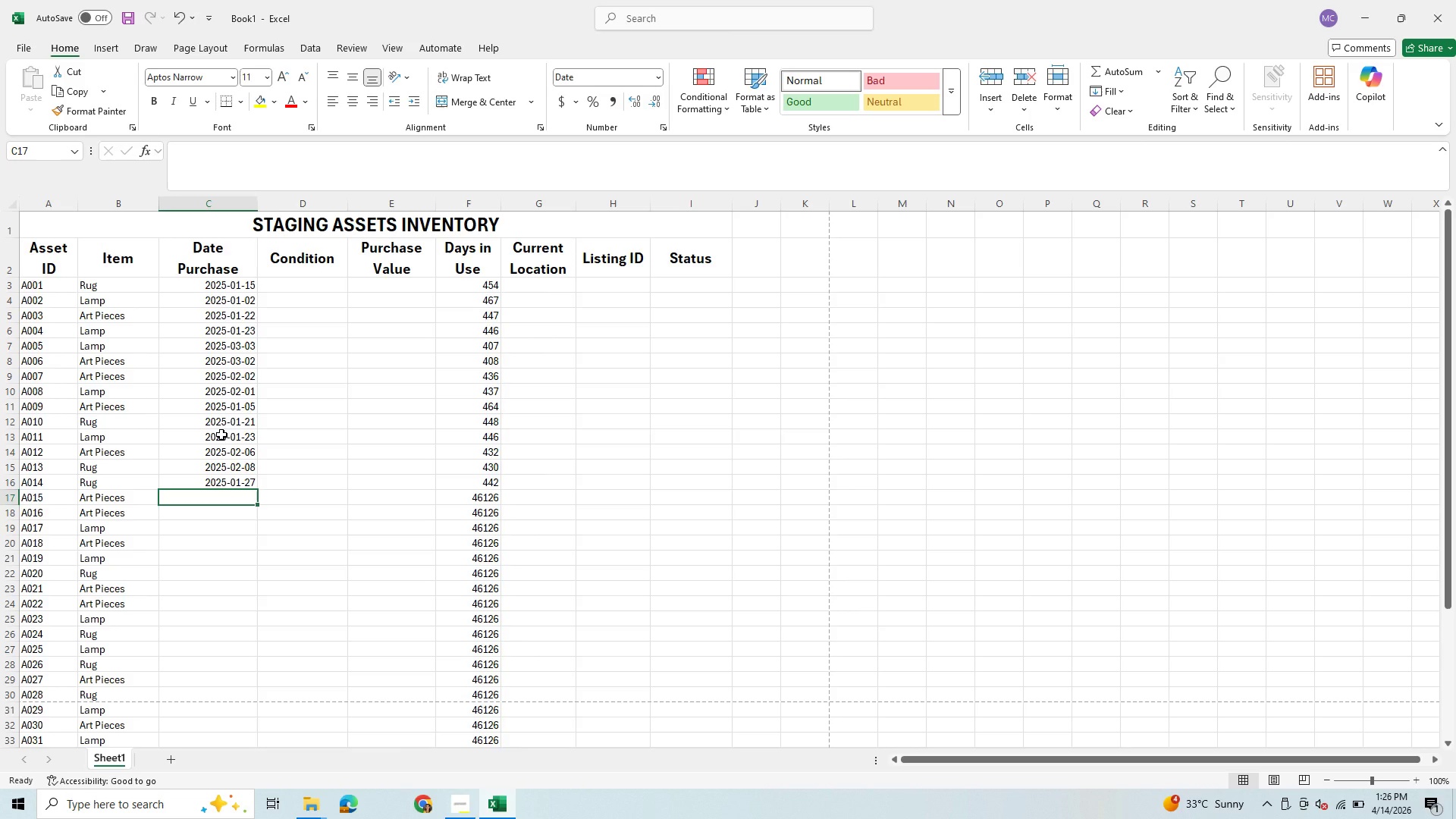 
type(1/28/25)
 